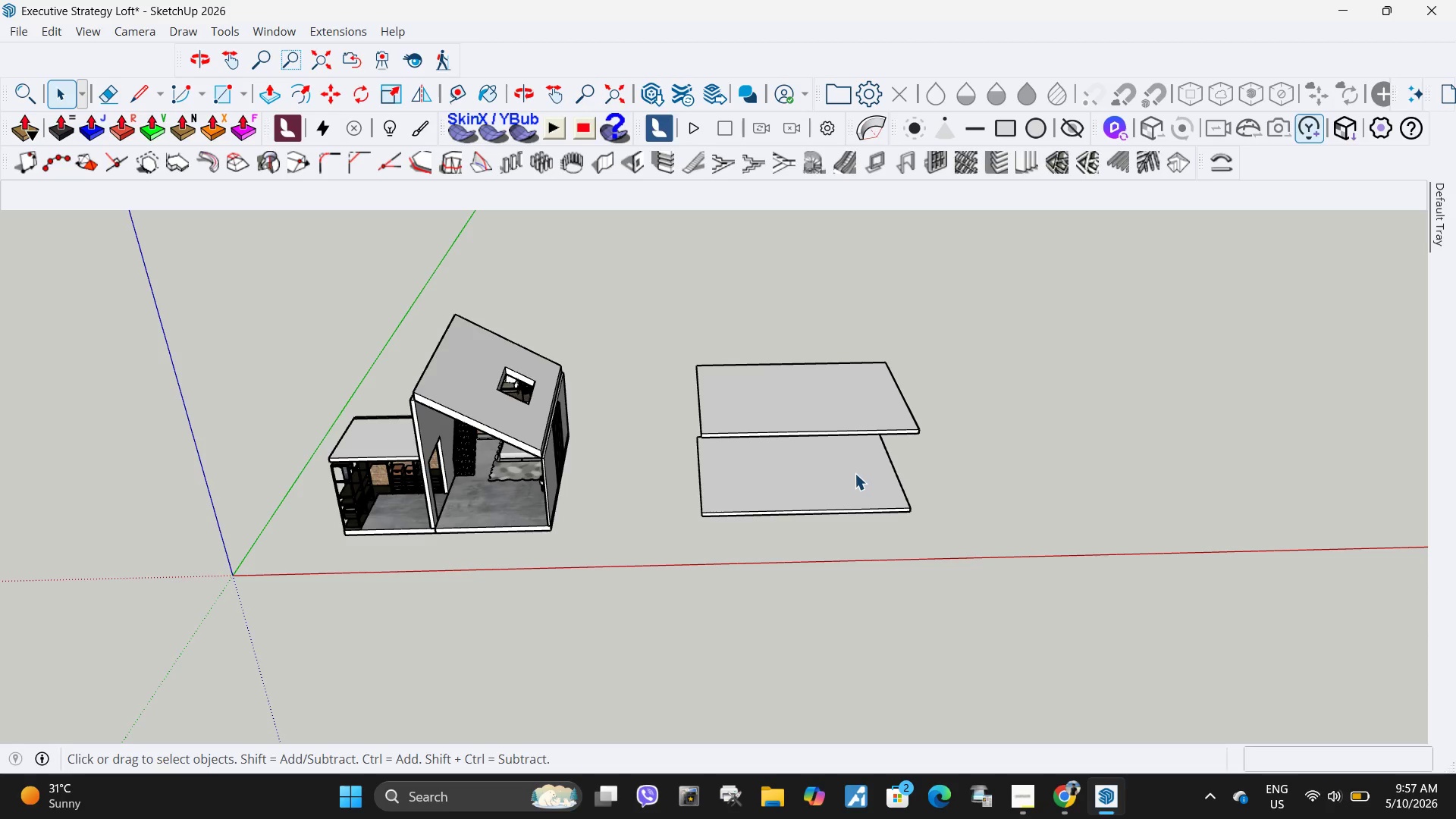 
left_click([855, 473])
 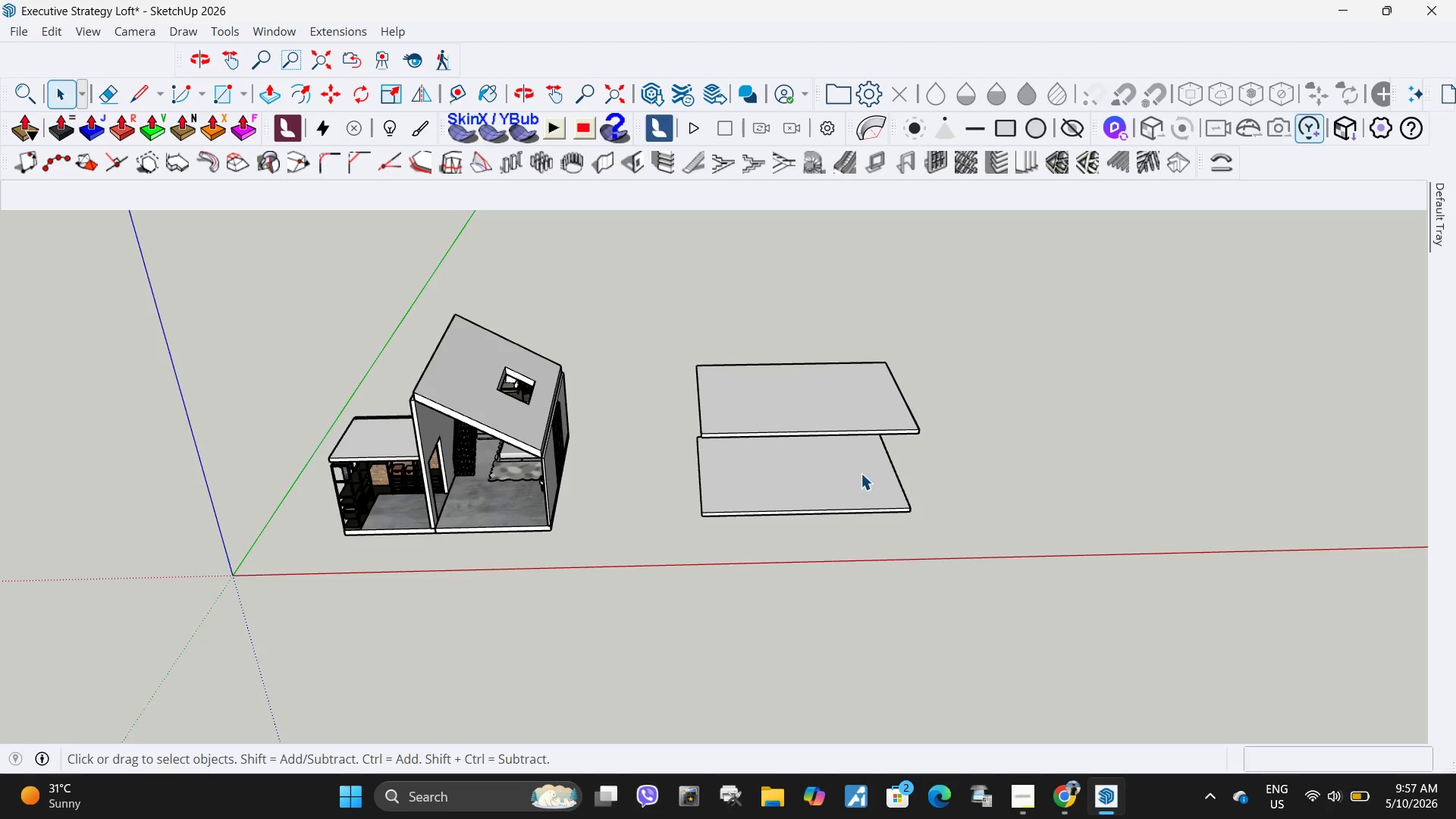 
scroll: coordinate [887, 475], scroll_direction: up, amount: 17.0
 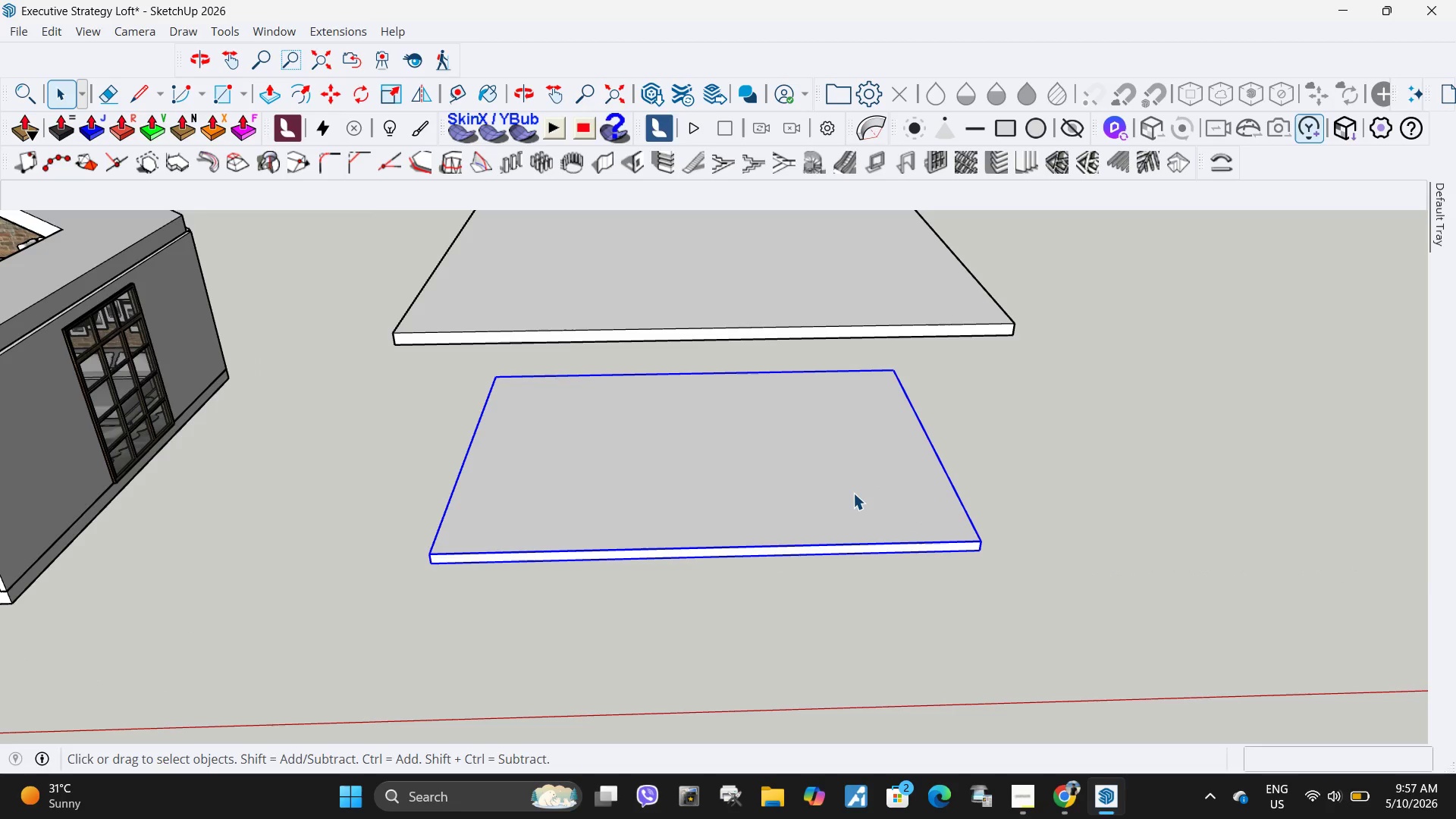 
double_click([853, 493])
 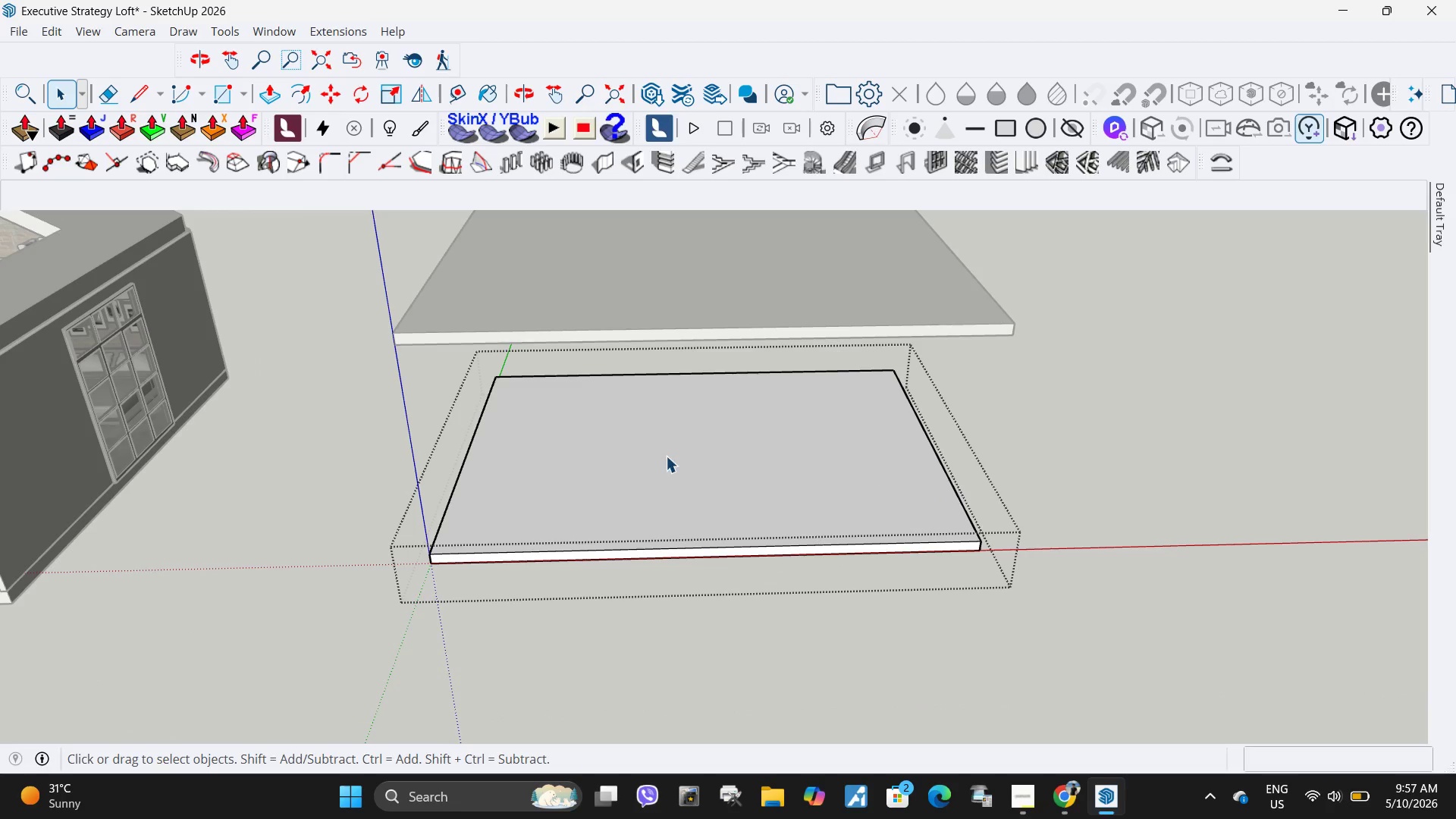 
key(R)
 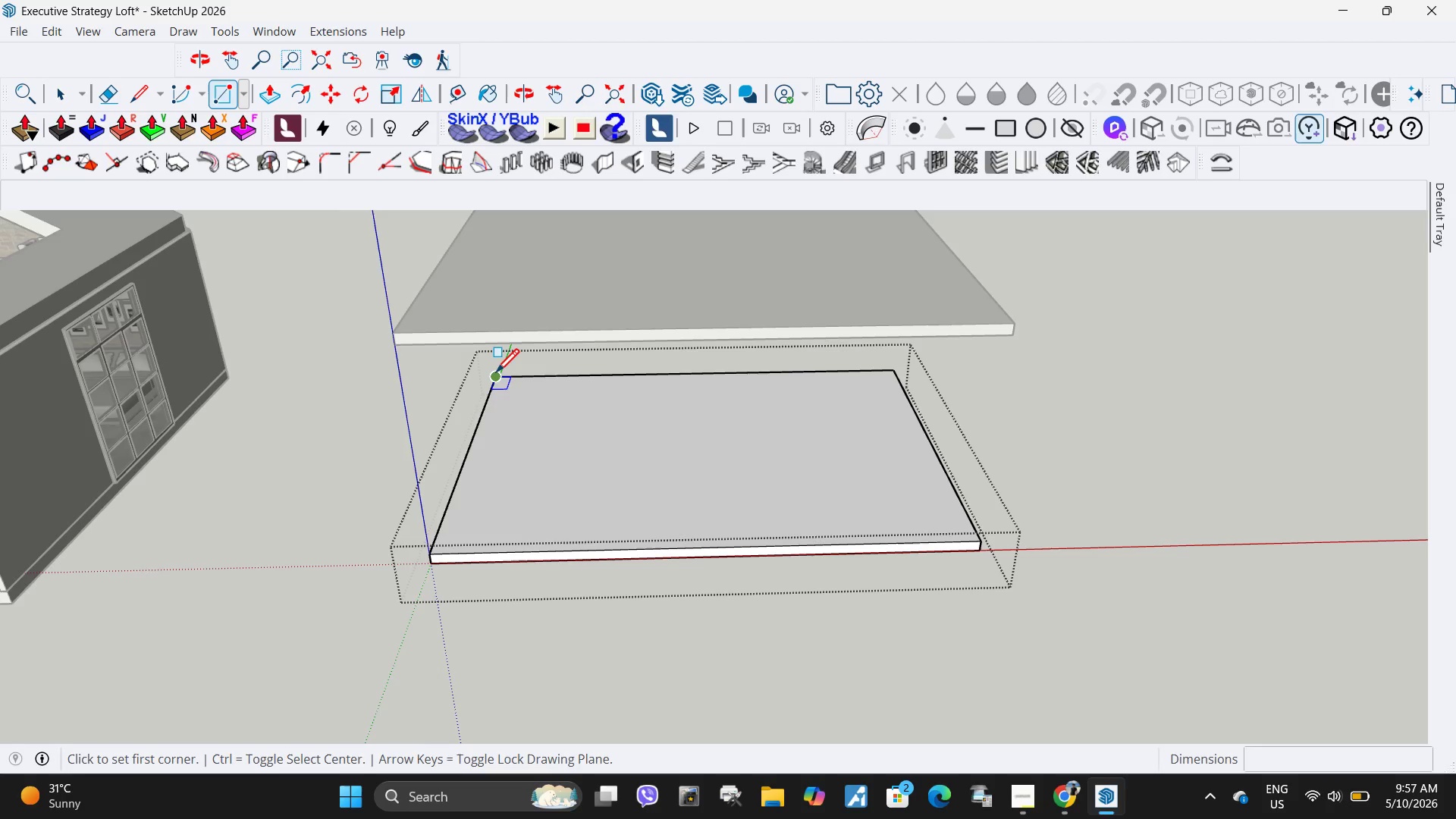 
left_click([496, 375])
 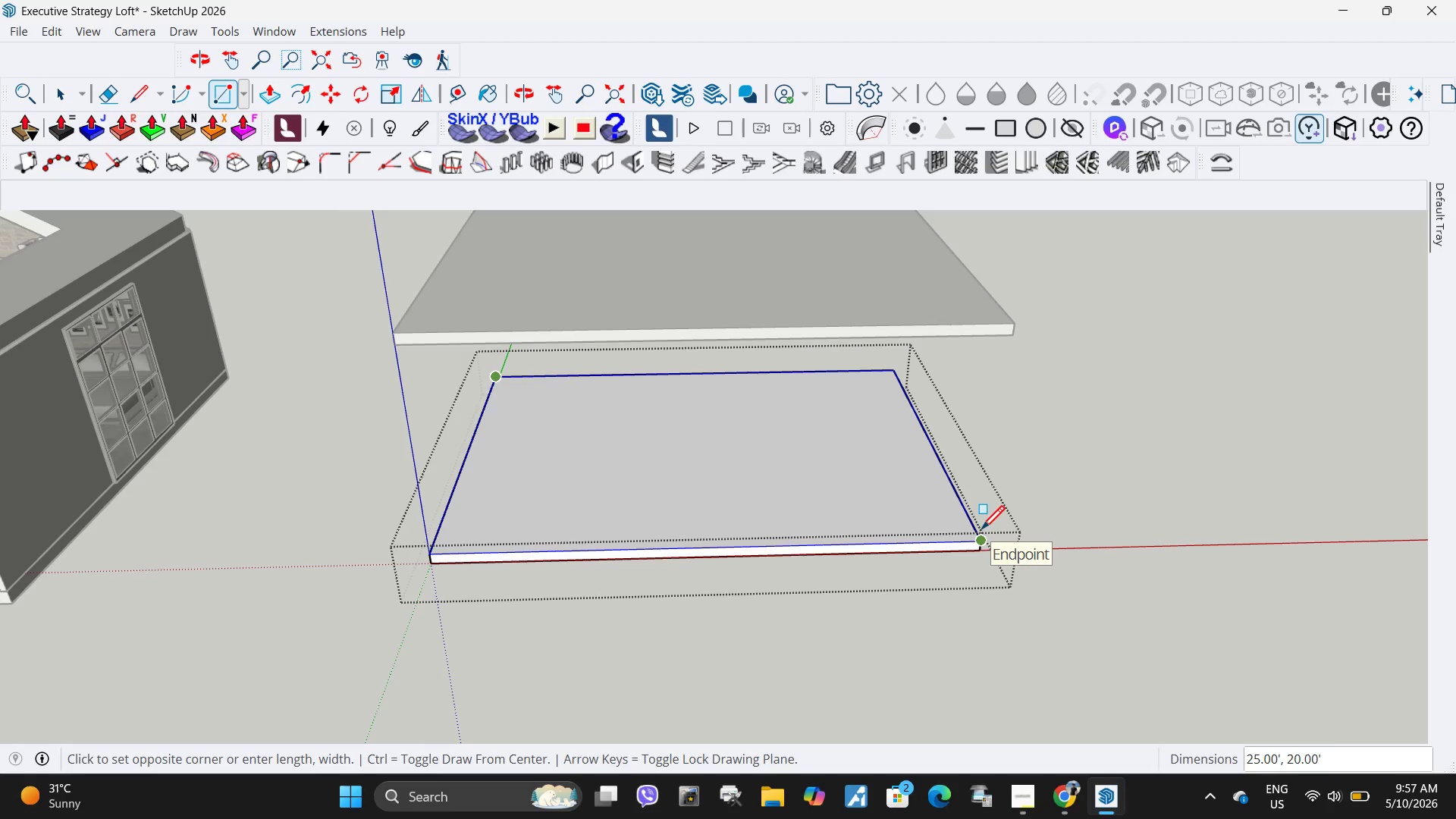 
left_click([981, 532])
 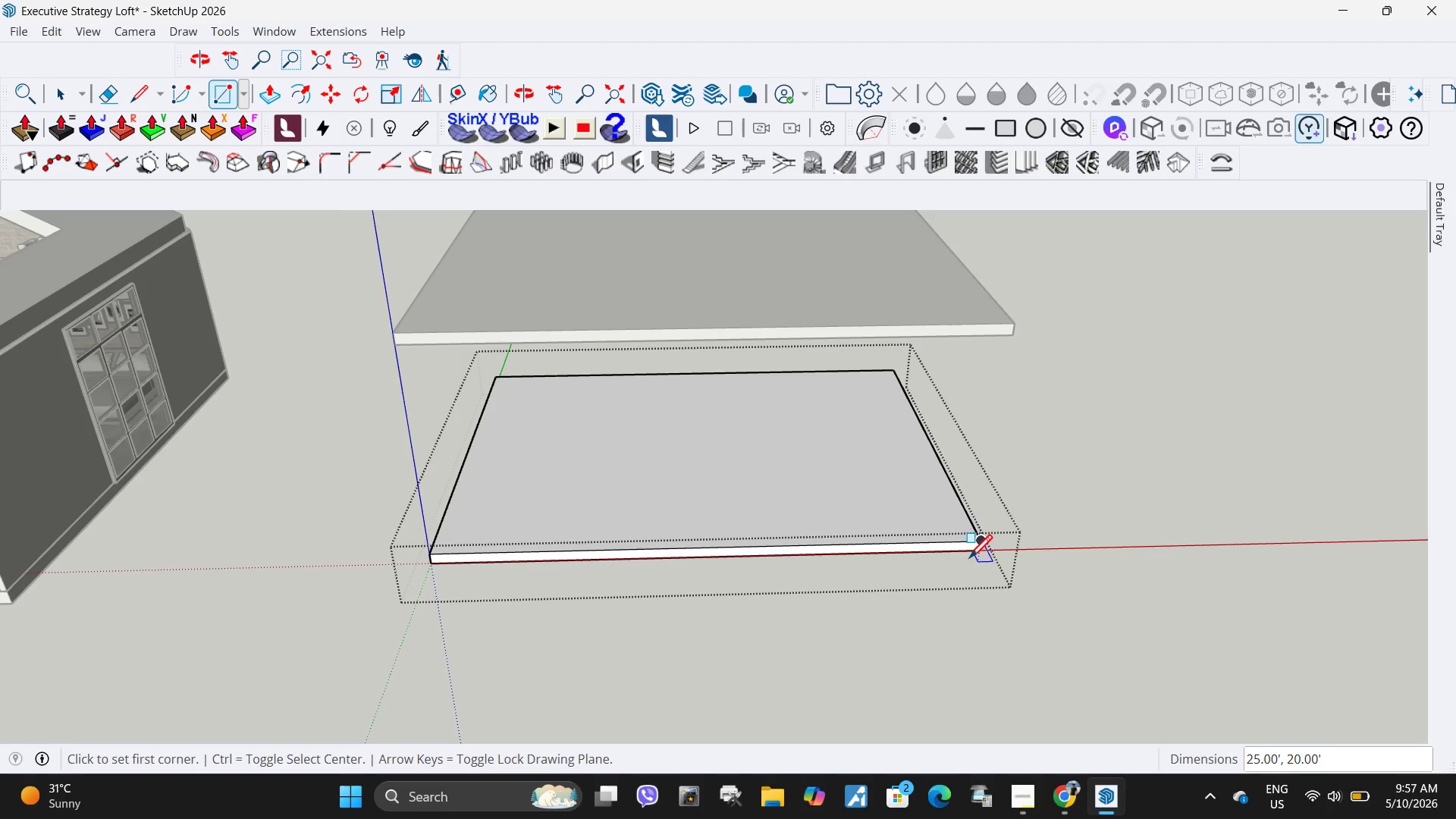 
scroll: coordinate [969, 554], scroll_direction: down, amount: 2.0
 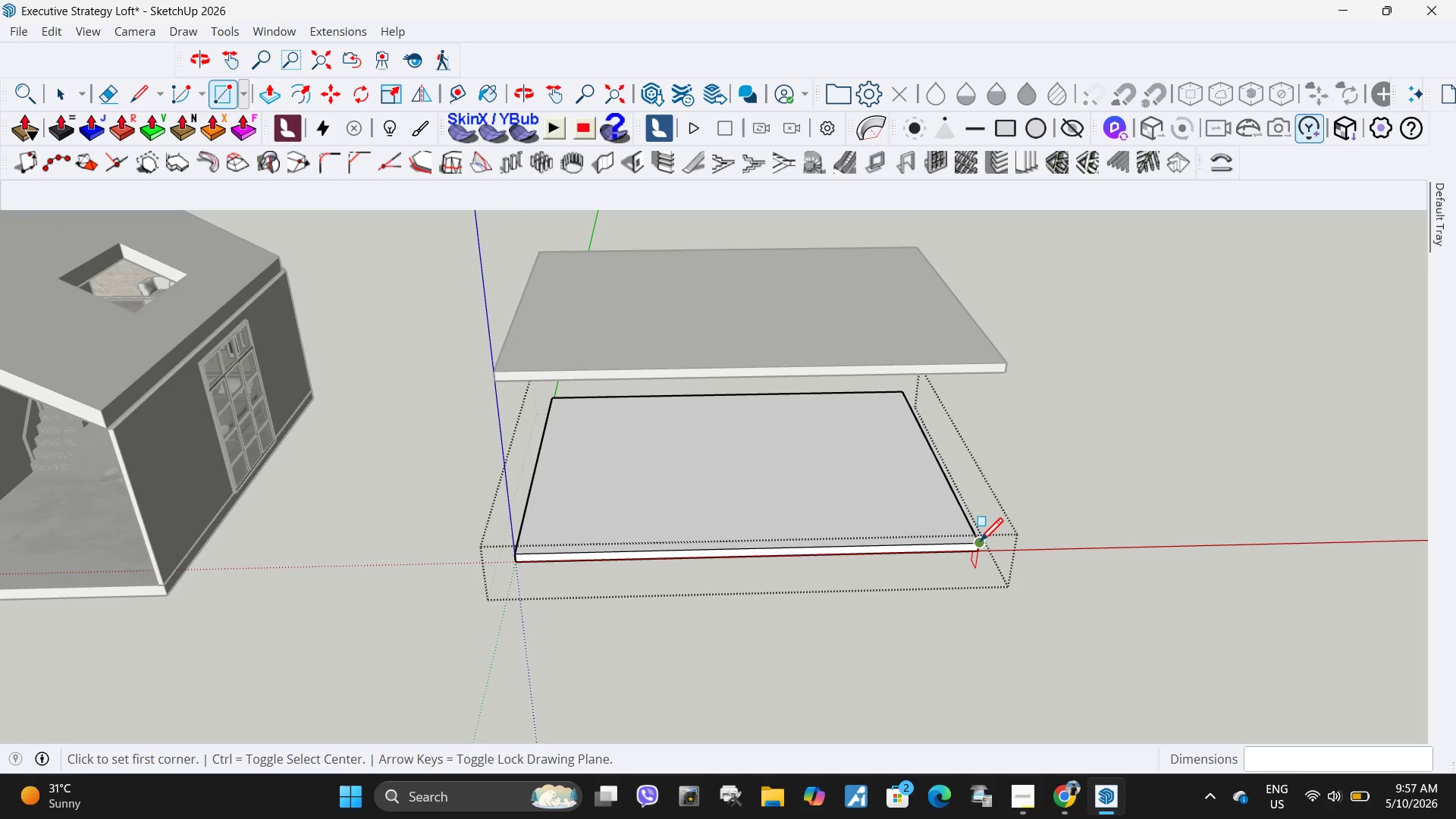 
key(Space)
 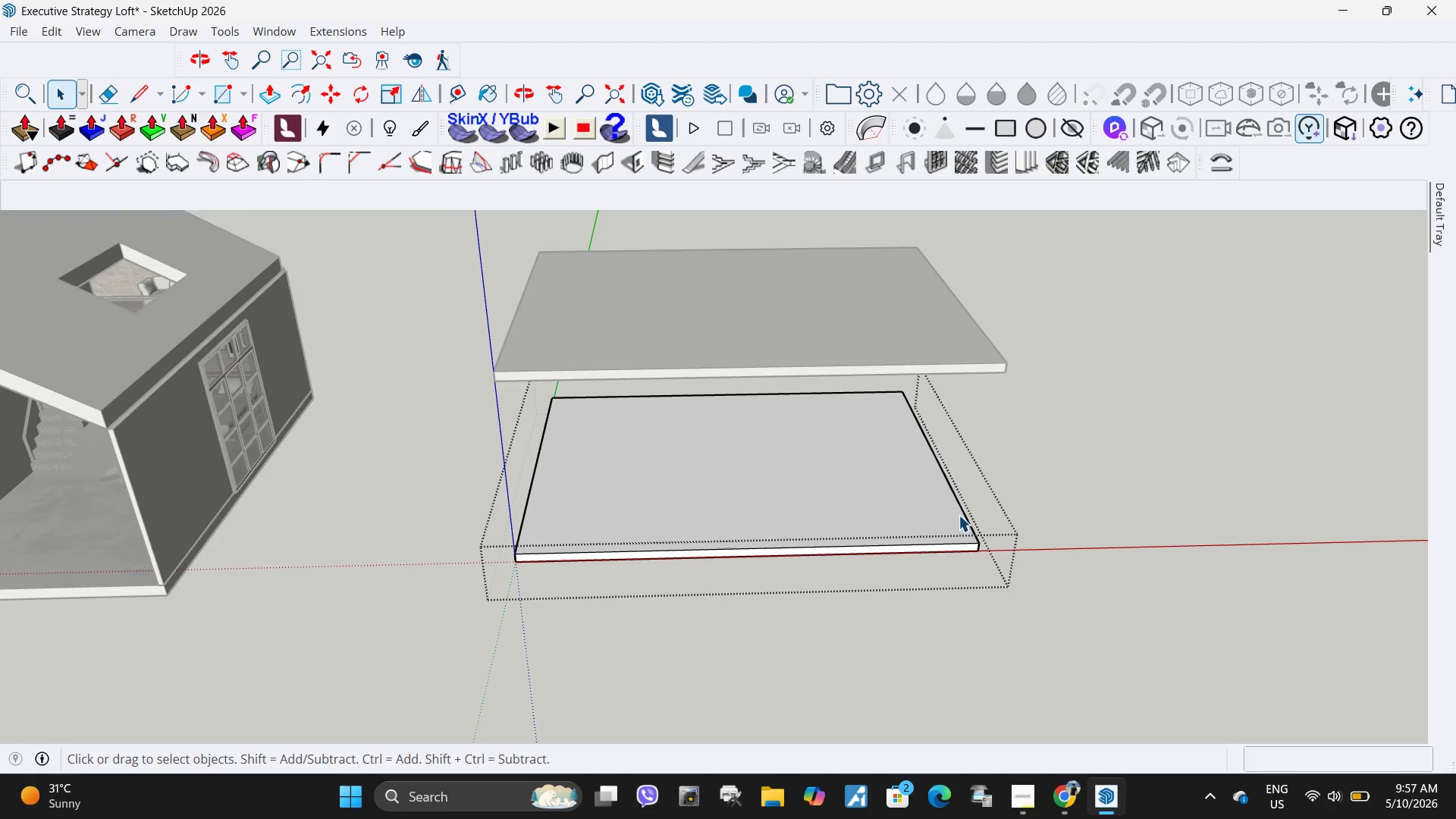 
wait(18.19)
 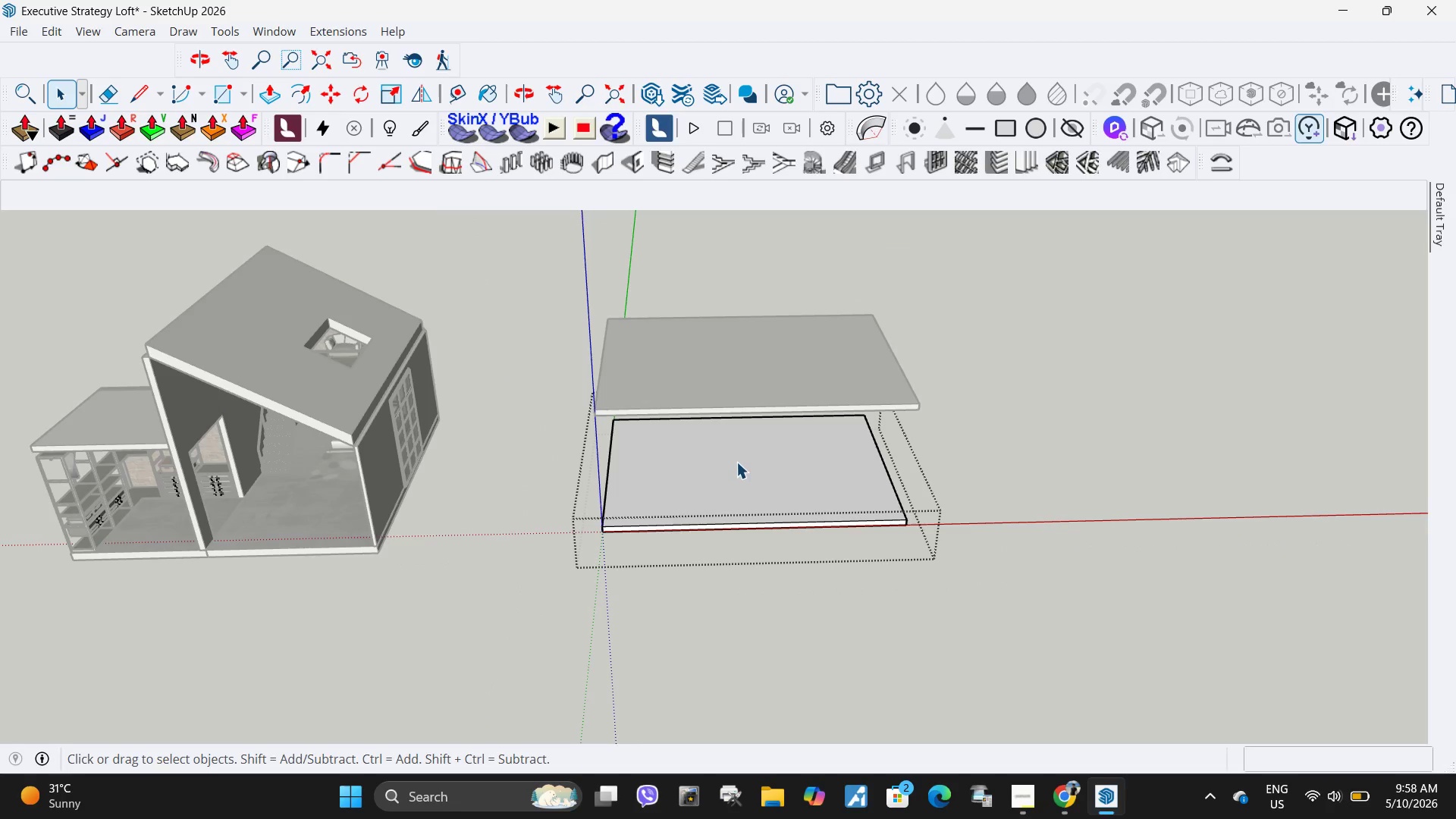 
key(R)
 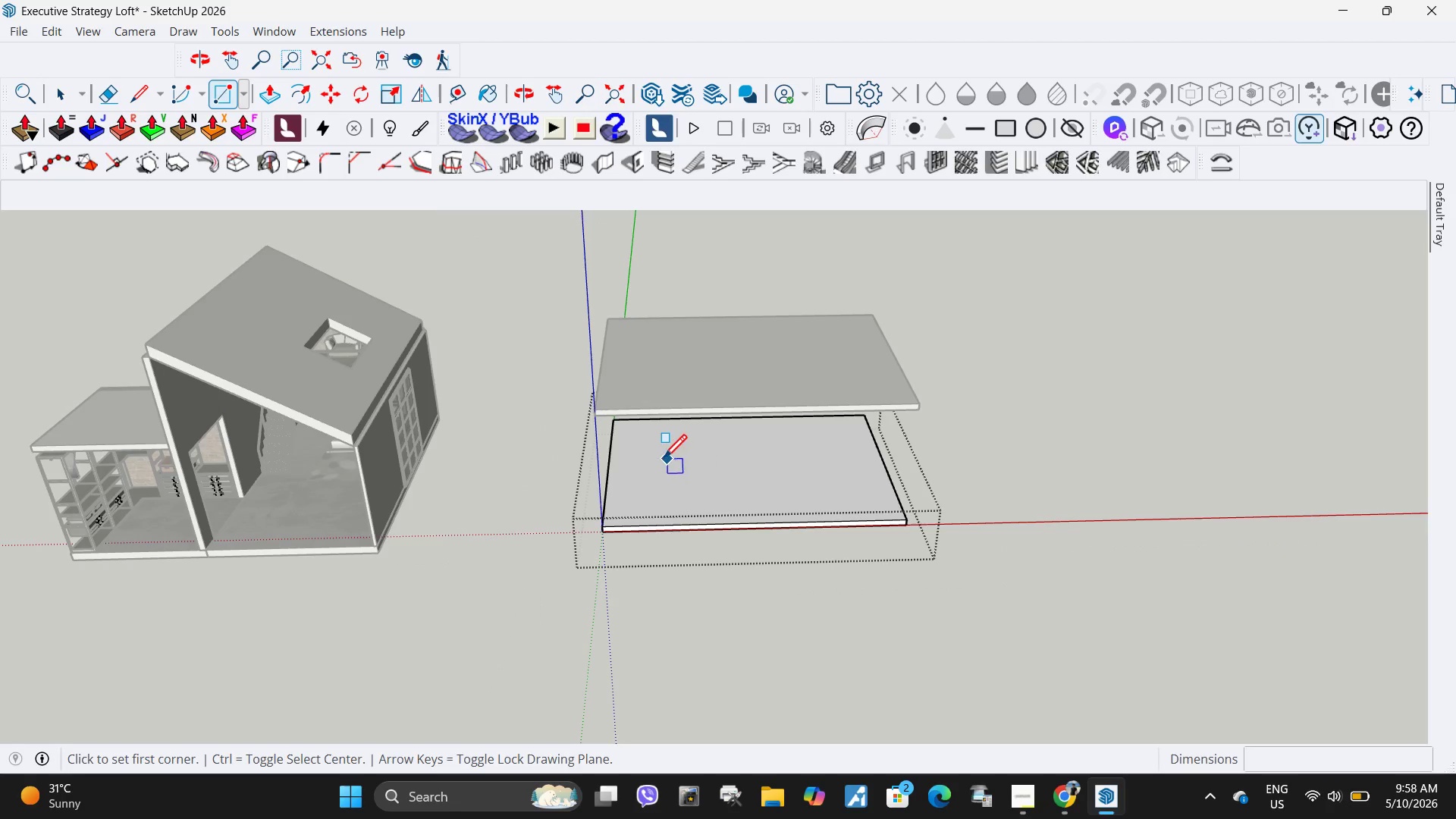 
scroll: coordinate [741, 473], scroll_direction: down, amount: 6.0
 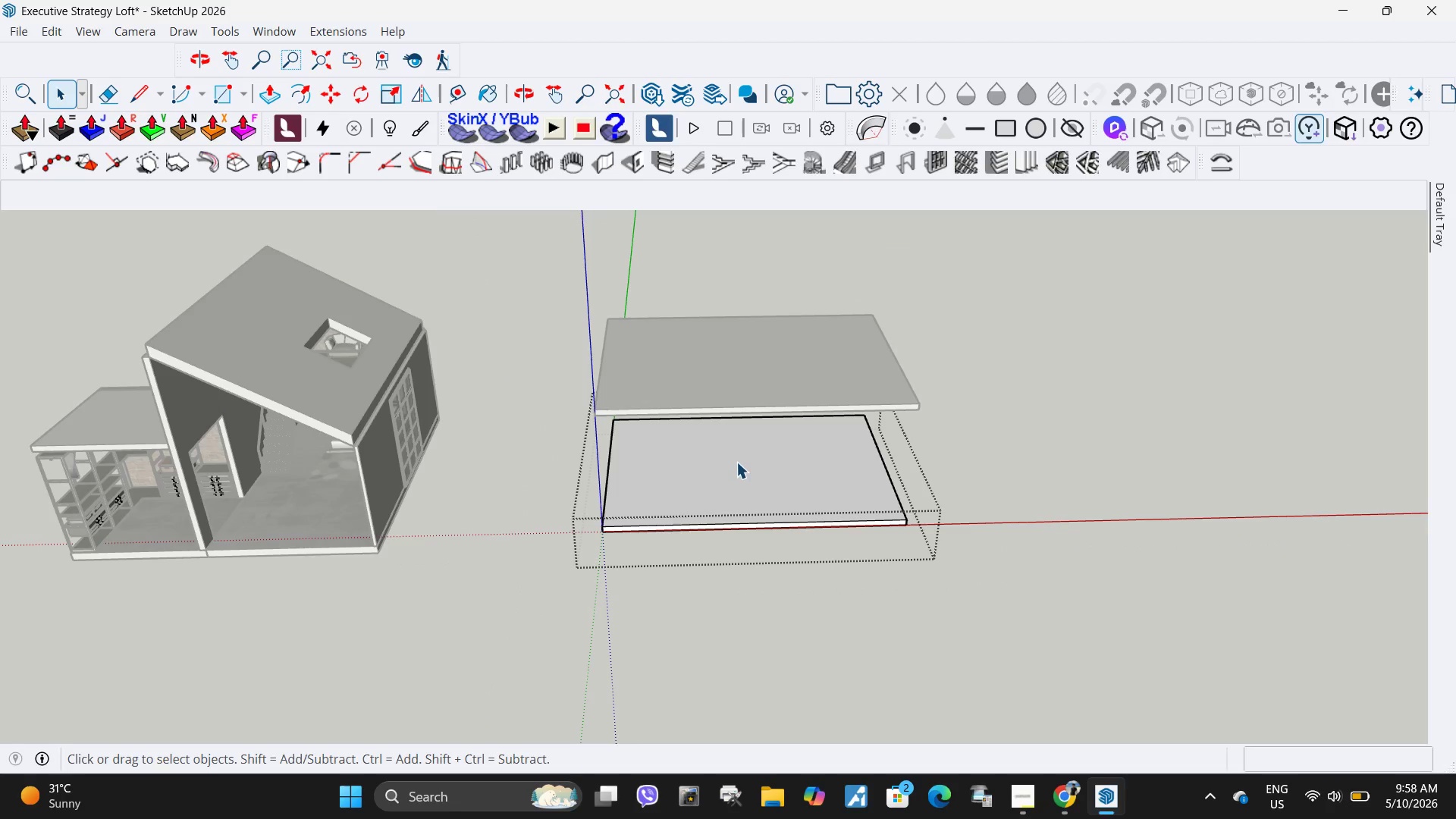 
key(Space)
 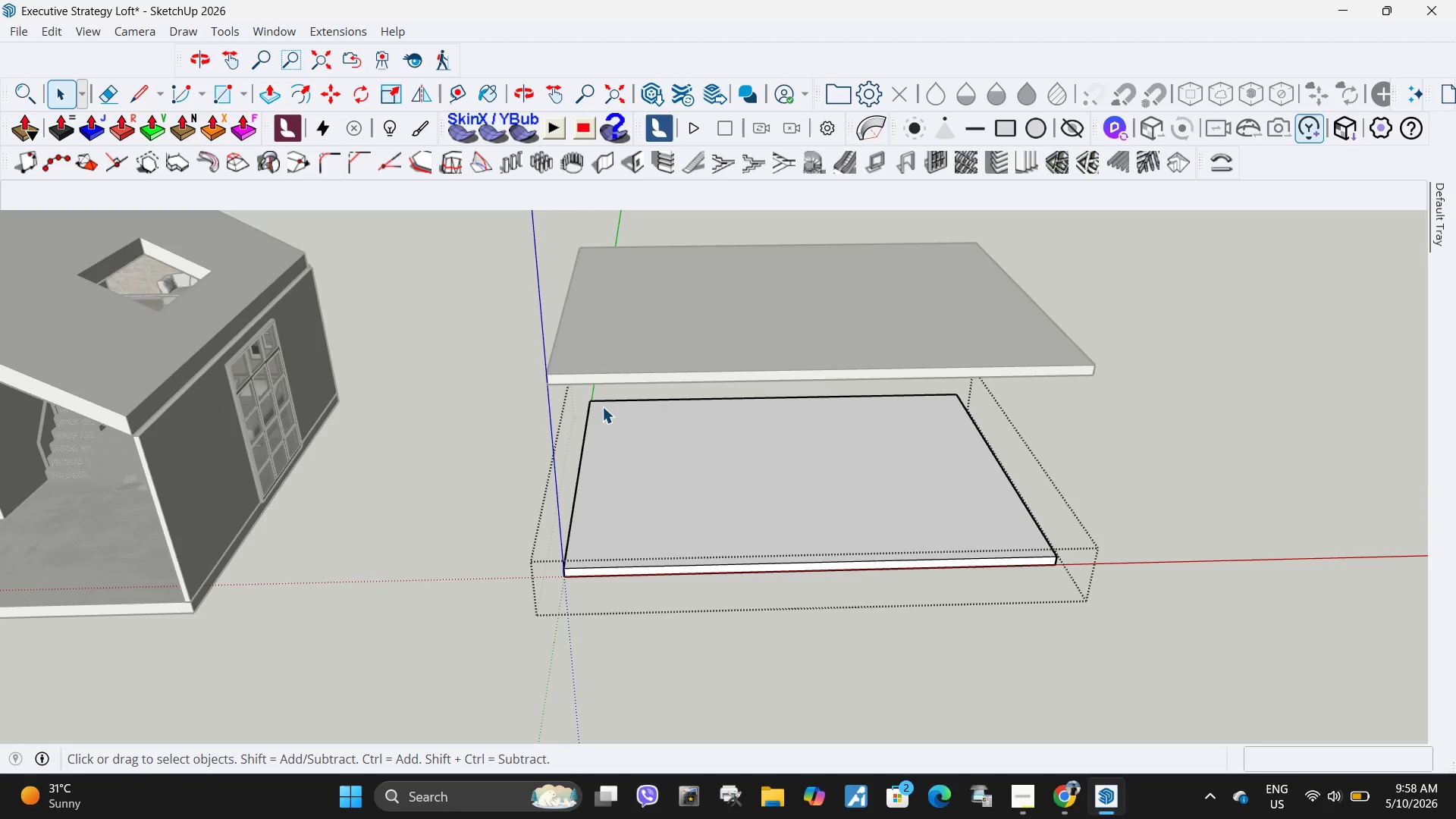 
scroll: coordinate [664, 460], scroll_direction: up, amount: 4.0
 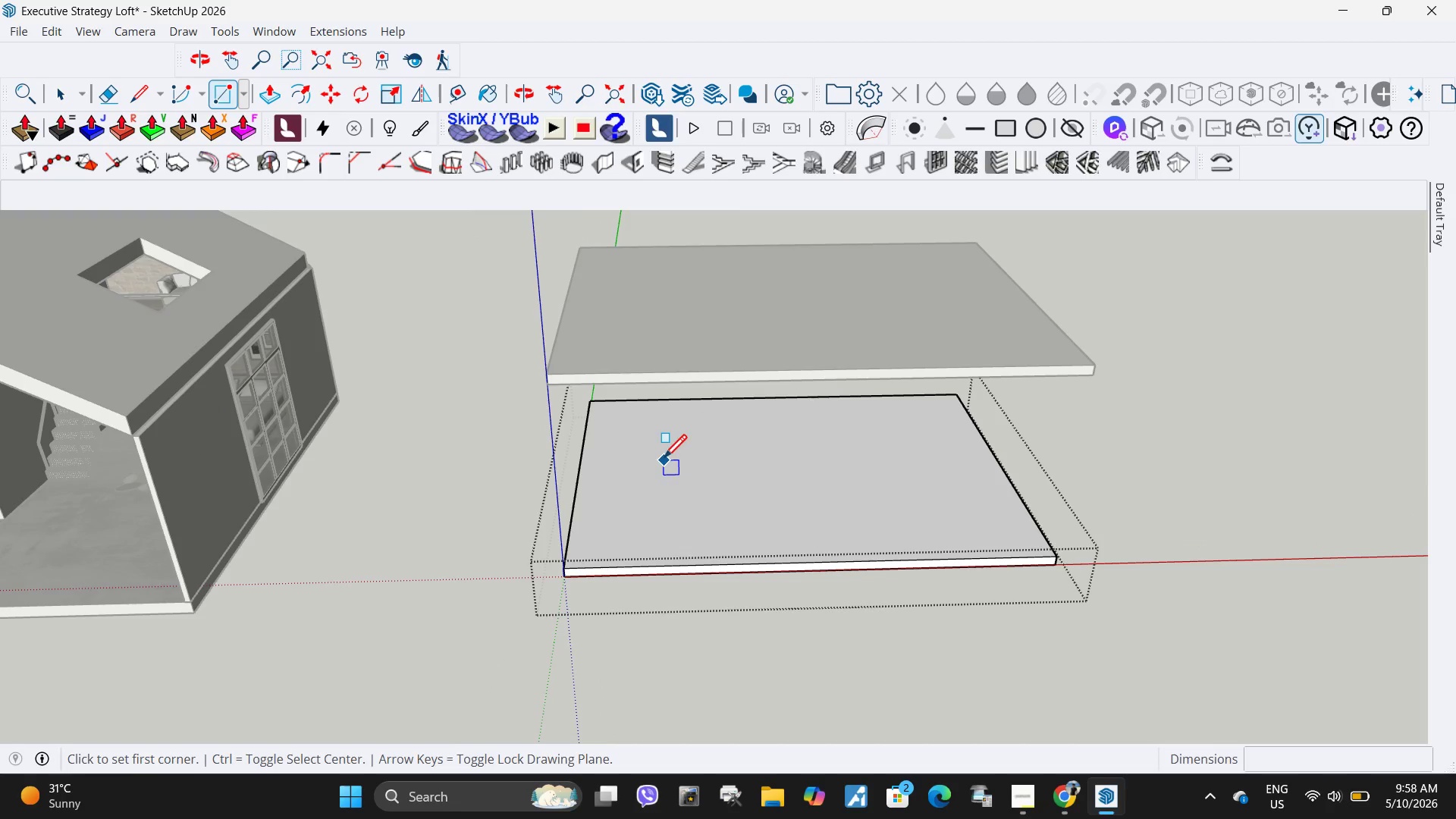 
key(R)
 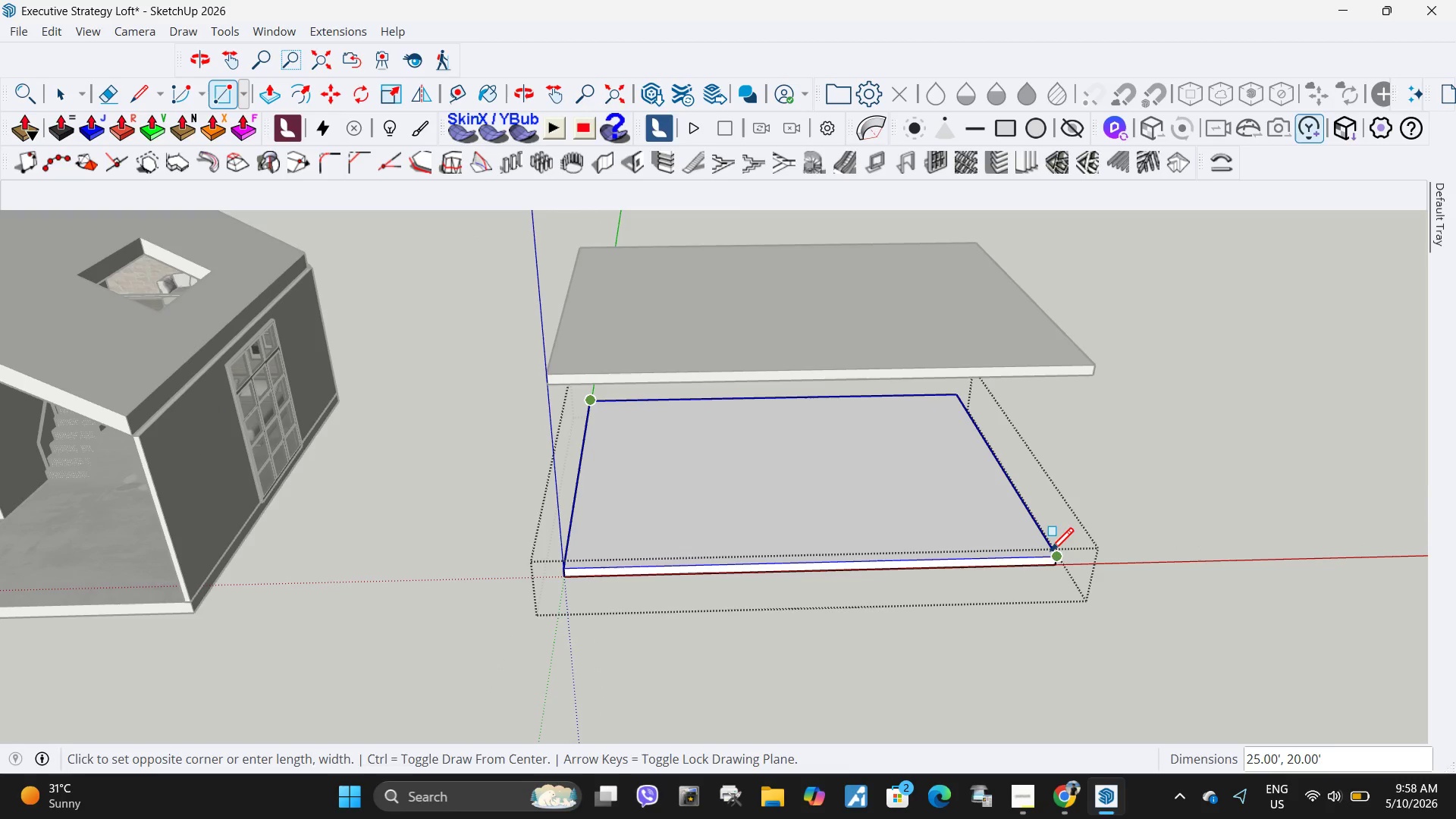 
left_click([1053, 559])
 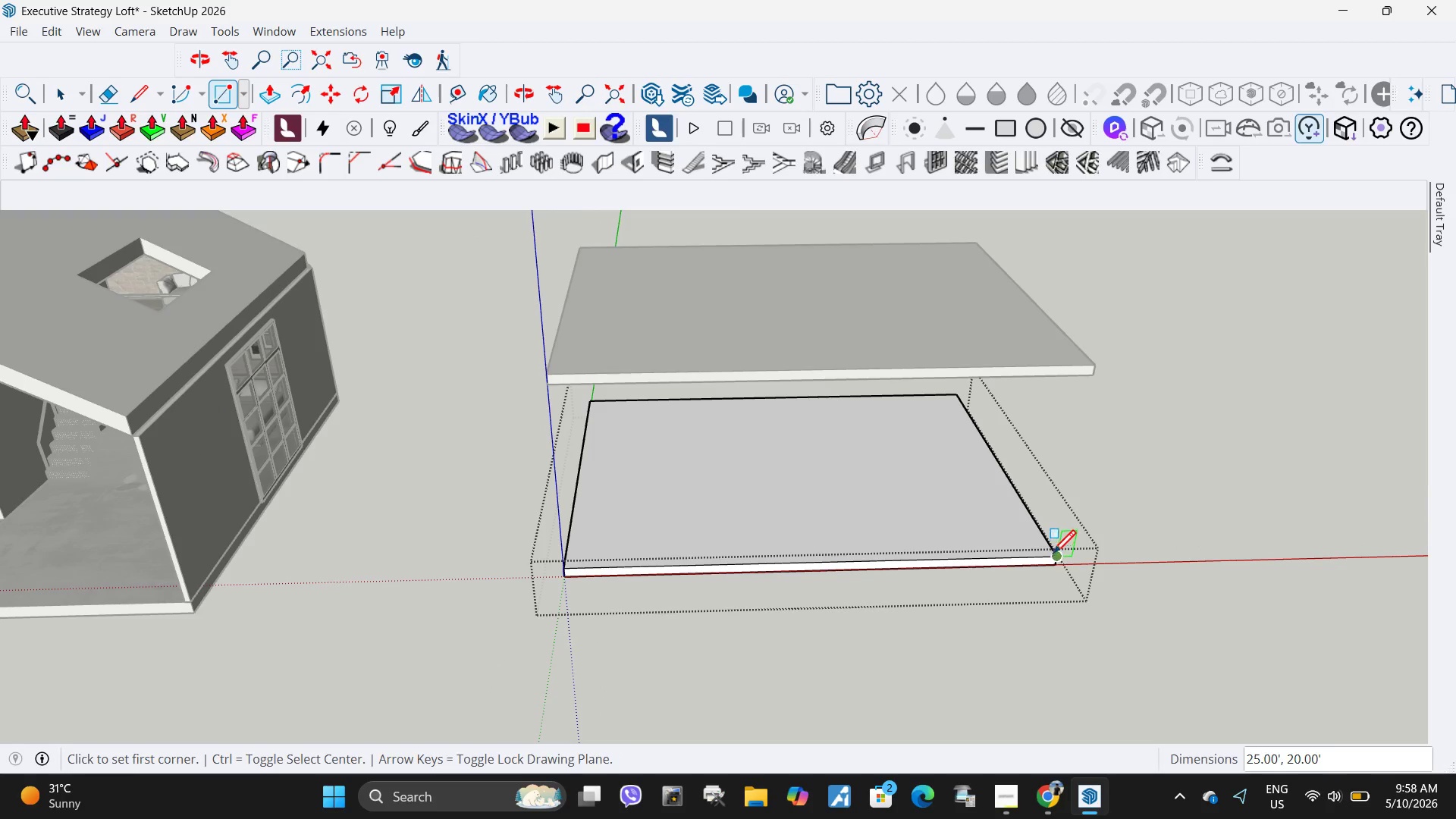 
key(Space)
 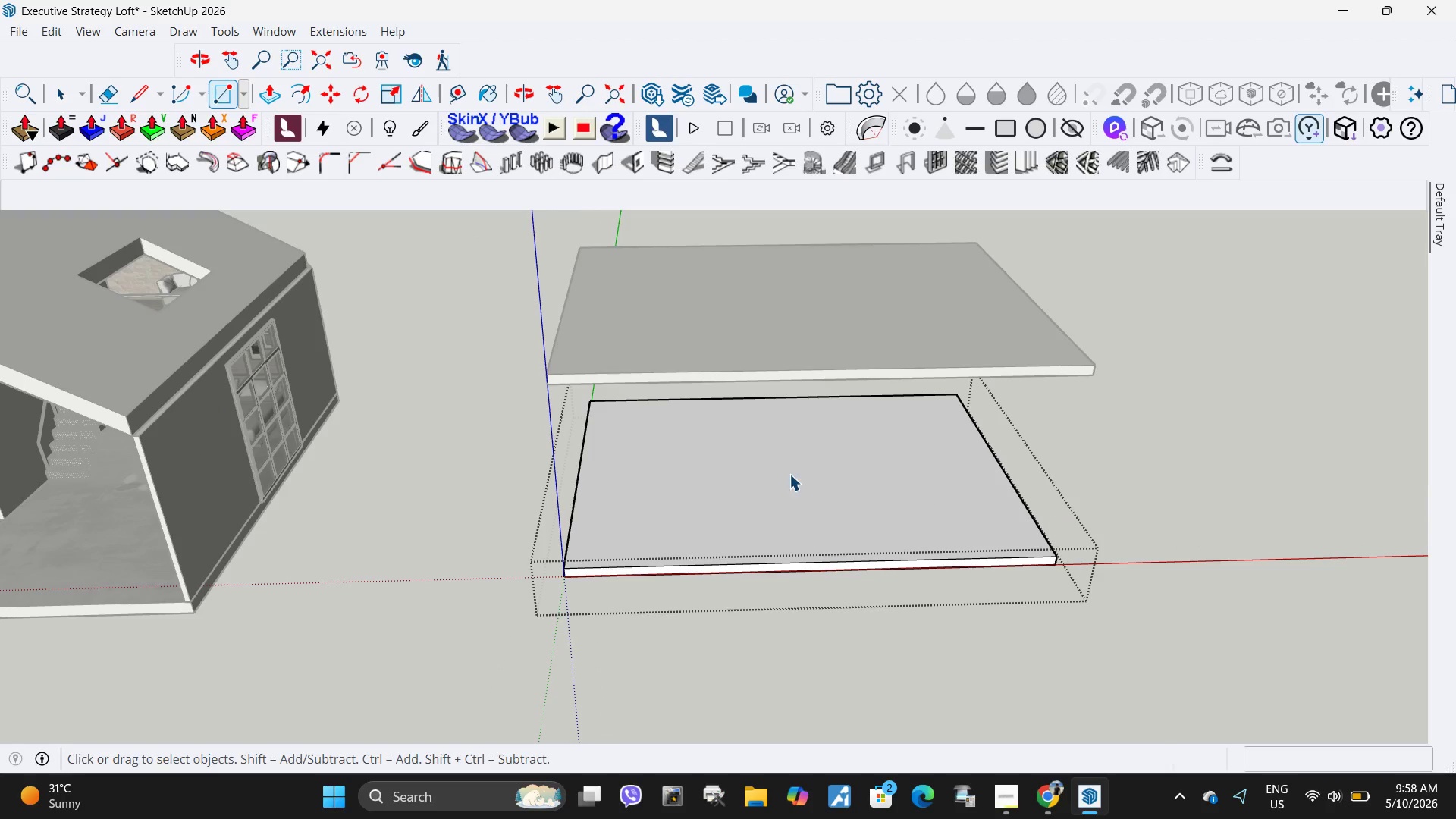 
left_click([787, 474])
 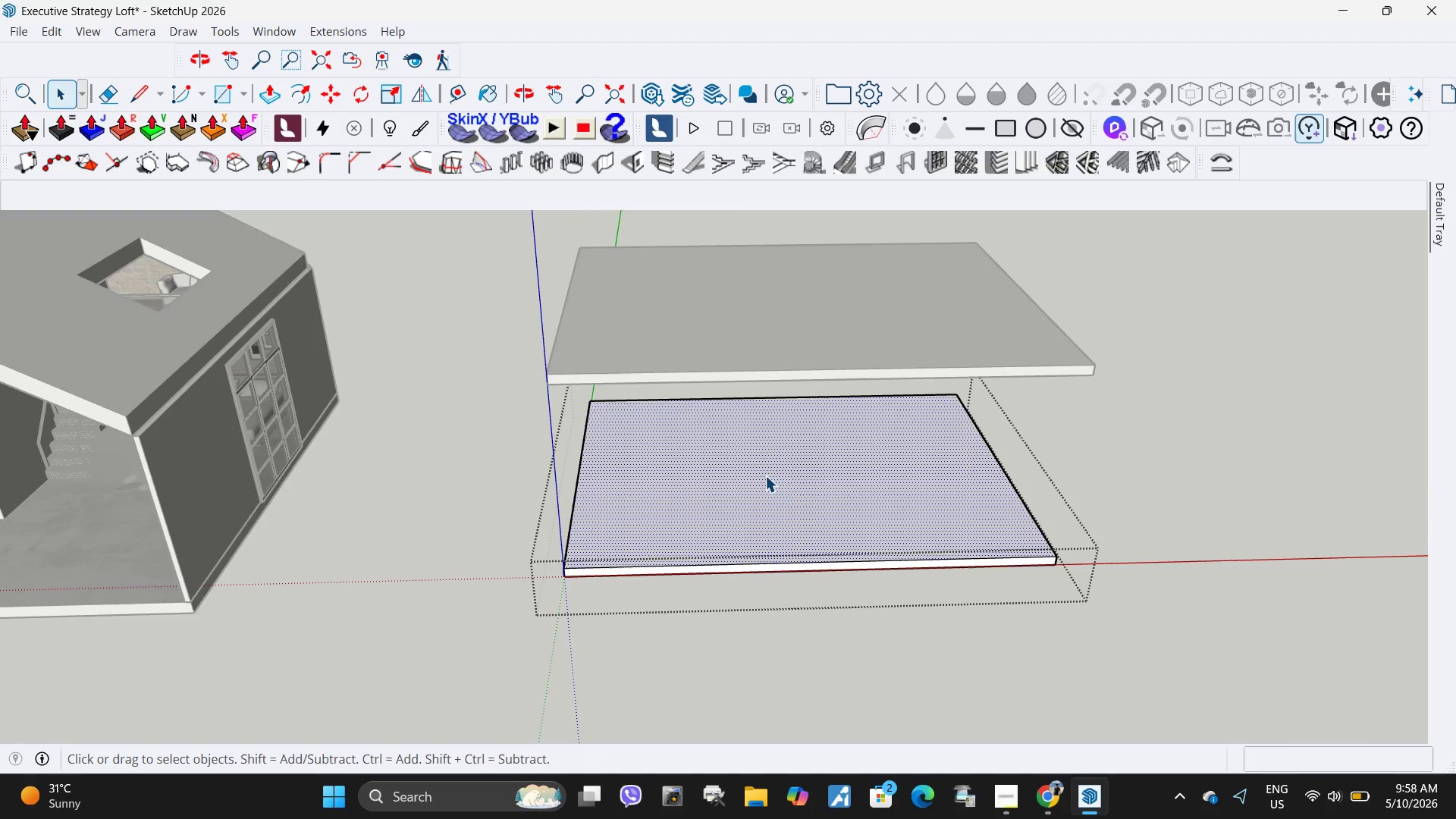 
key(F)
 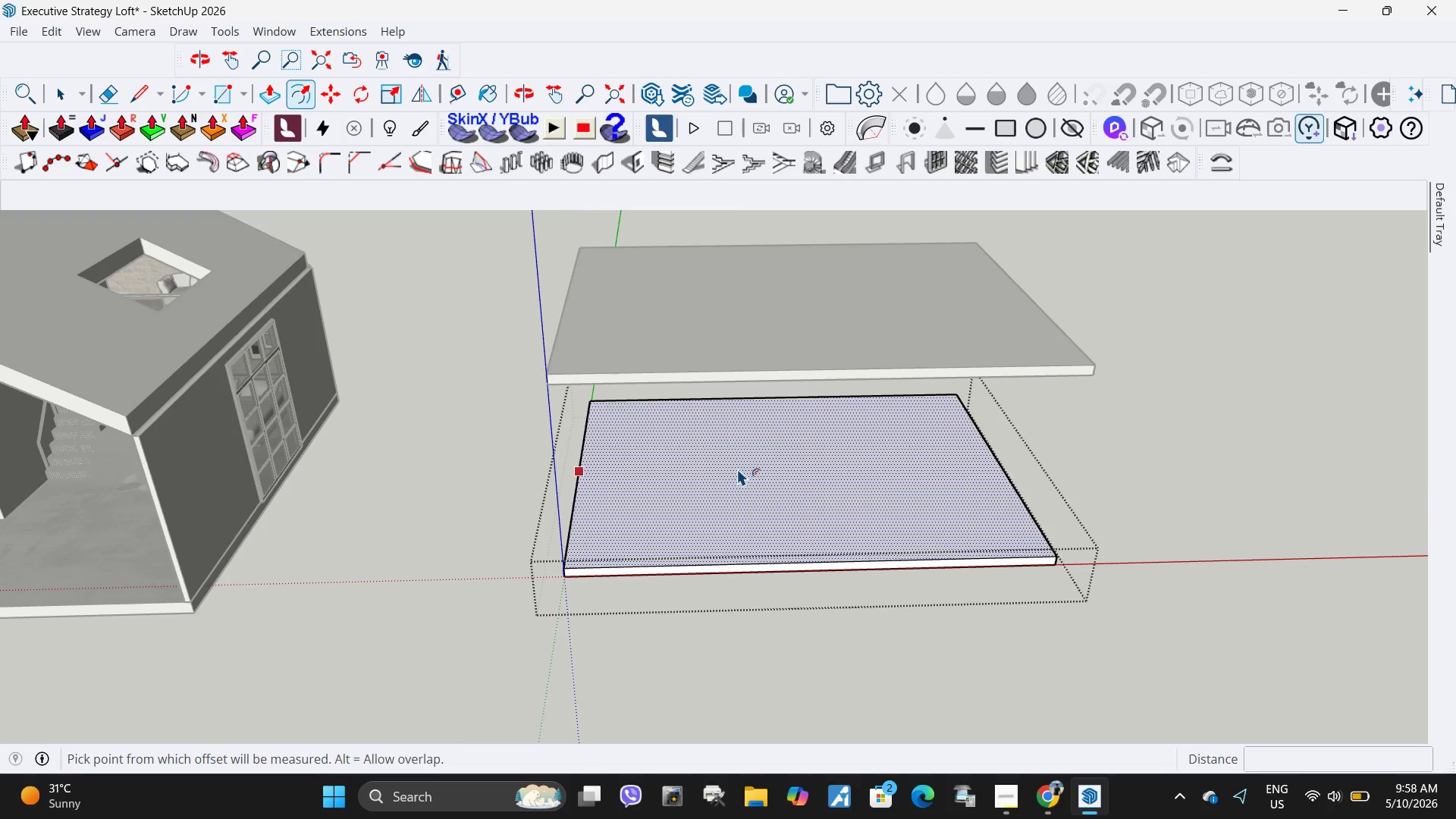 
left_click([737, 469])
 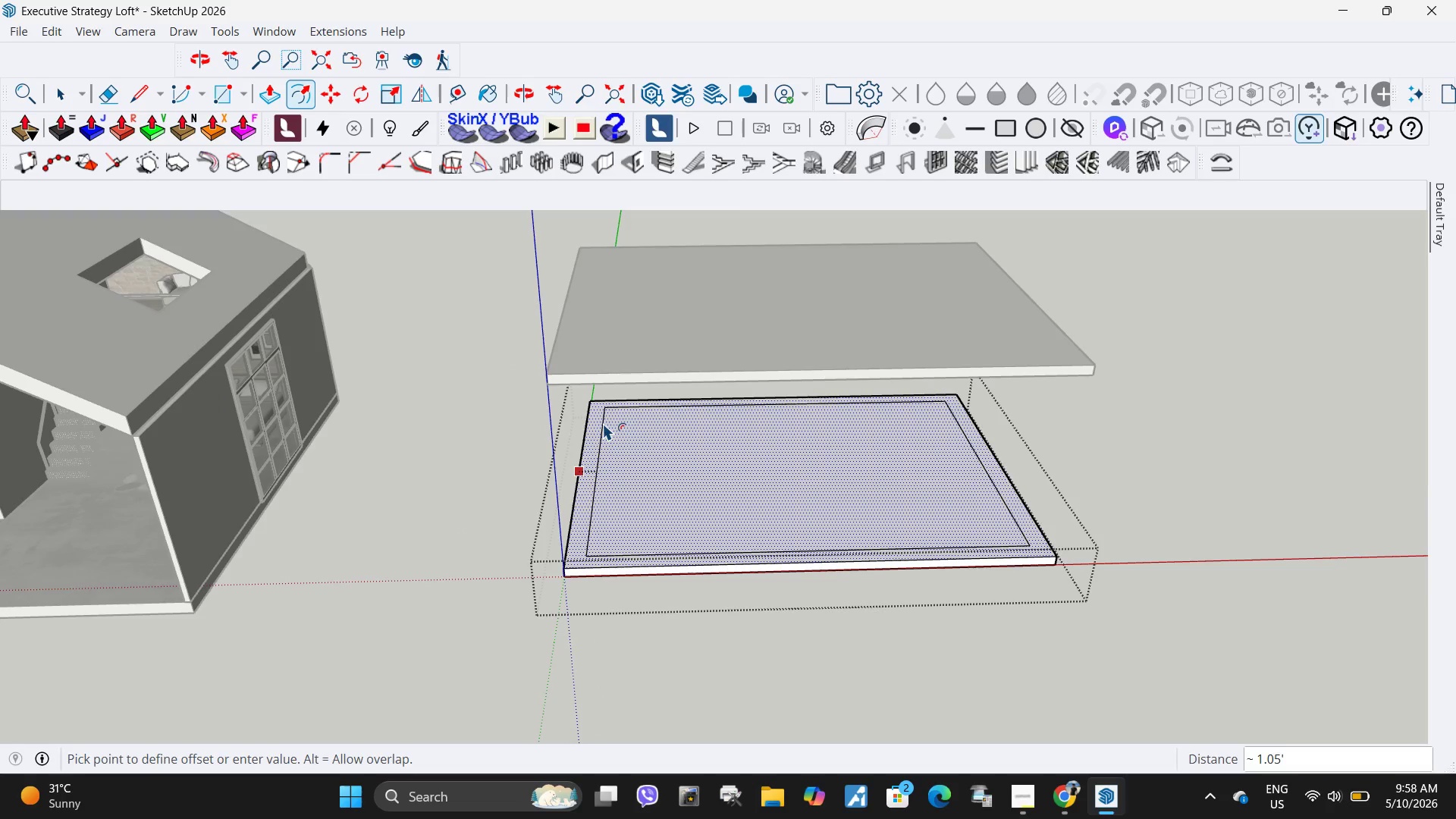 
wait(9.23)
 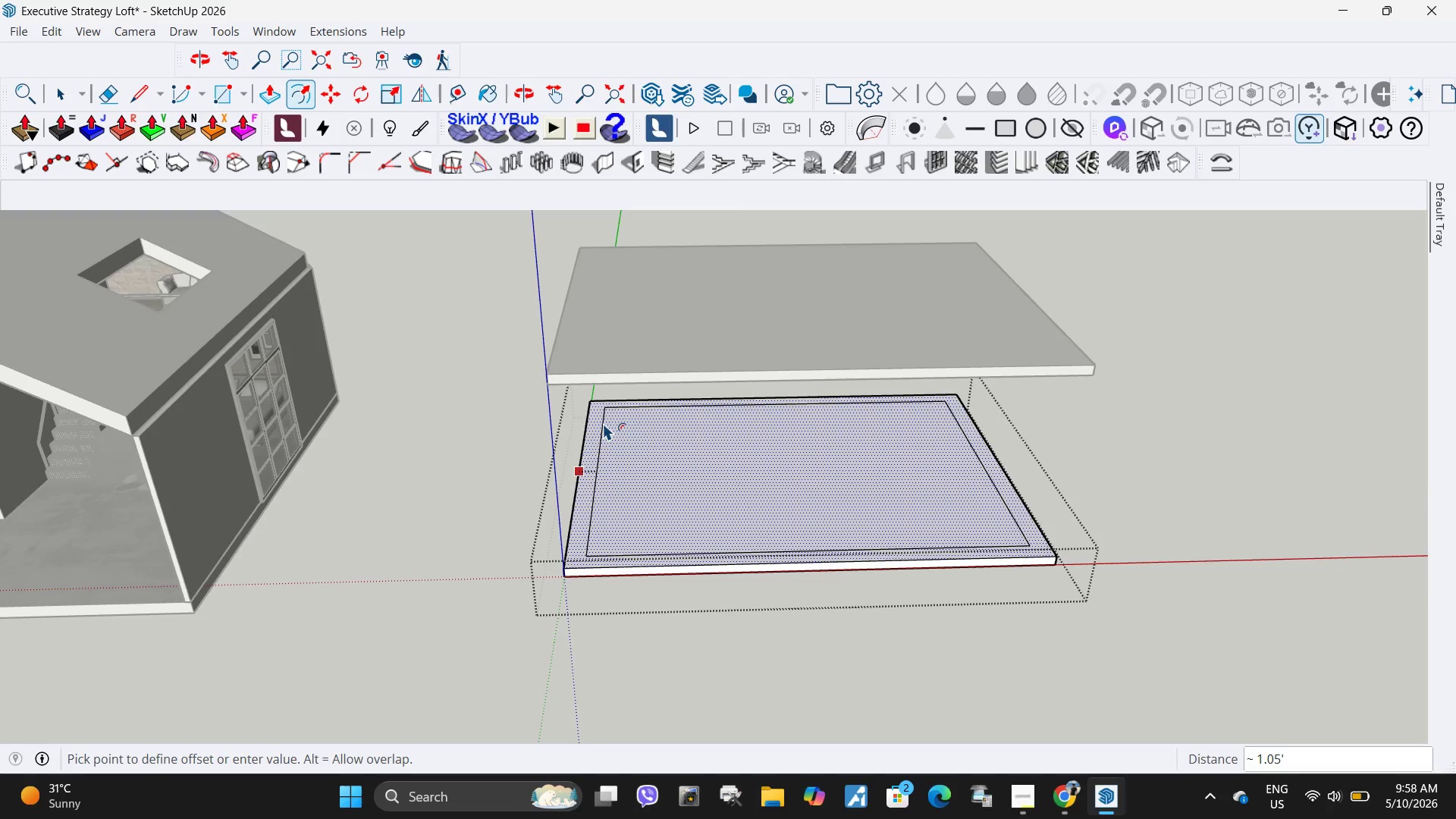 
key(NumpadDecimal)
 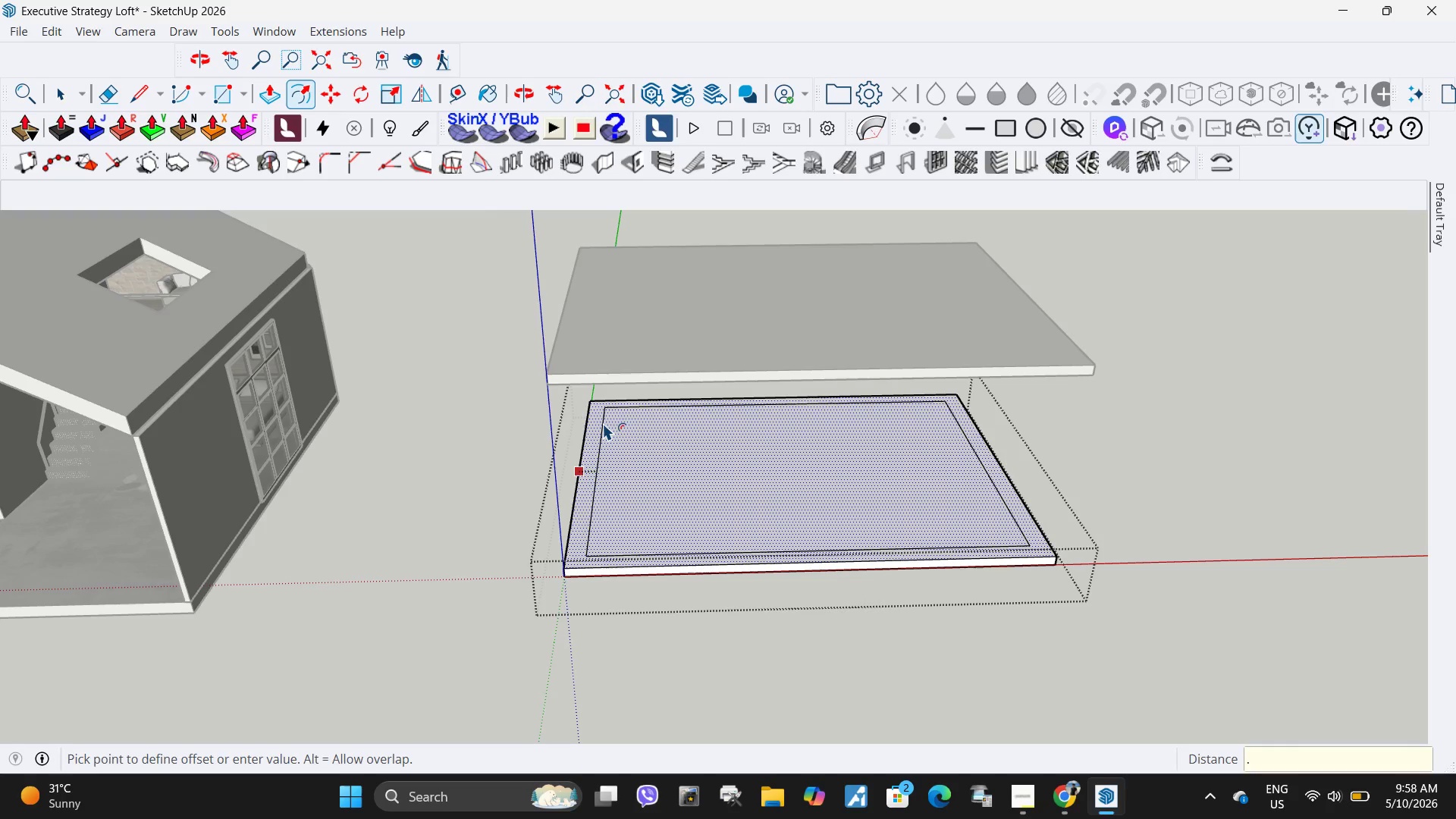 
key(Numpad3)
 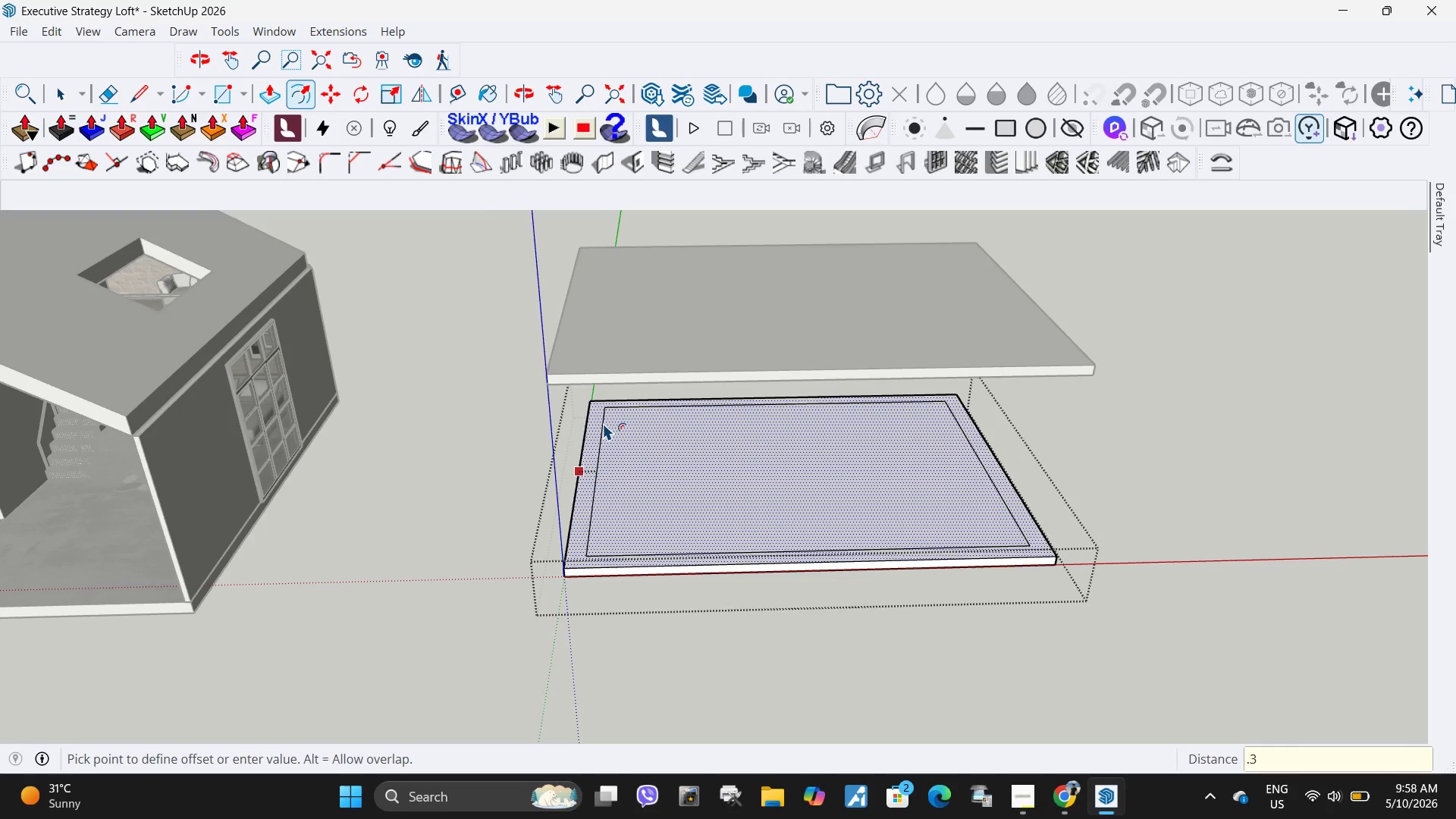 
key(Numpad2)
 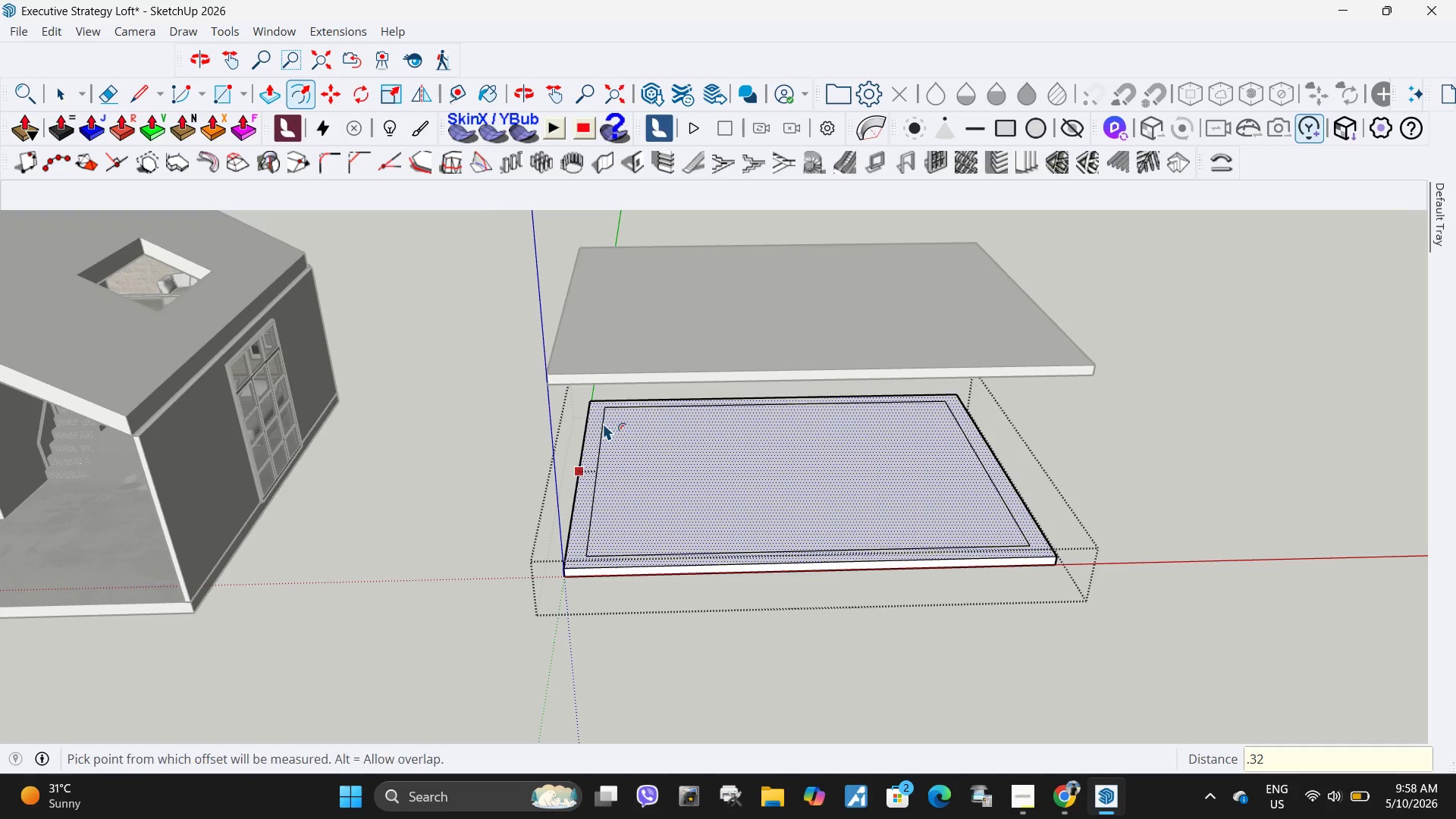 
key(NumpadEnter)
 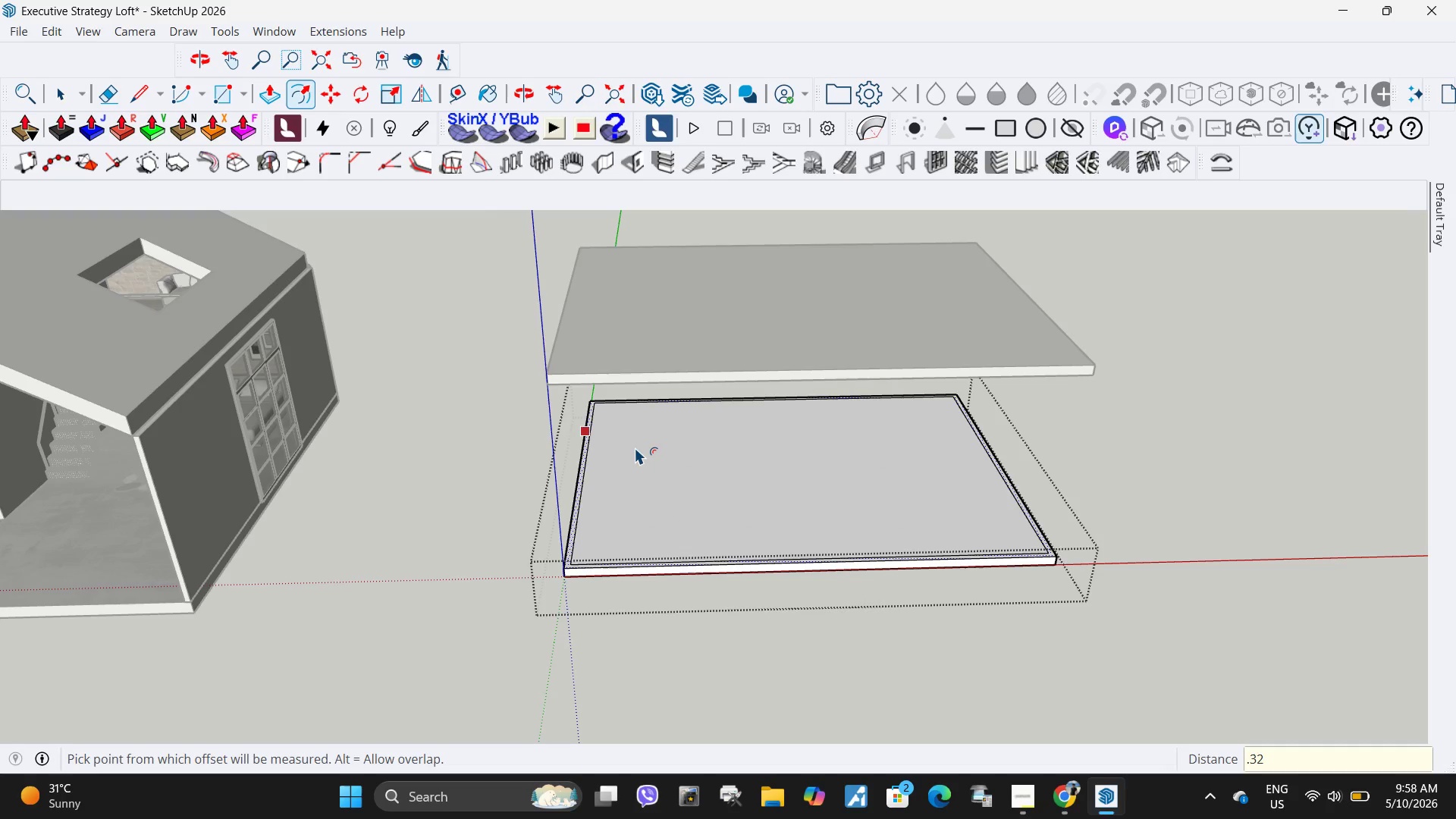 
key(Control+ControlLeft)
 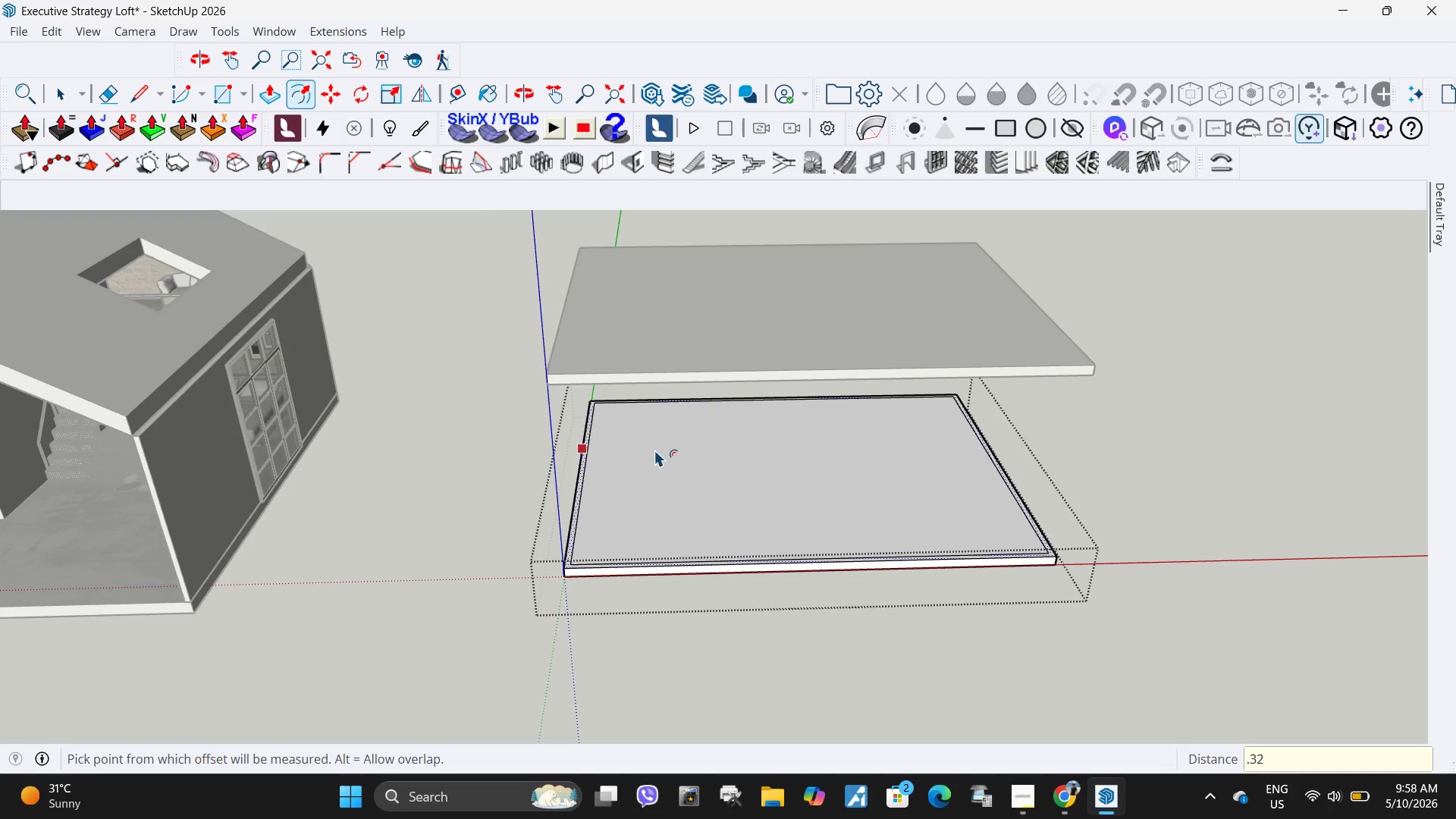 
key(Control+Z)
 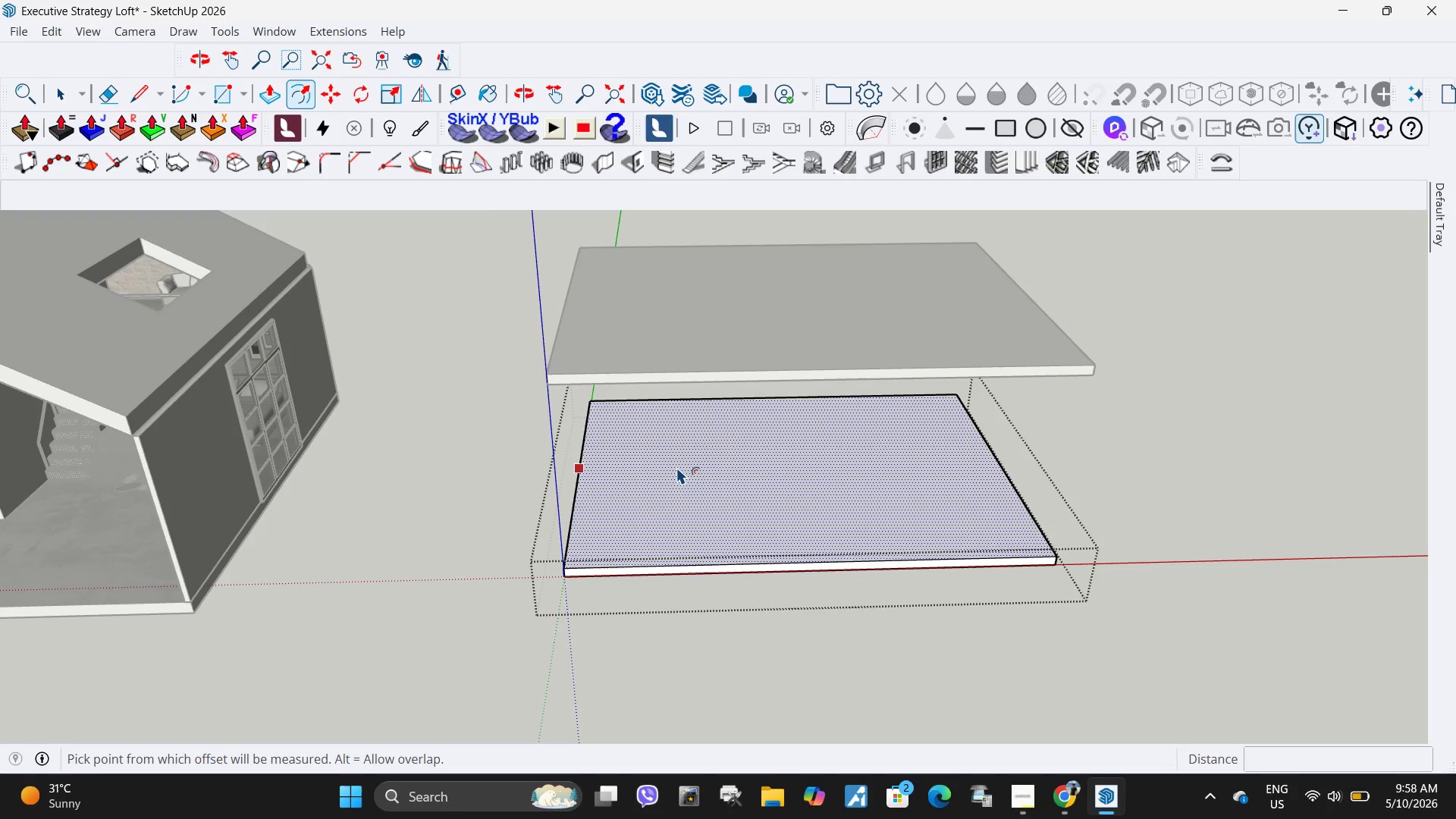 
left_click([676, 467])
 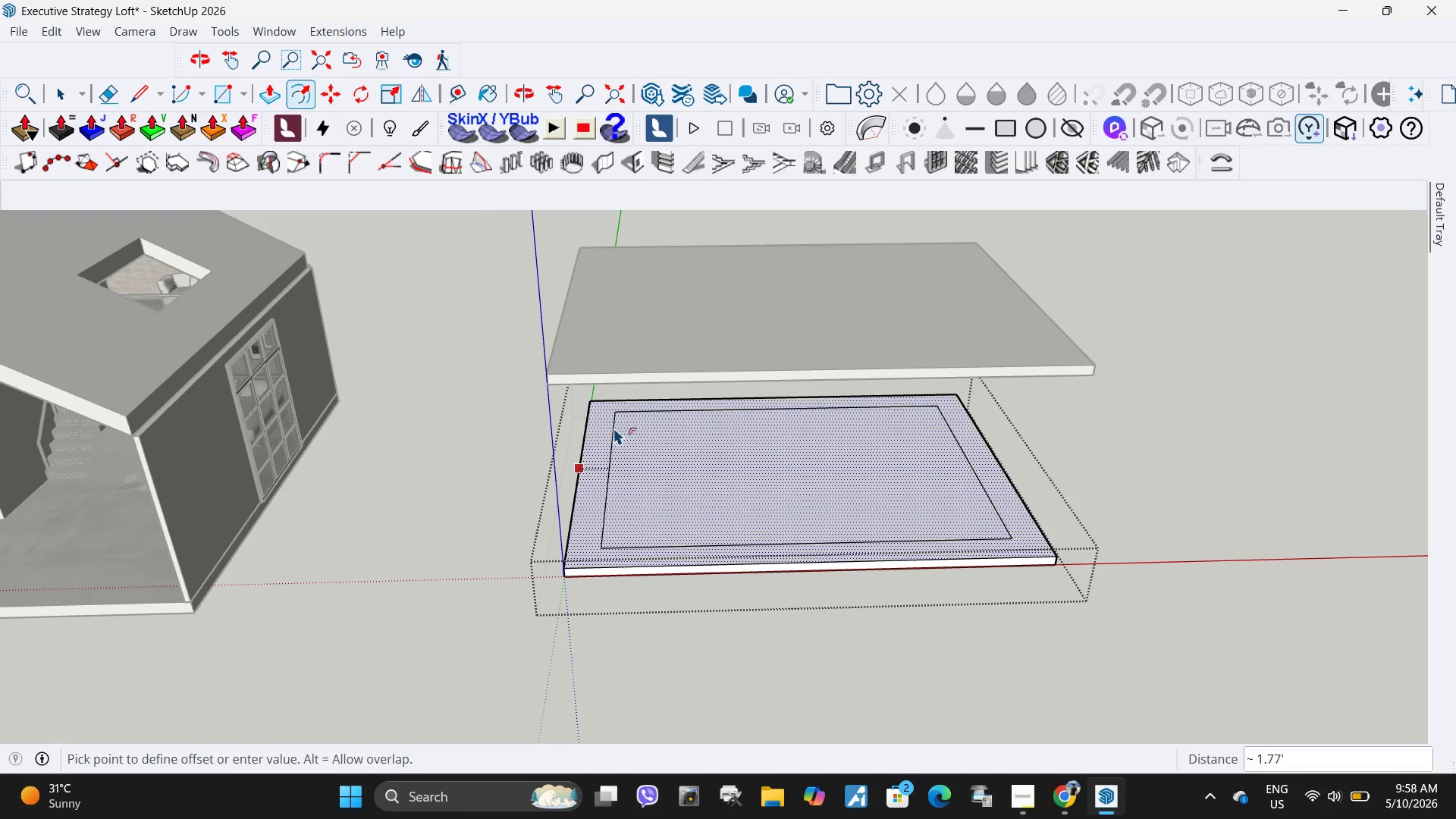 
key(NumpadDecimal)
 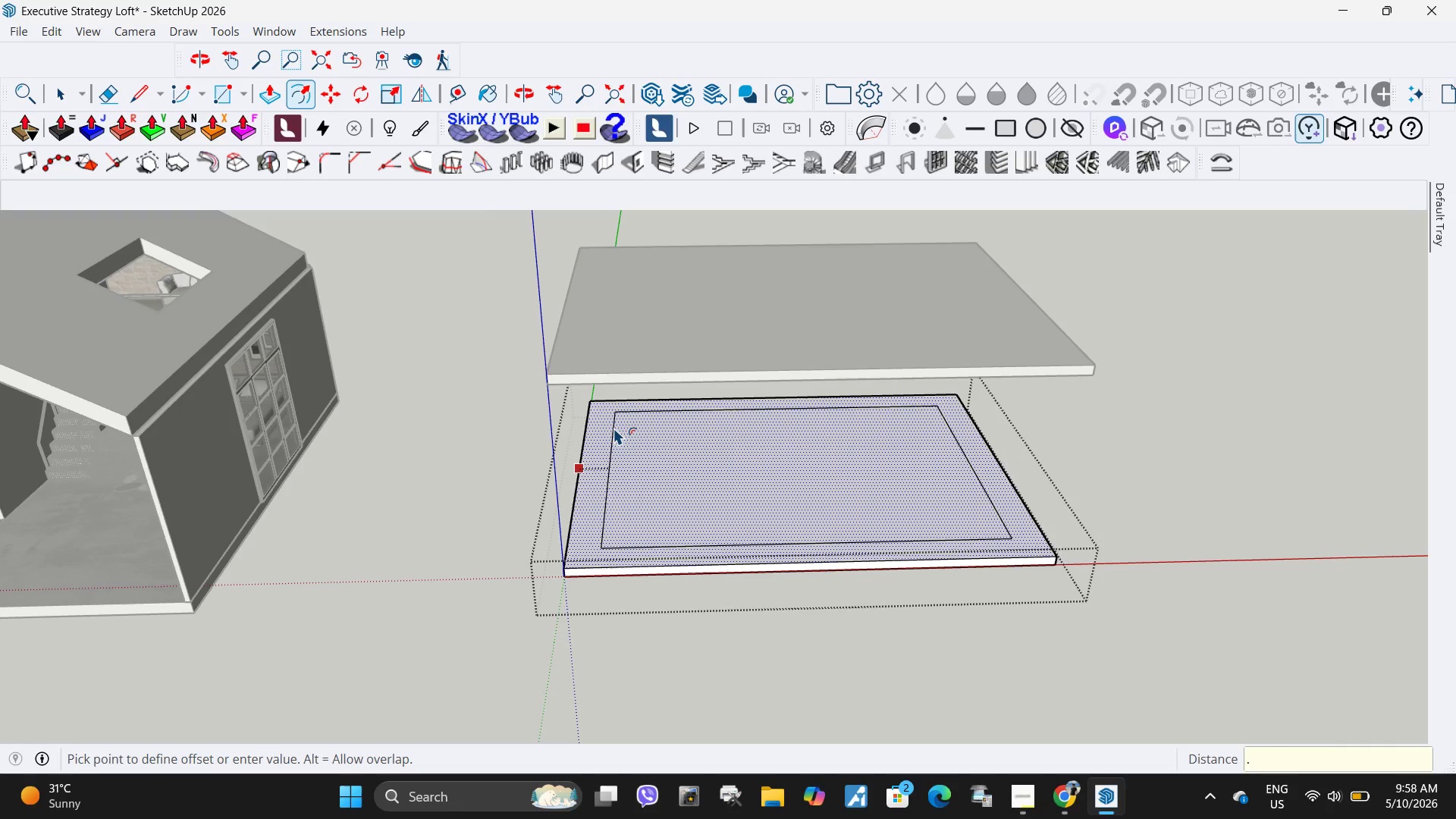 
key(Numpad5)
 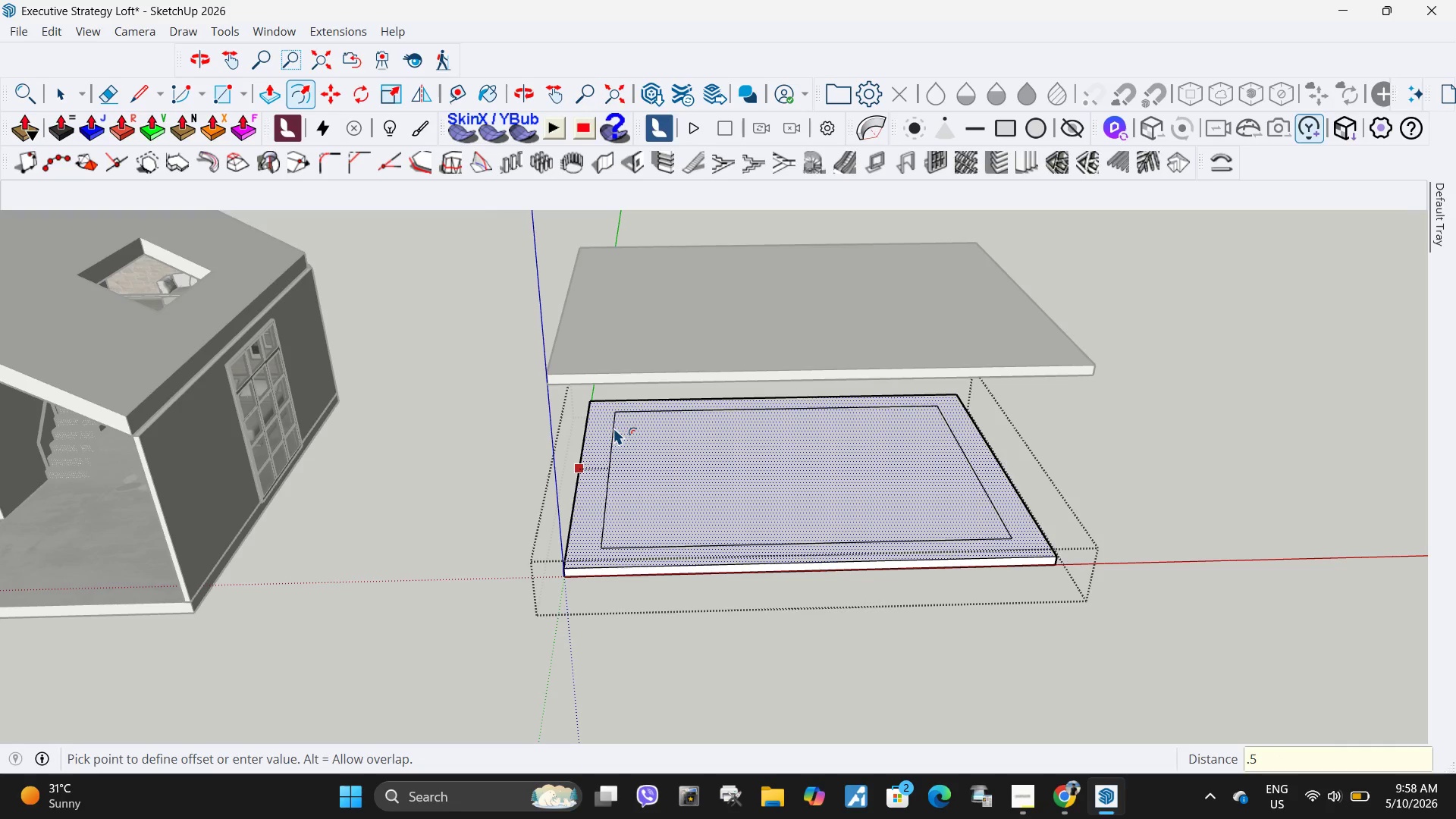 
key(Numpad0)
 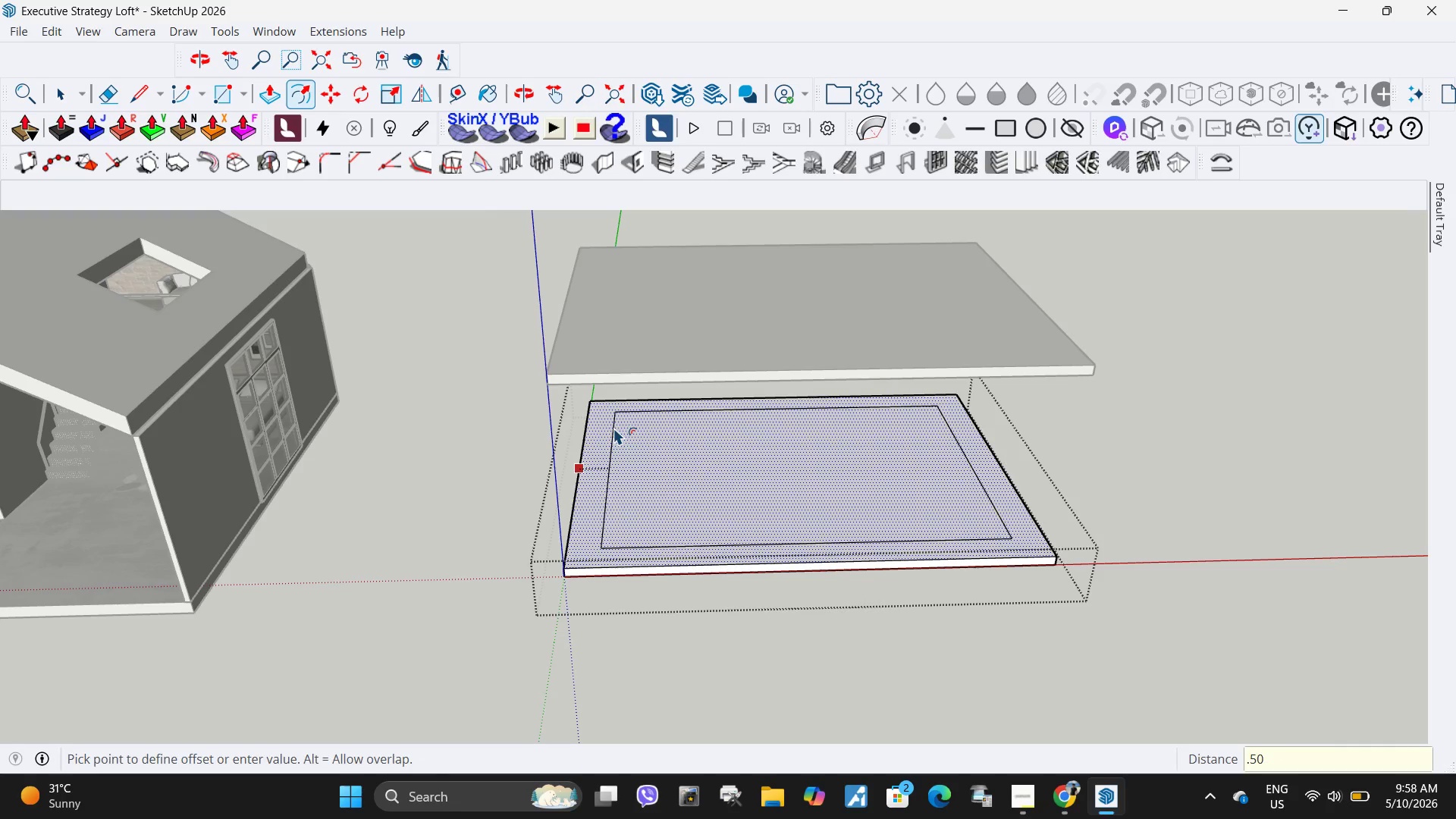 
key(NumpadEnter)
 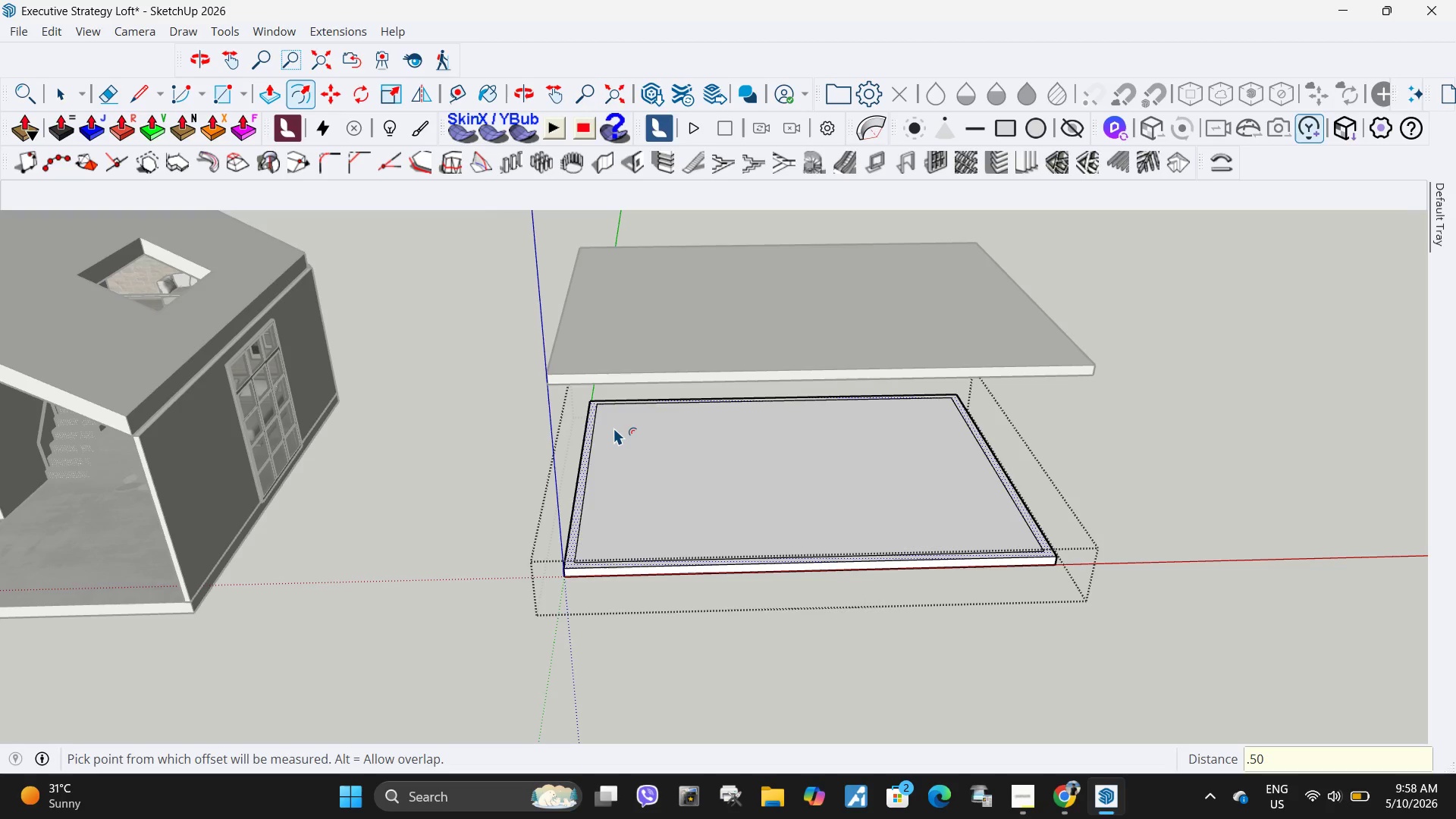 
key(Space)
 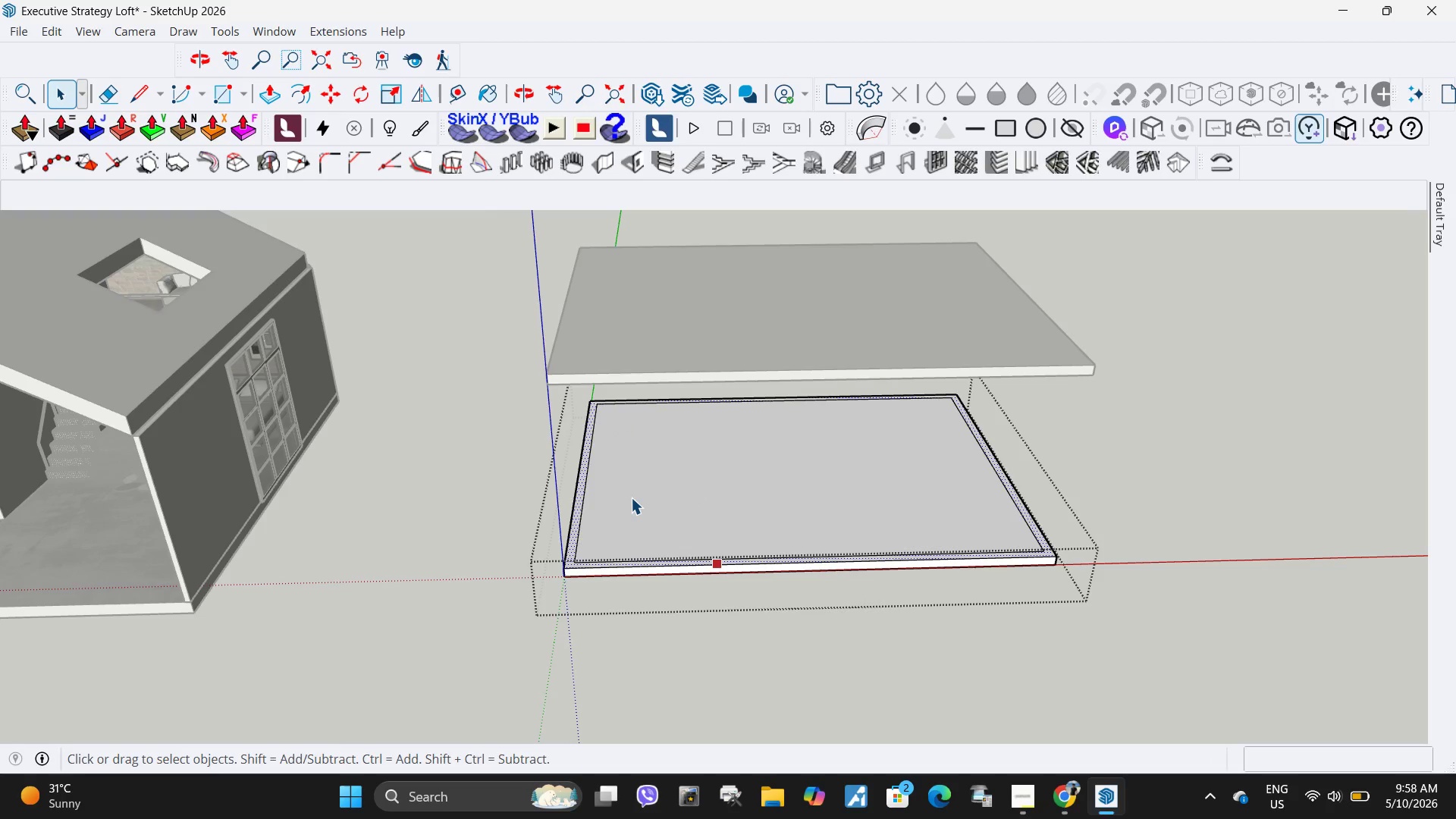 
key(P)
 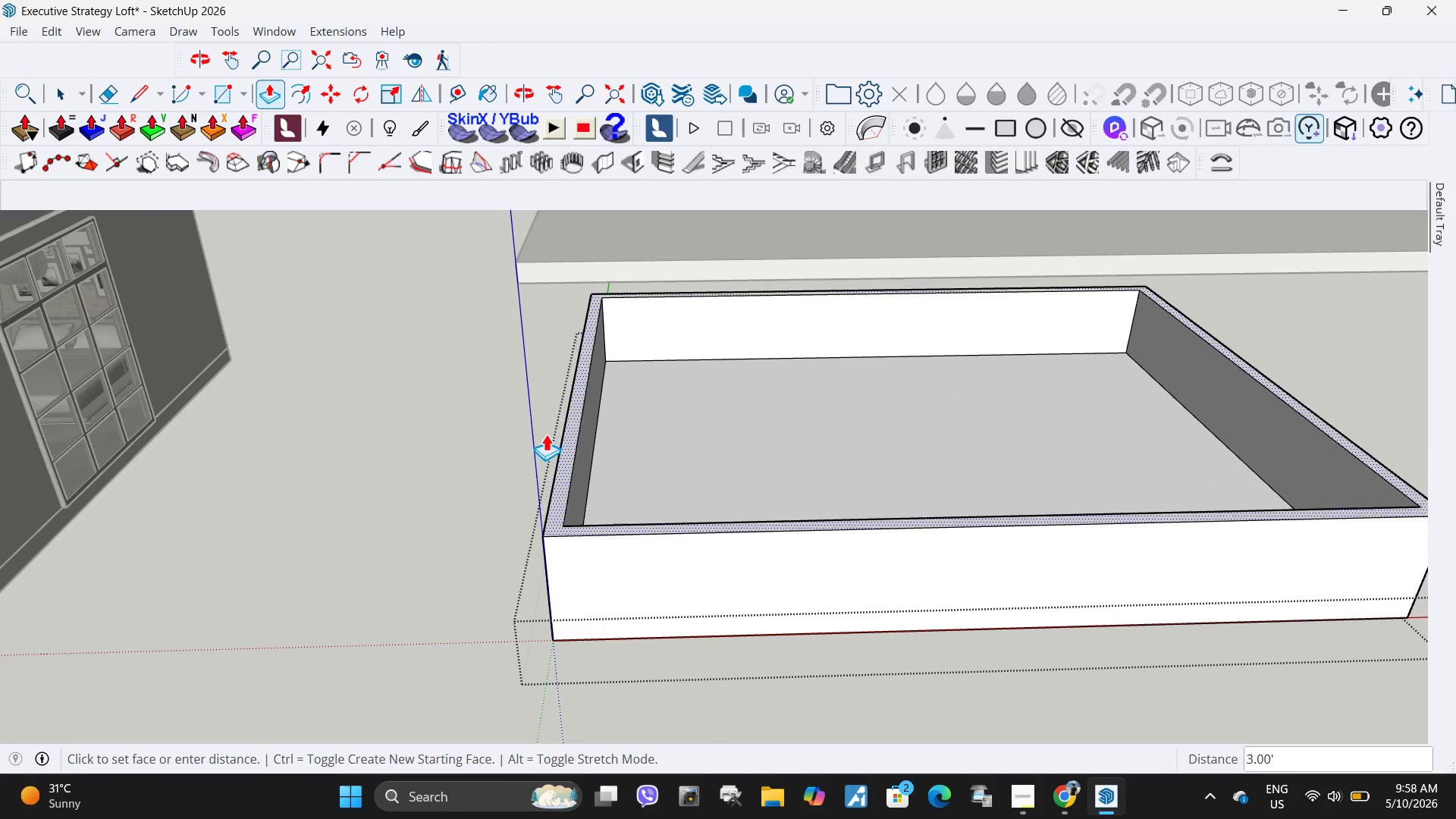 
scroll: coordinate [581, 494], scroll_direction: up, amount: 5.0
 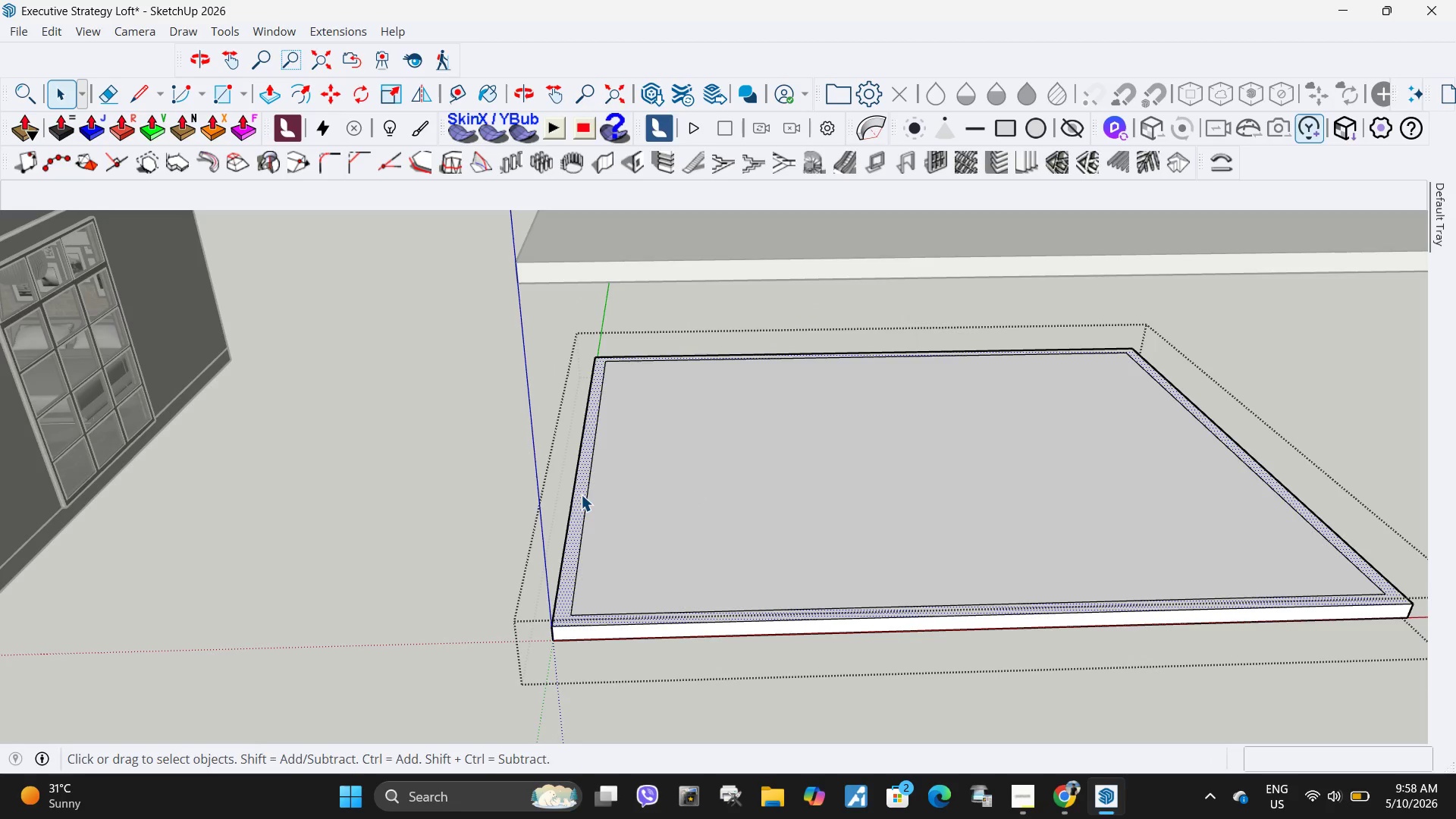 
key(Escape)
 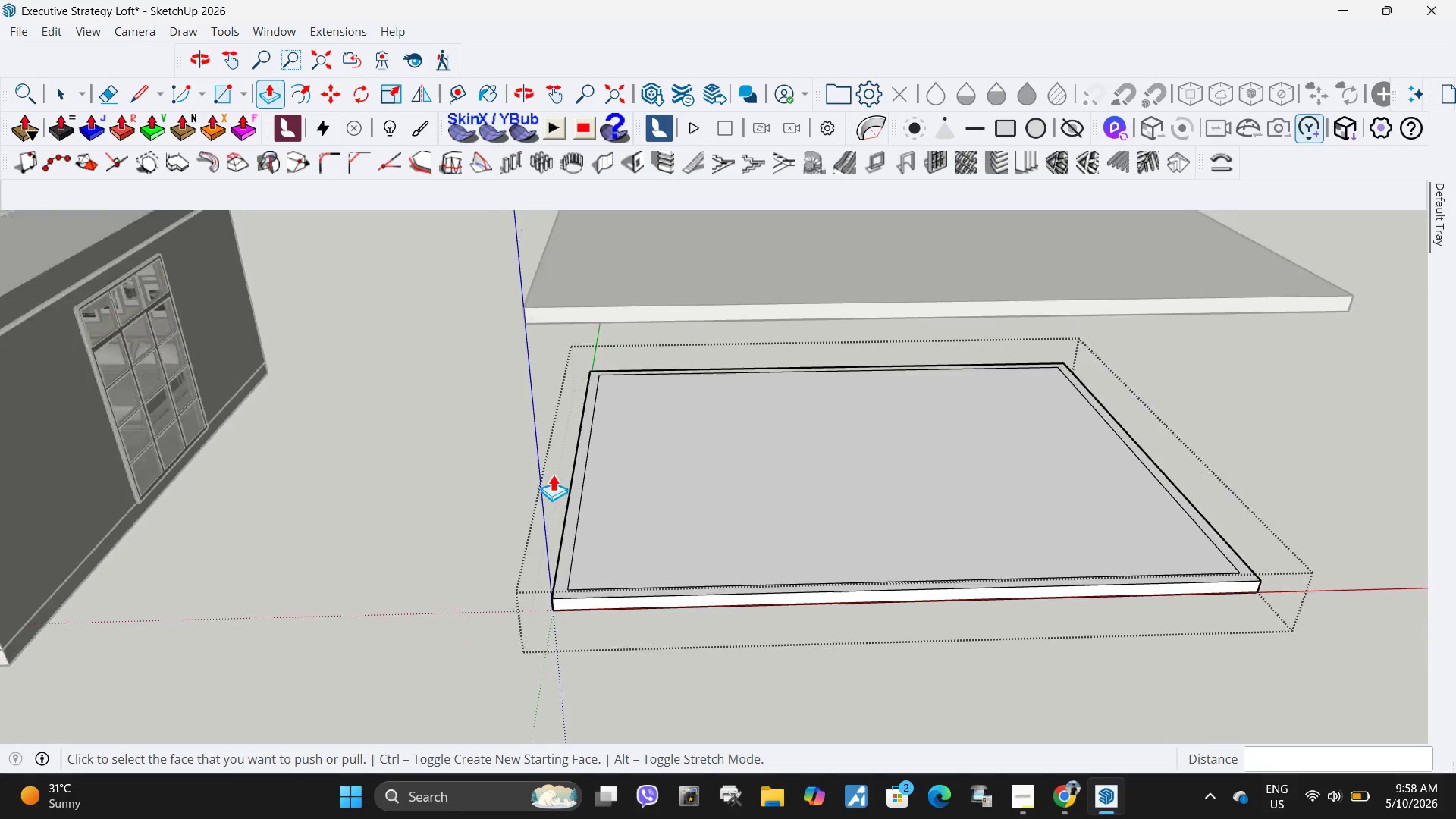 
key(Space)
 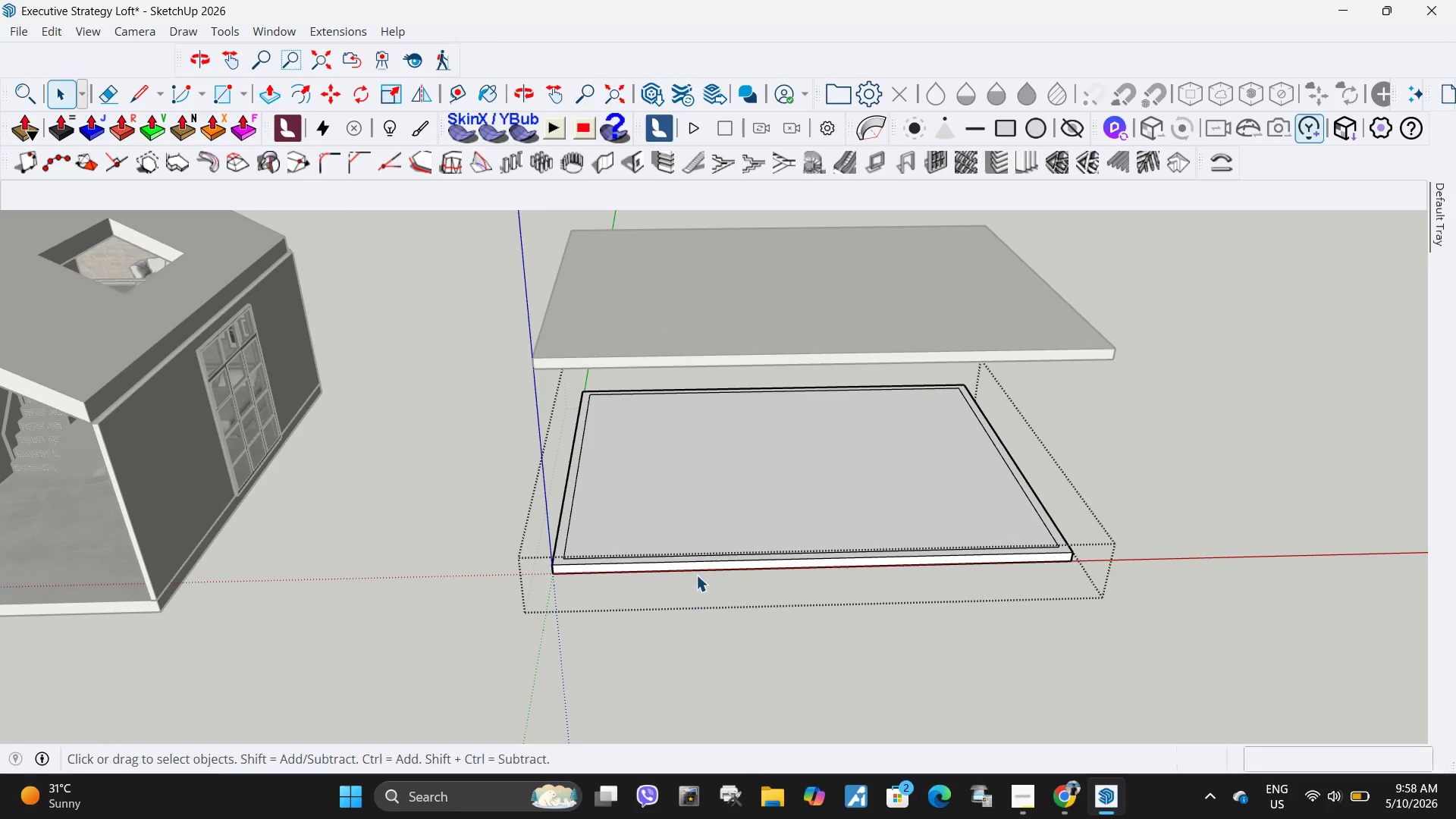 
key(Escape)
 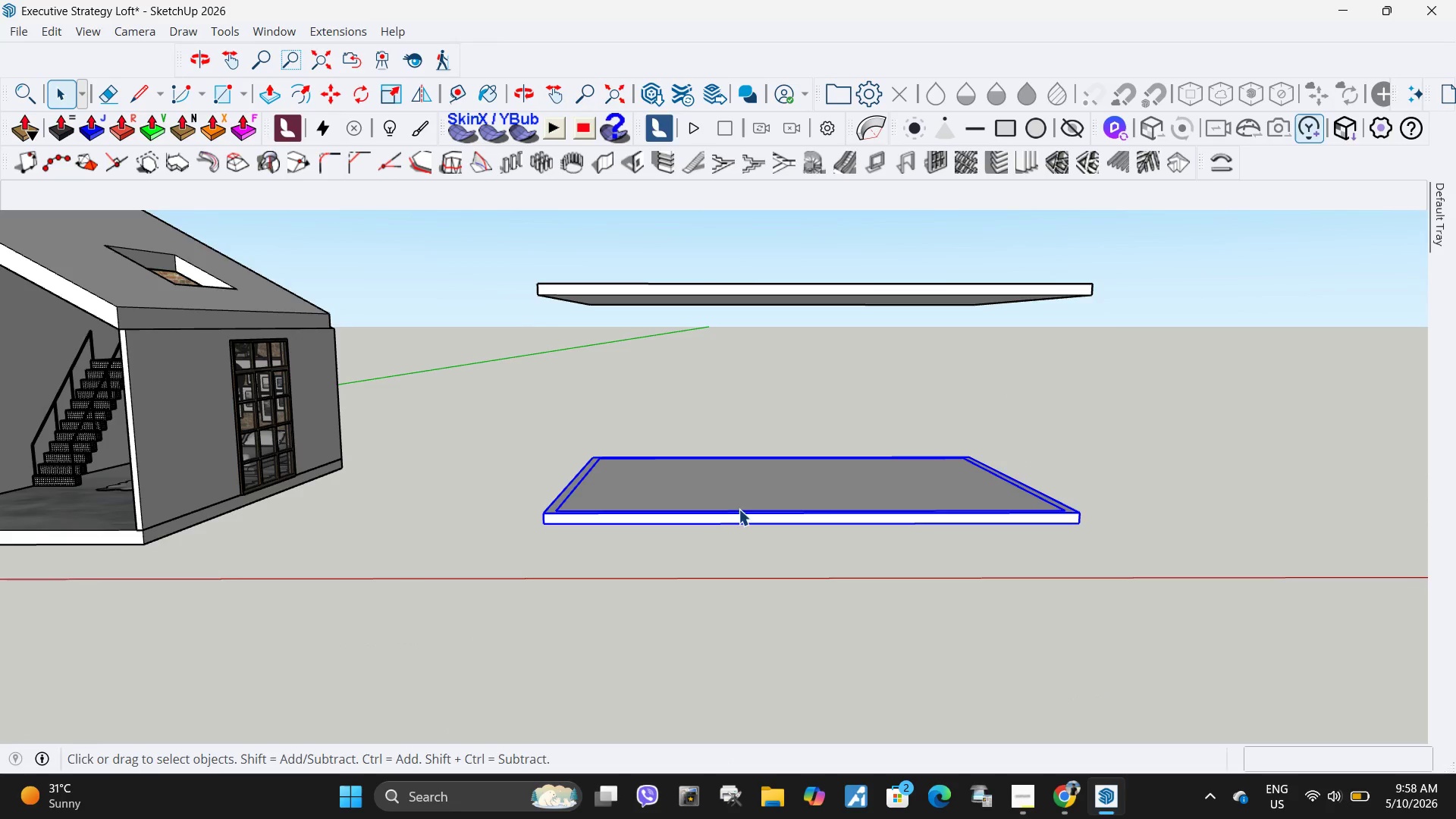 
scroll: coordinate [551, 474], scroll_direction: down, amount: 6.0
 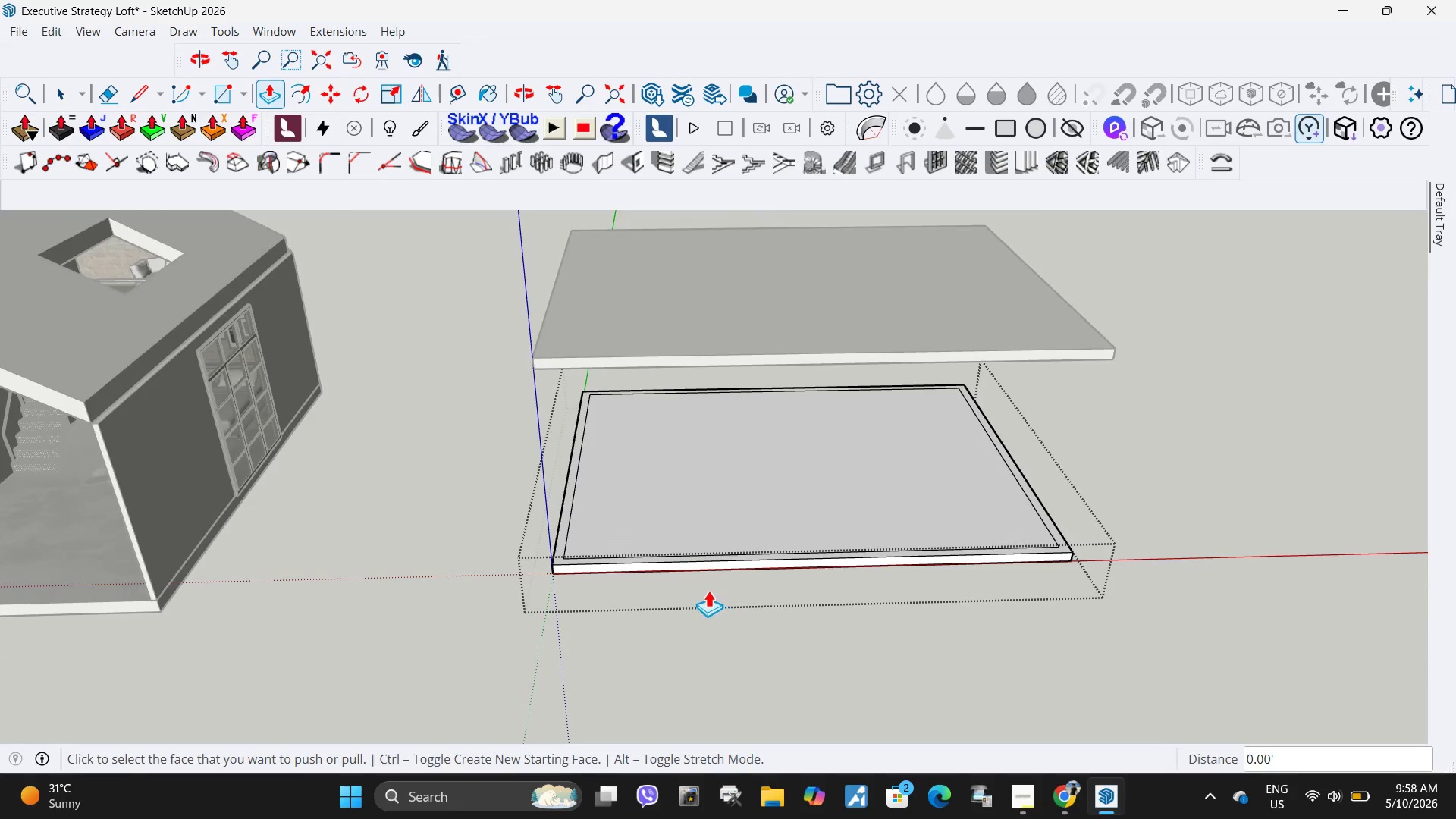 
double_click([737, 515])
 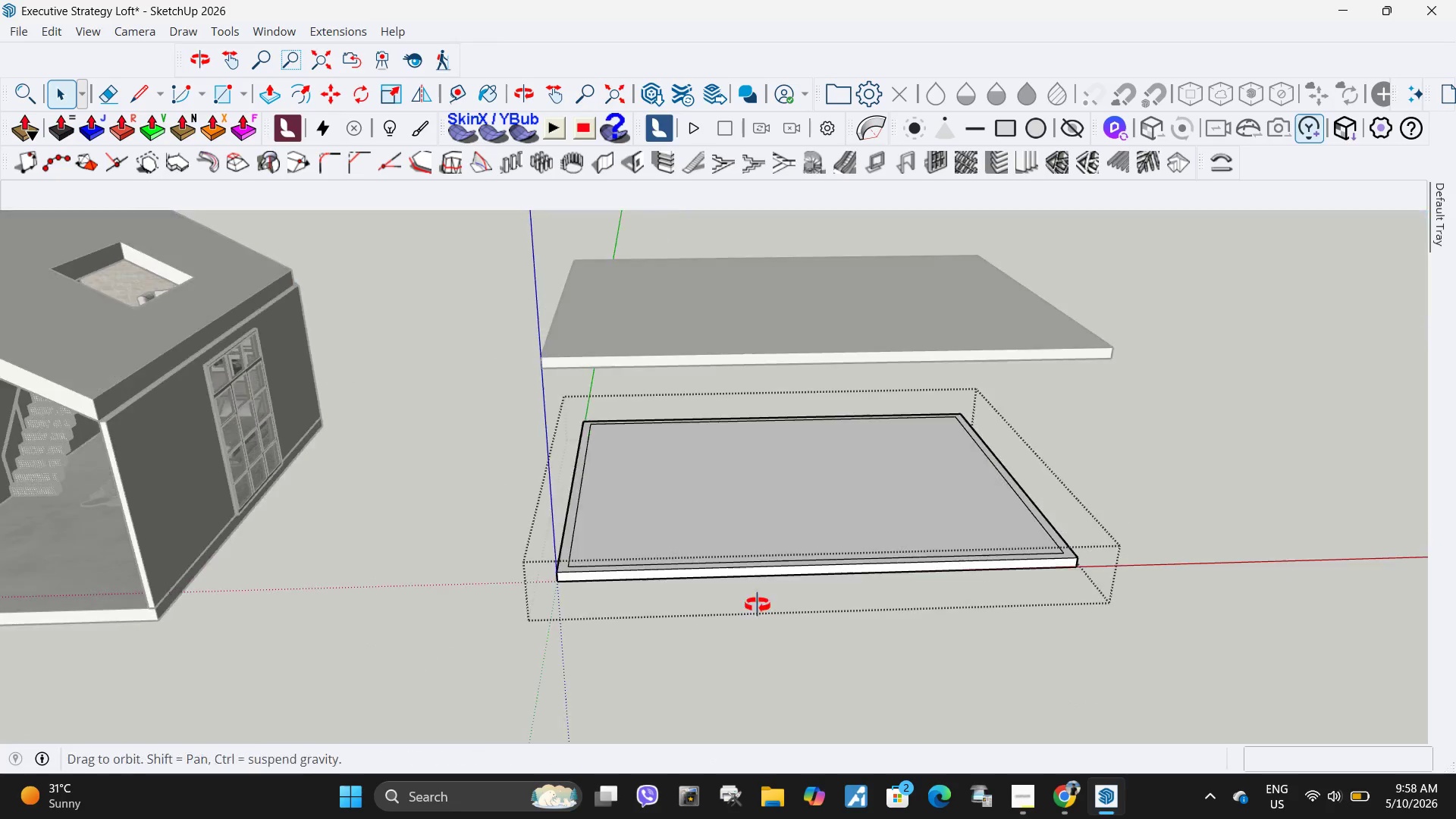 
left_click([750, 479])
 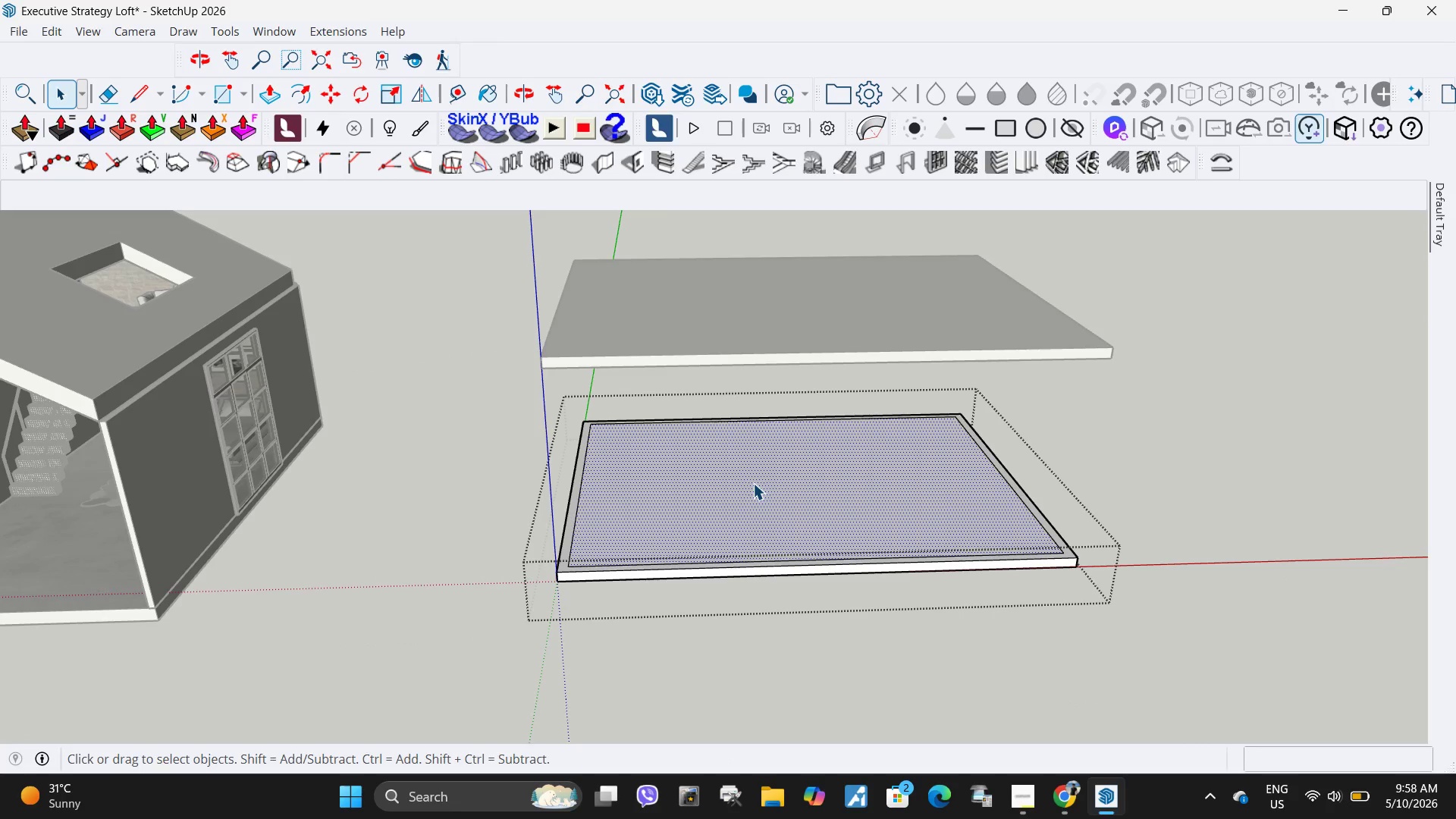 
key(Delete)
 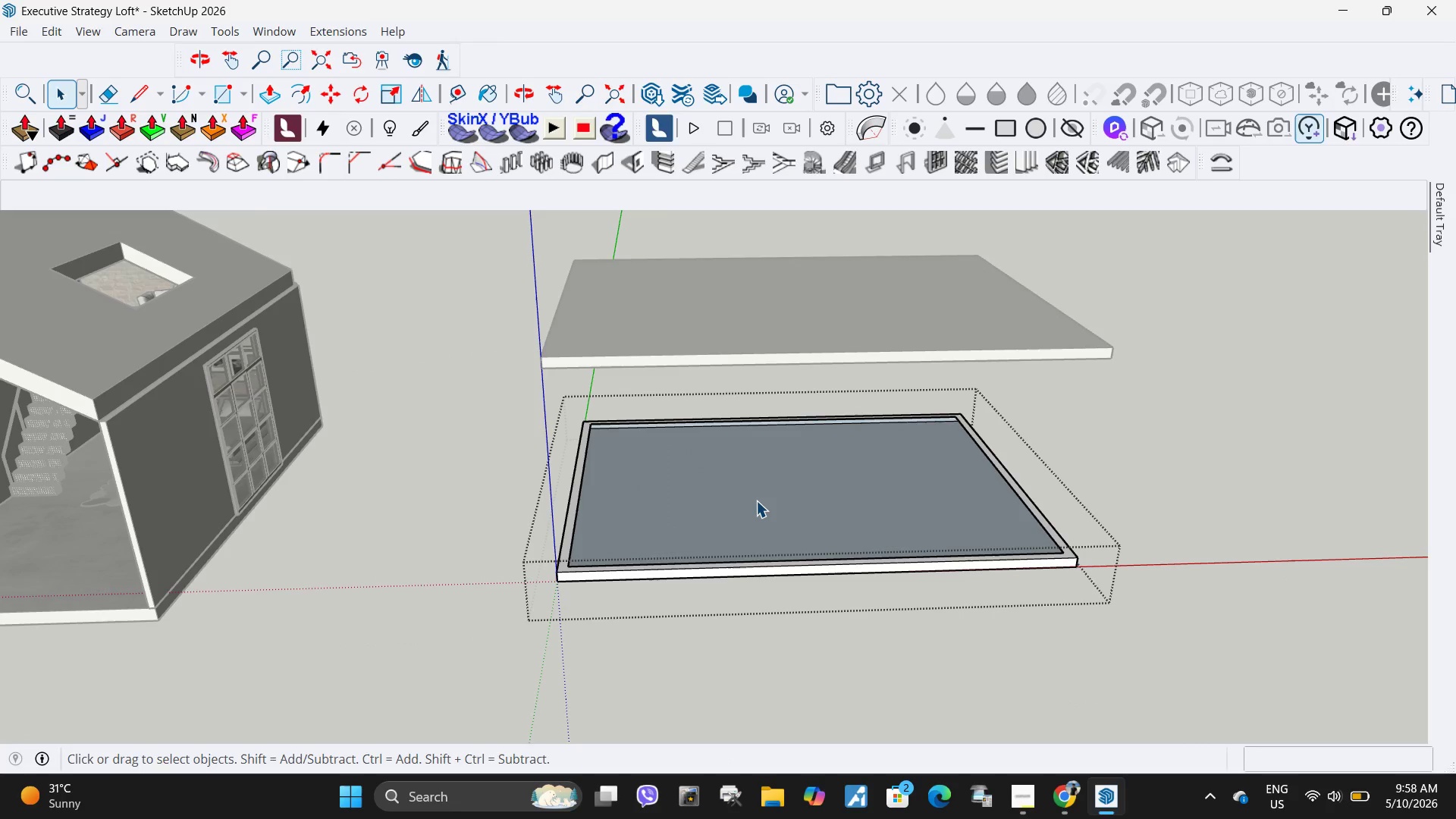 
left_click([756, 500])
 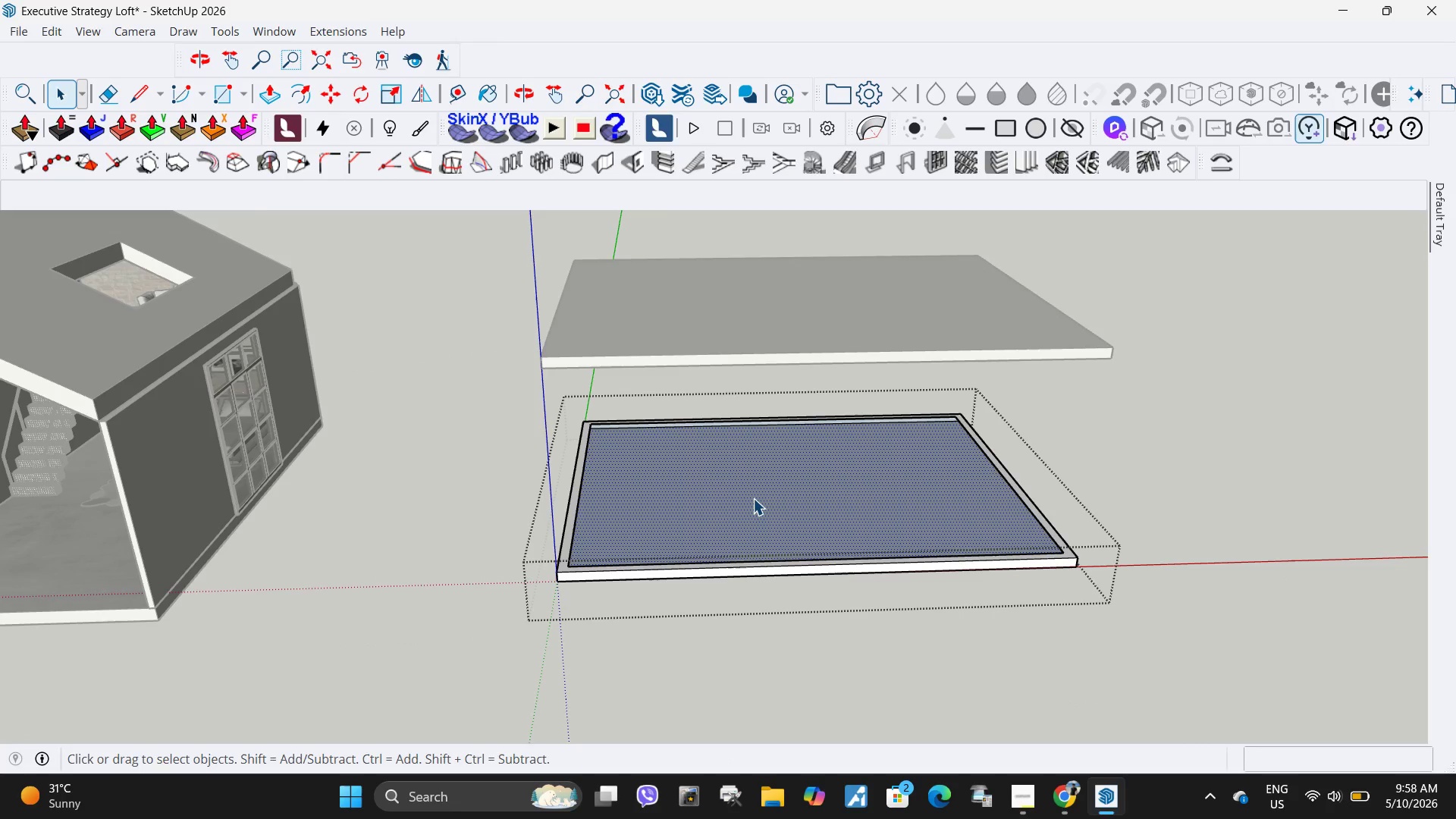 
key(Control+ControlLeft)
 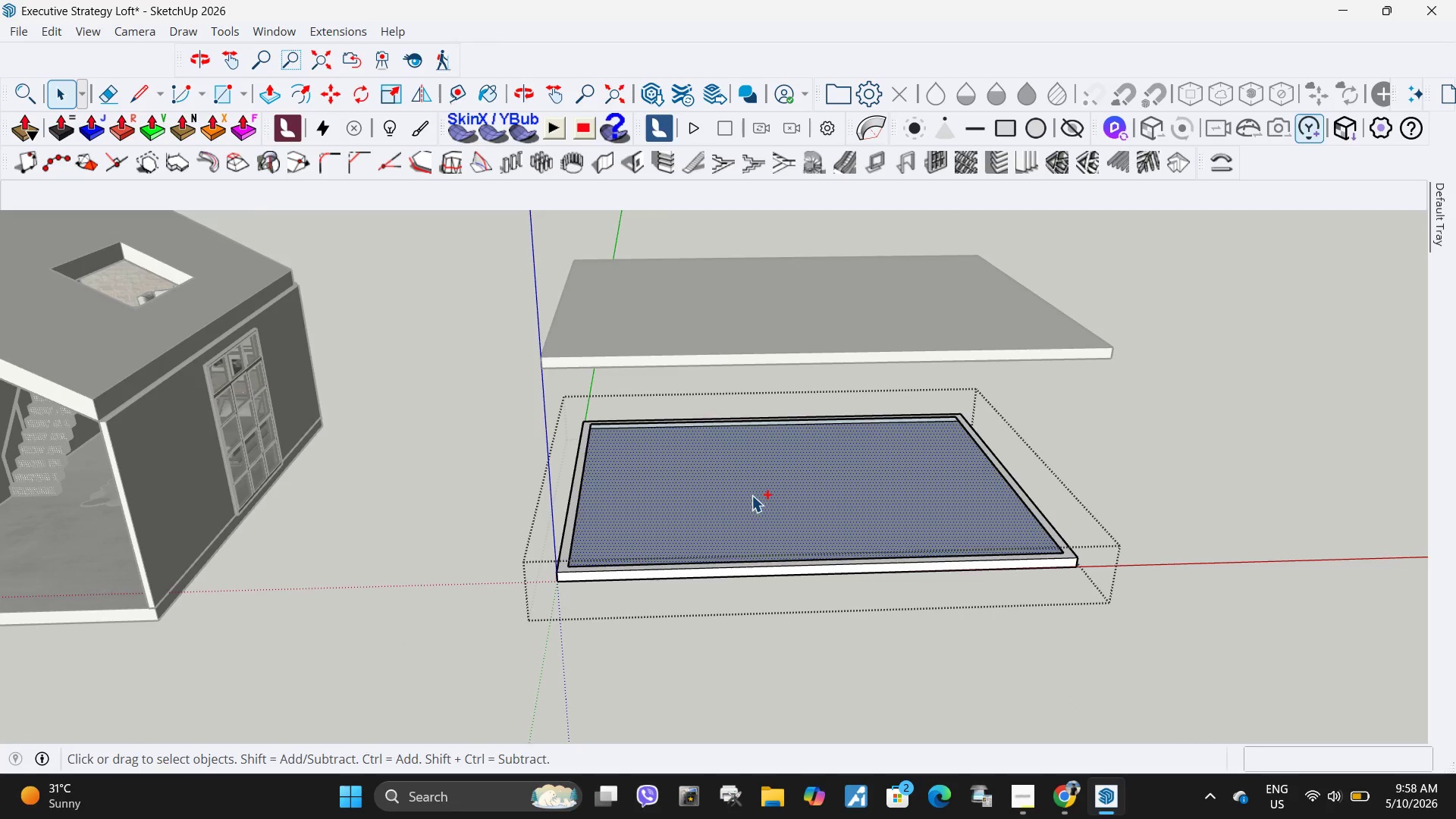 
key(Control+Z)
 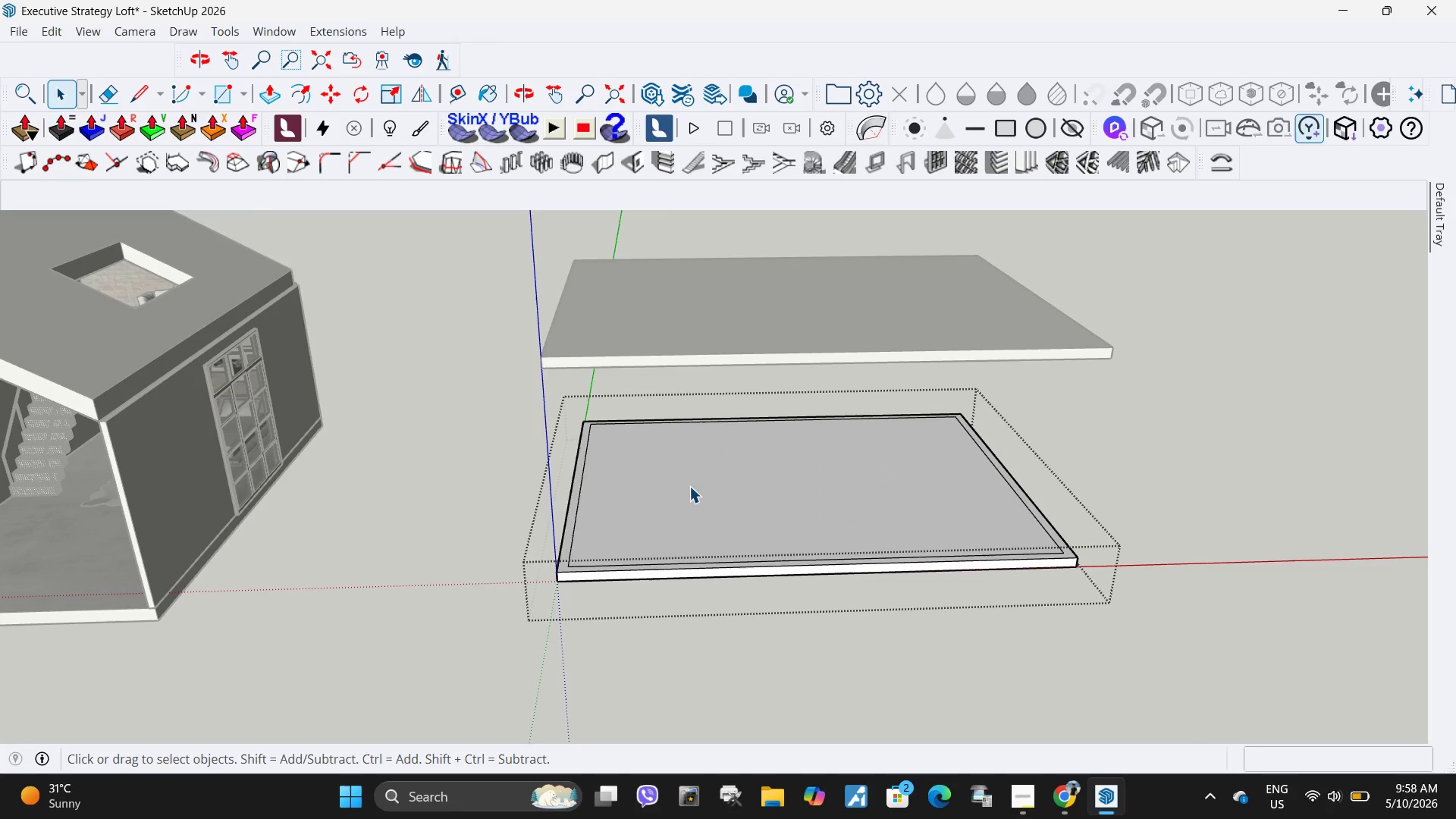 
wait(8.89)
 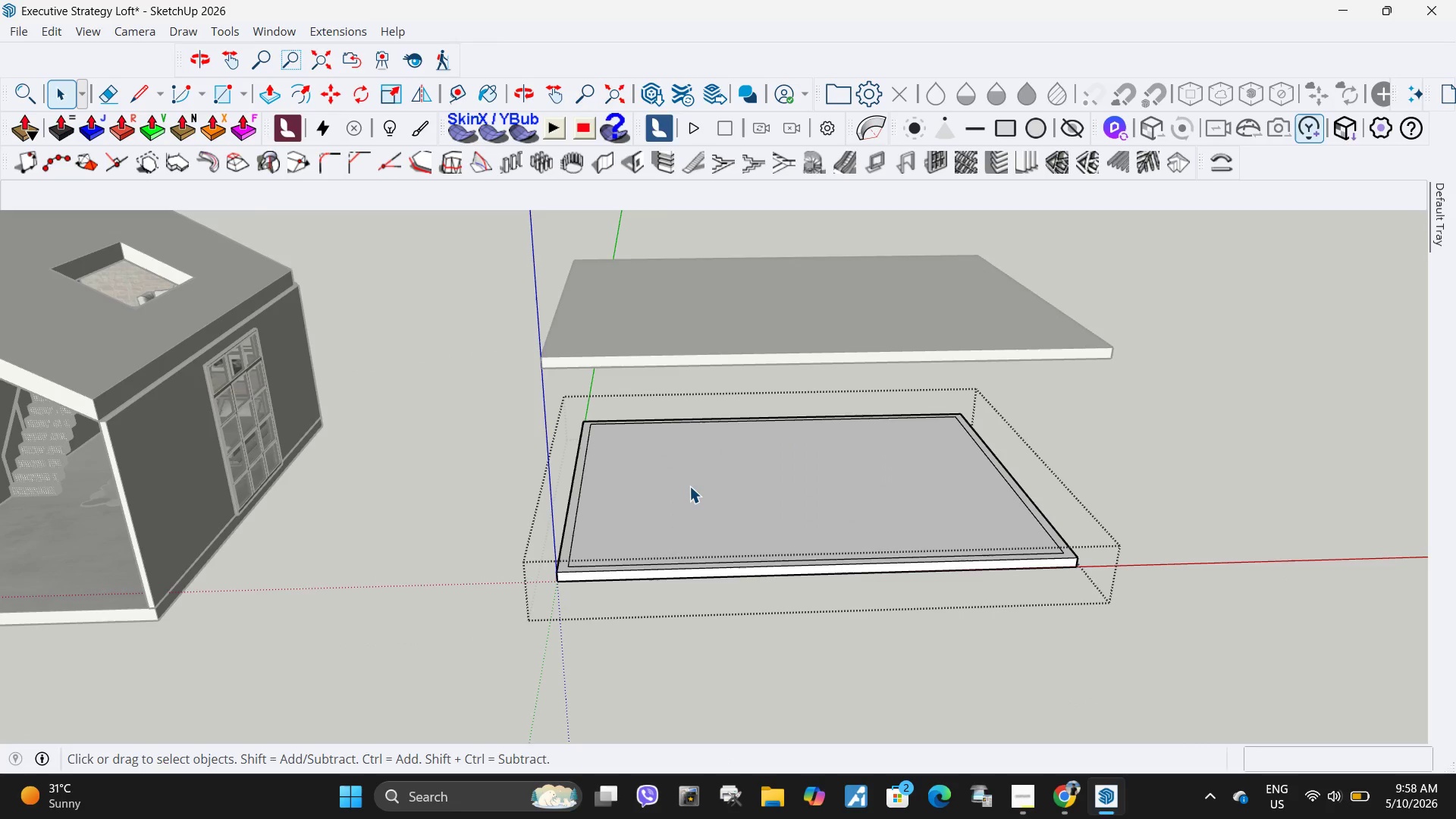 
left_click([573, 519])
 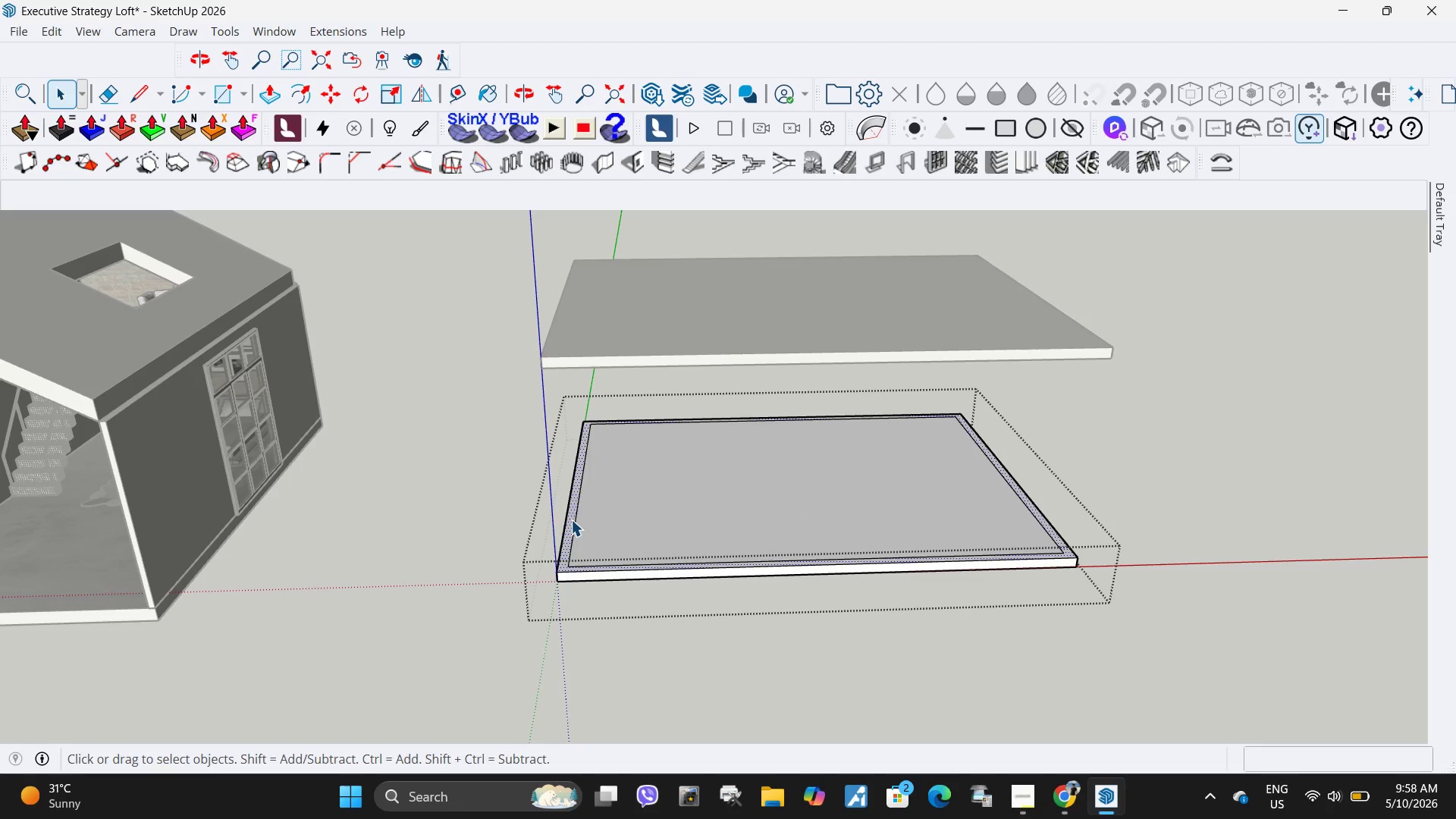 
key(P)
 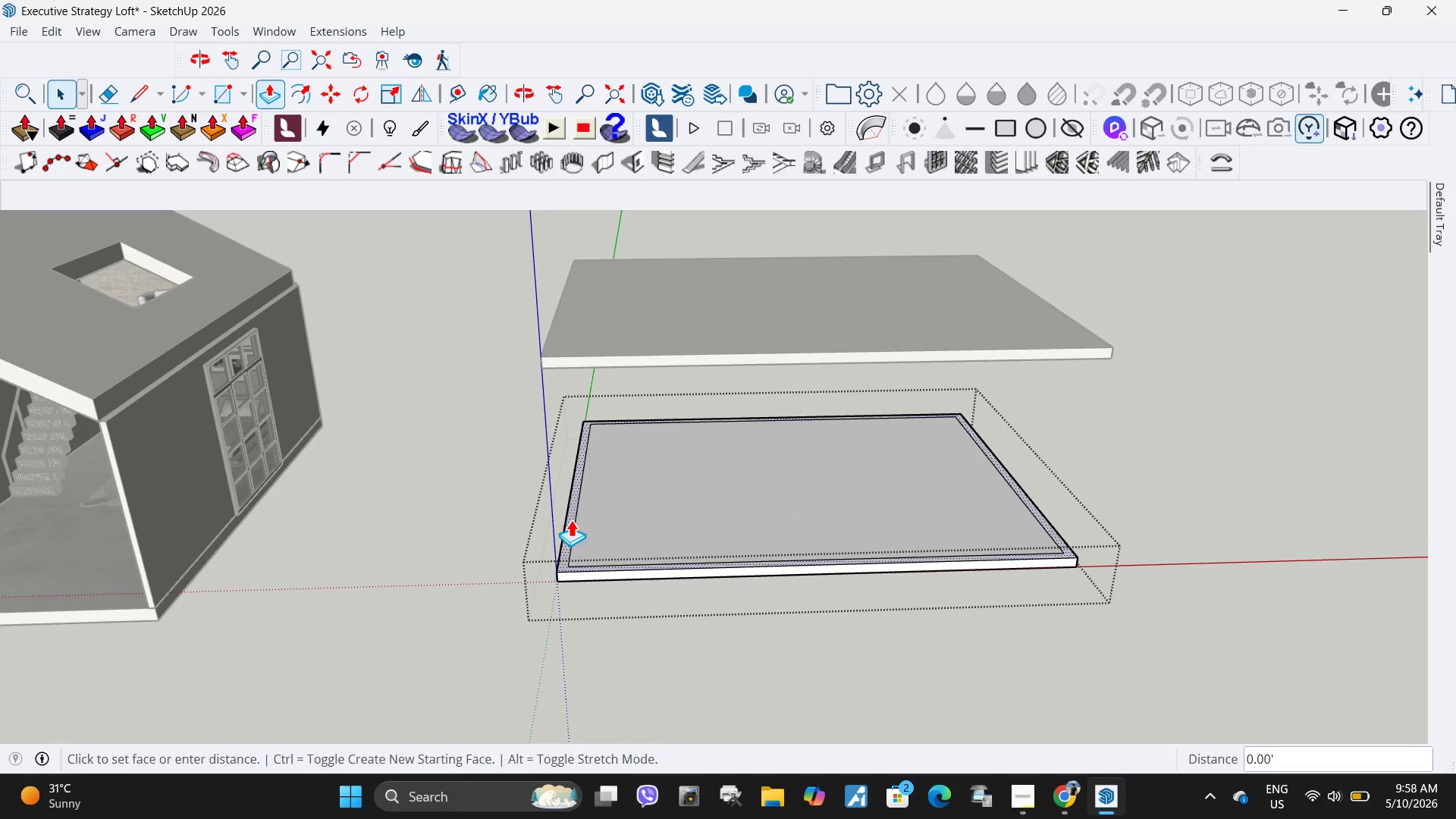 
left_click([571, 519])
 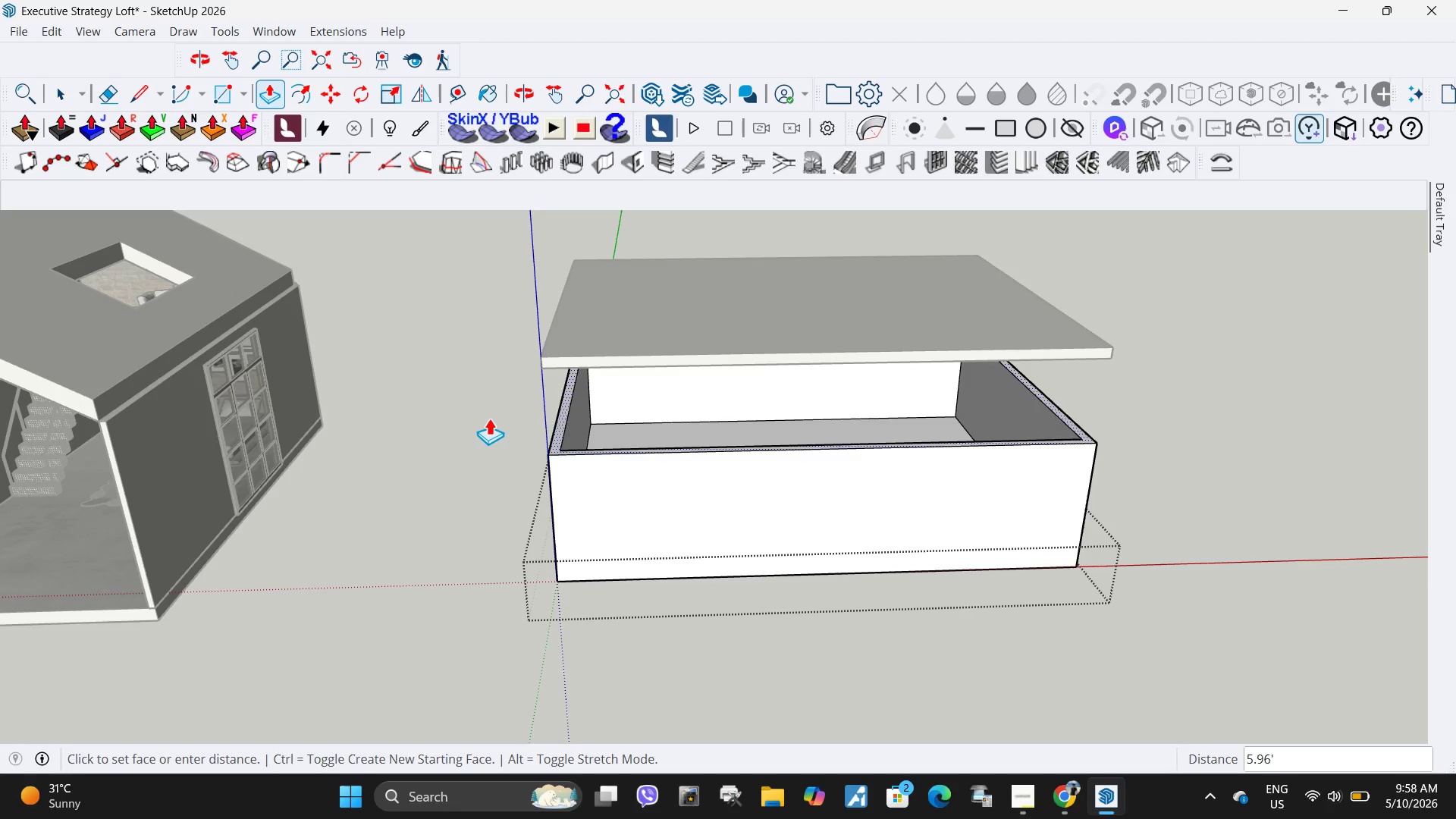 
key(Numpad1)
 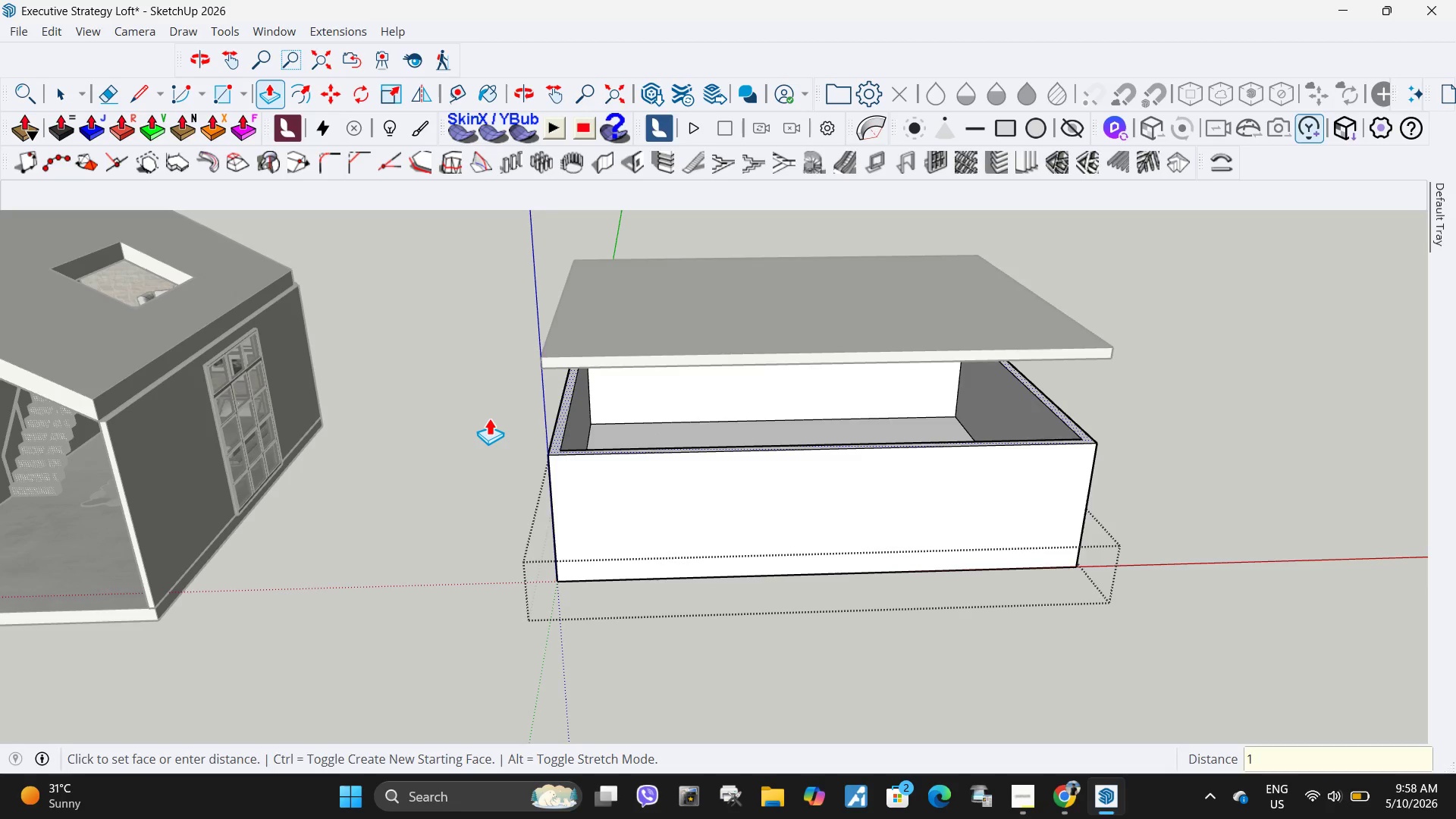 
key(Numpad0)
 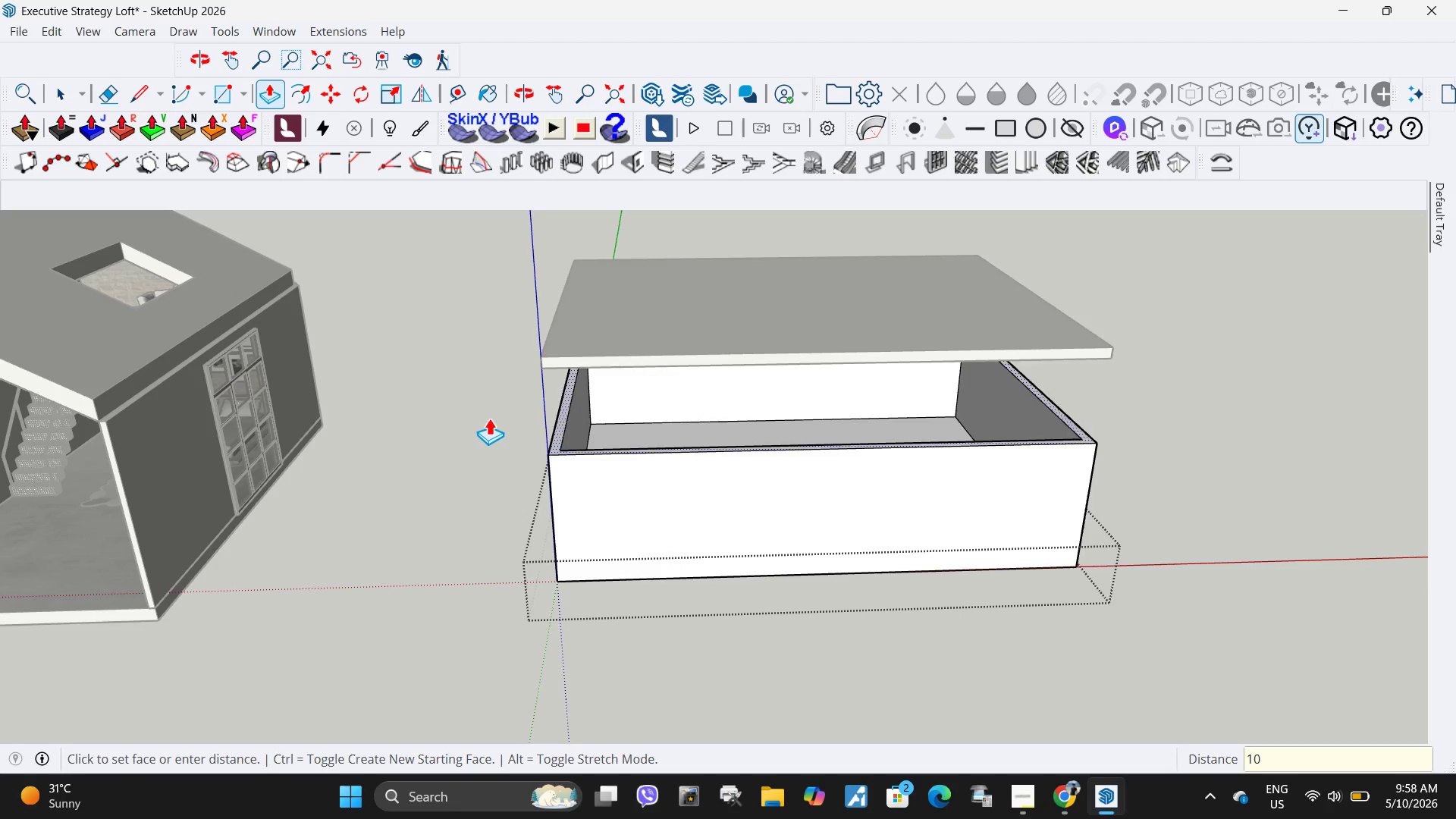 
key(NumpadEnter)
 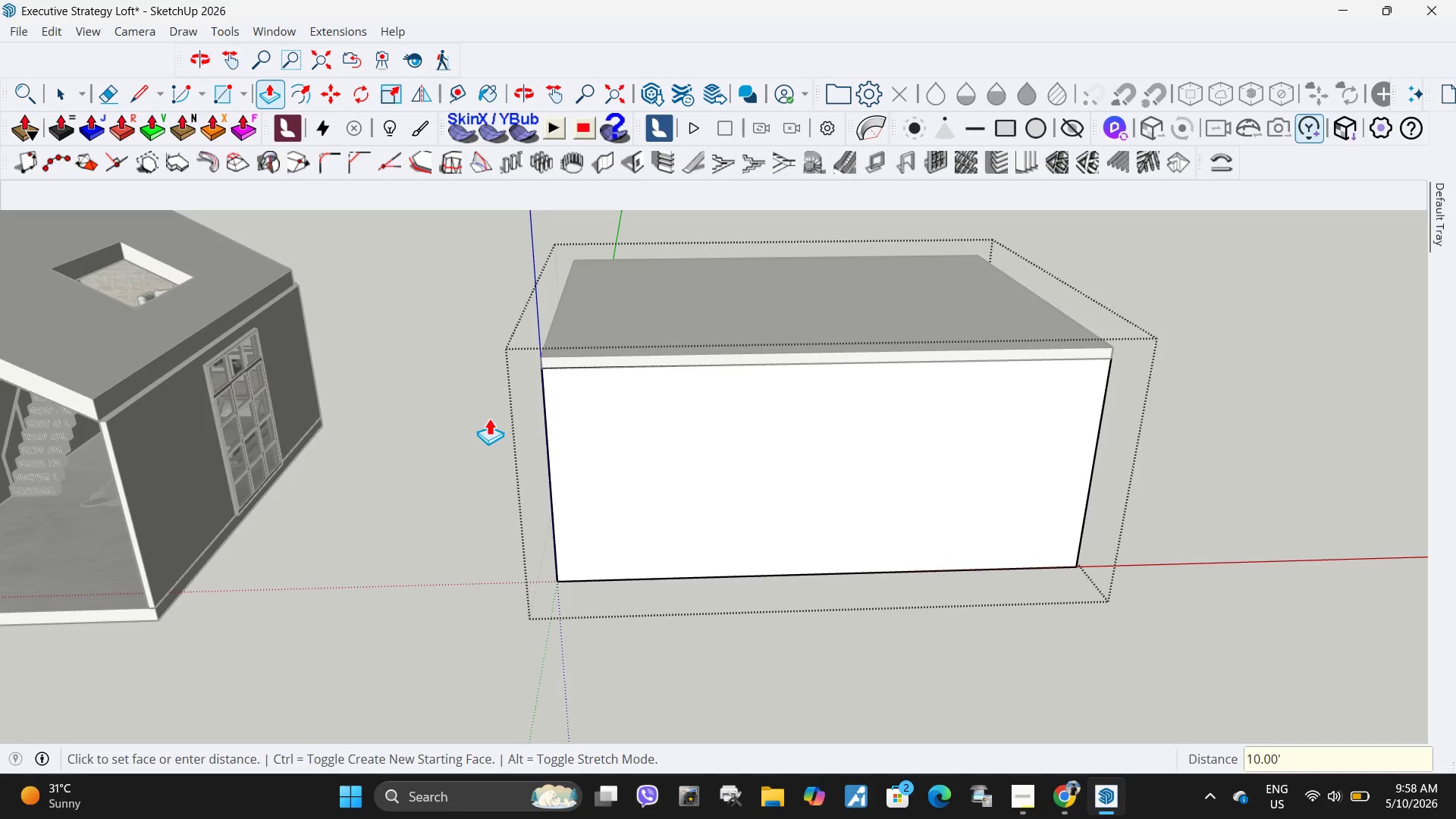 
scroll: coordinate [481, 491], scroll_direction: down, amount: 5.0
 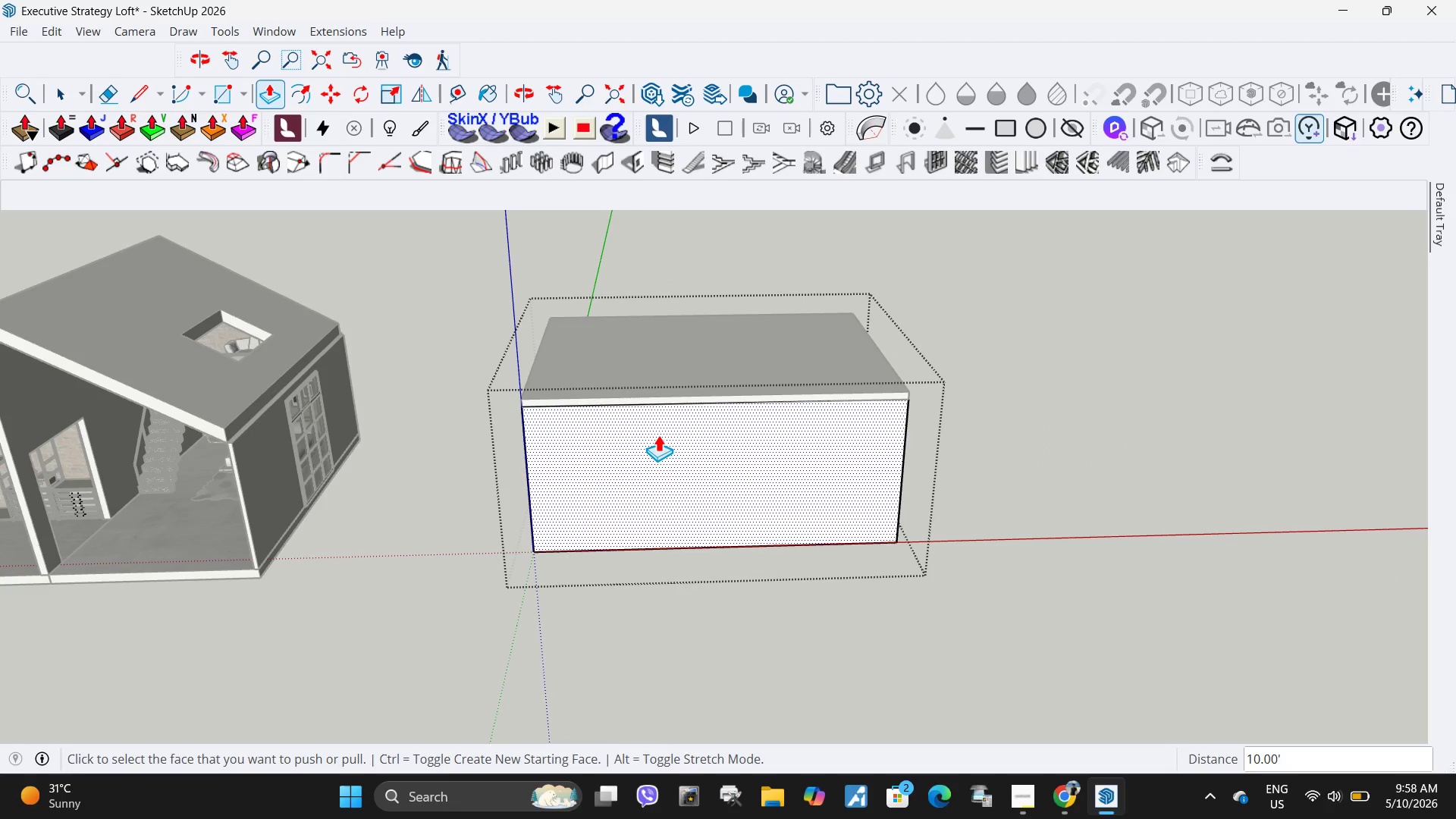 
key(Space)
 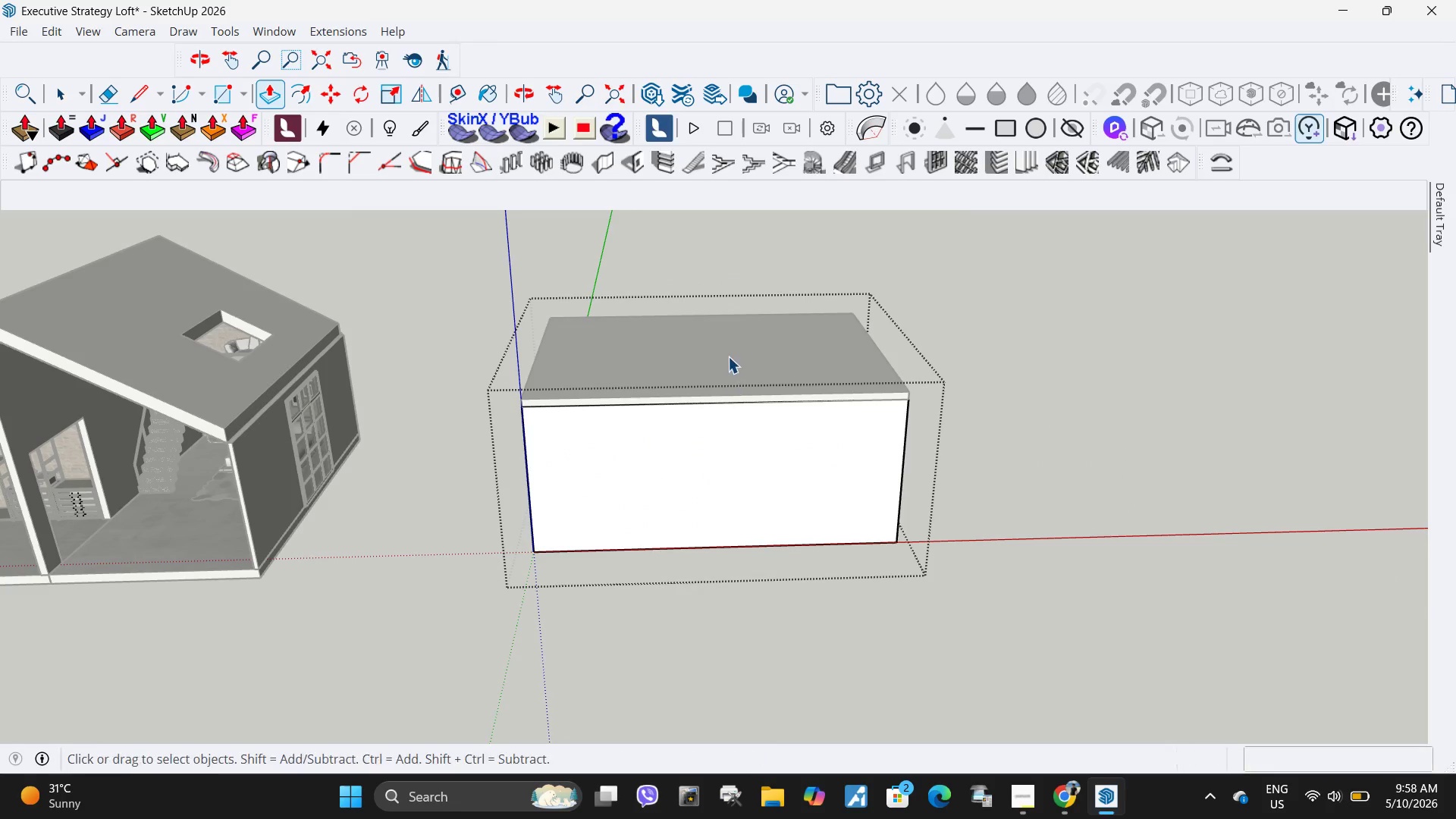 
key(Escape)
 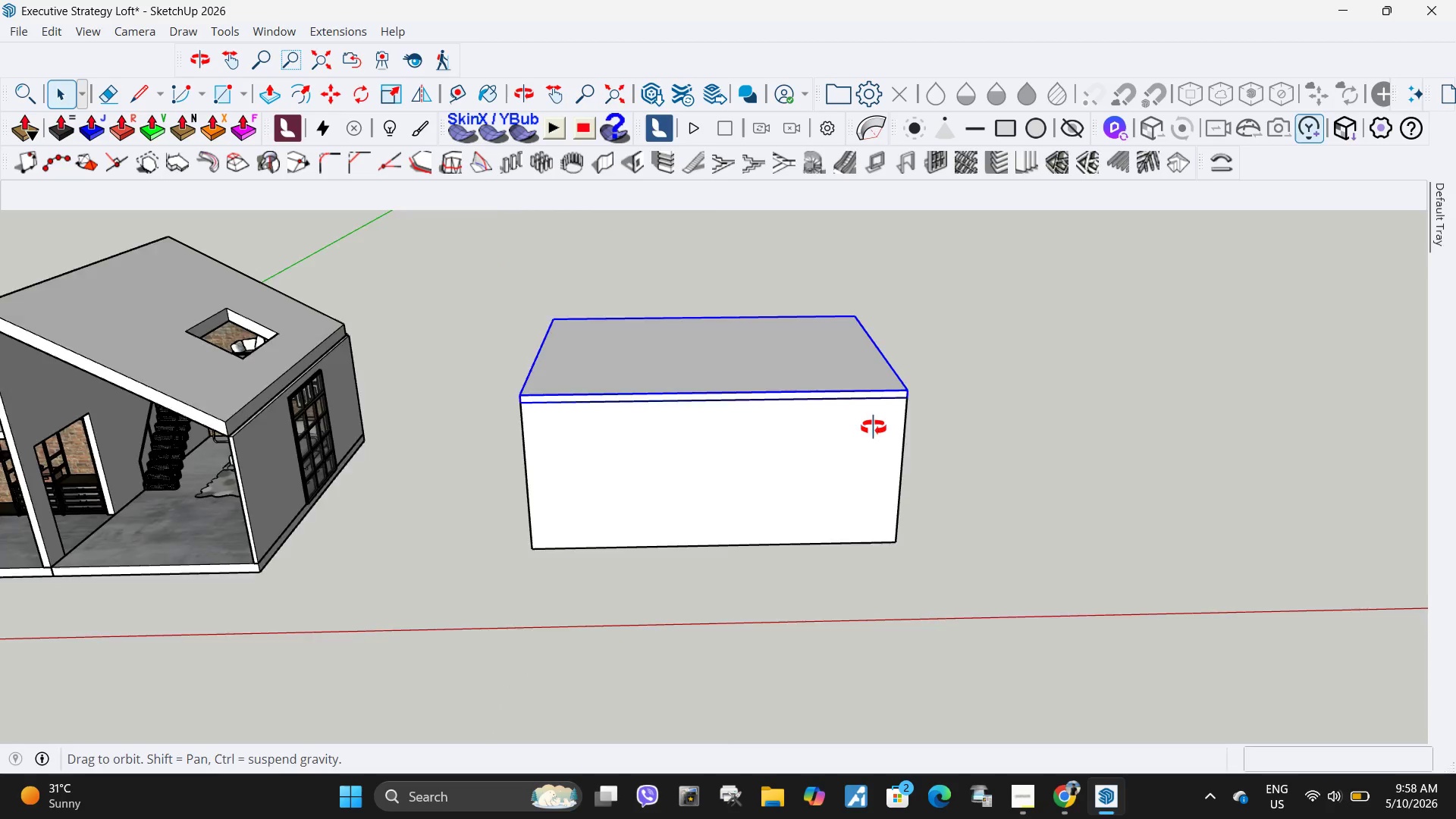 
key(M)
 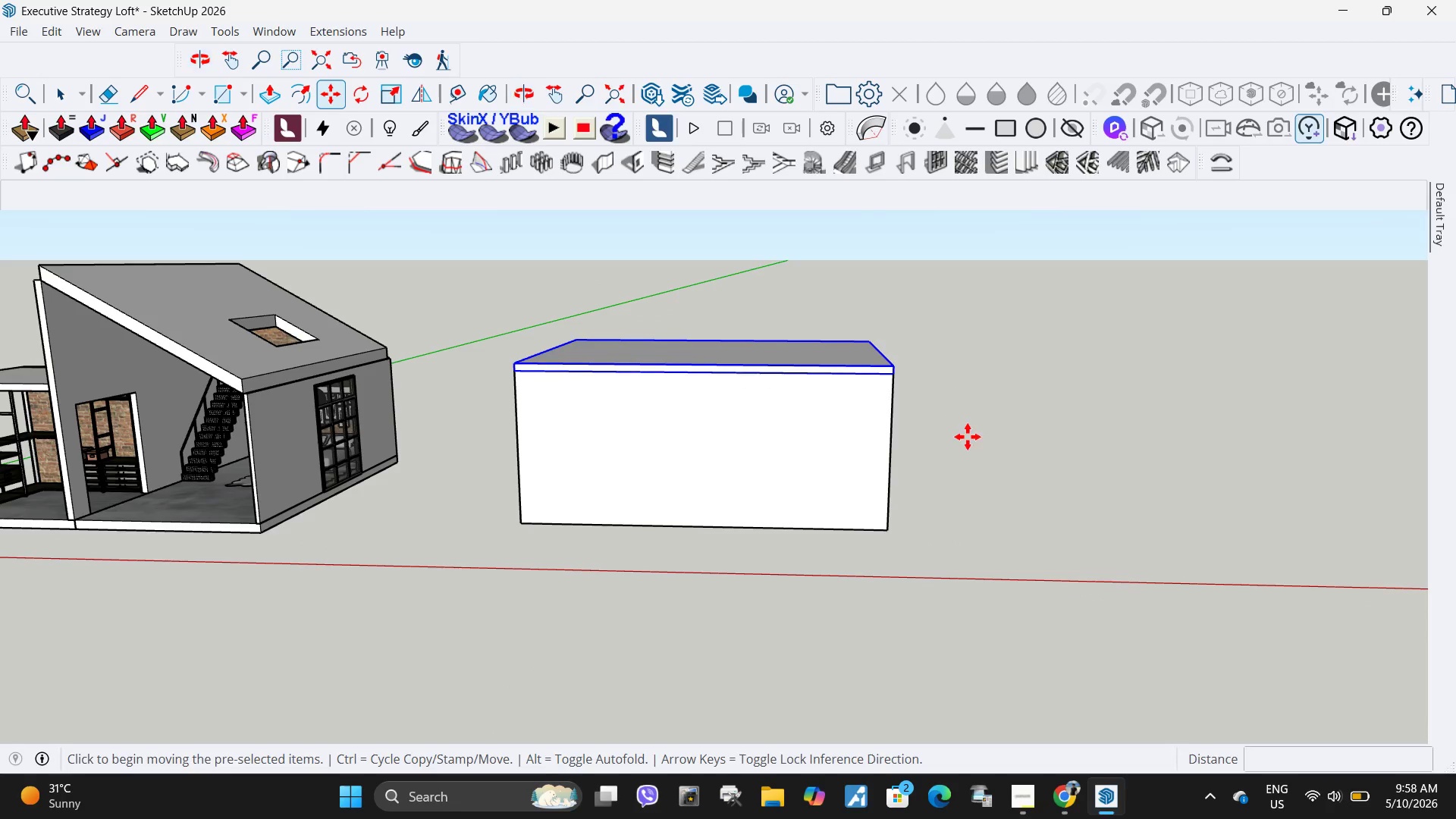 
left_click_drag(start_coordinate=[968, 438], to_coordinate=[970, 426])
 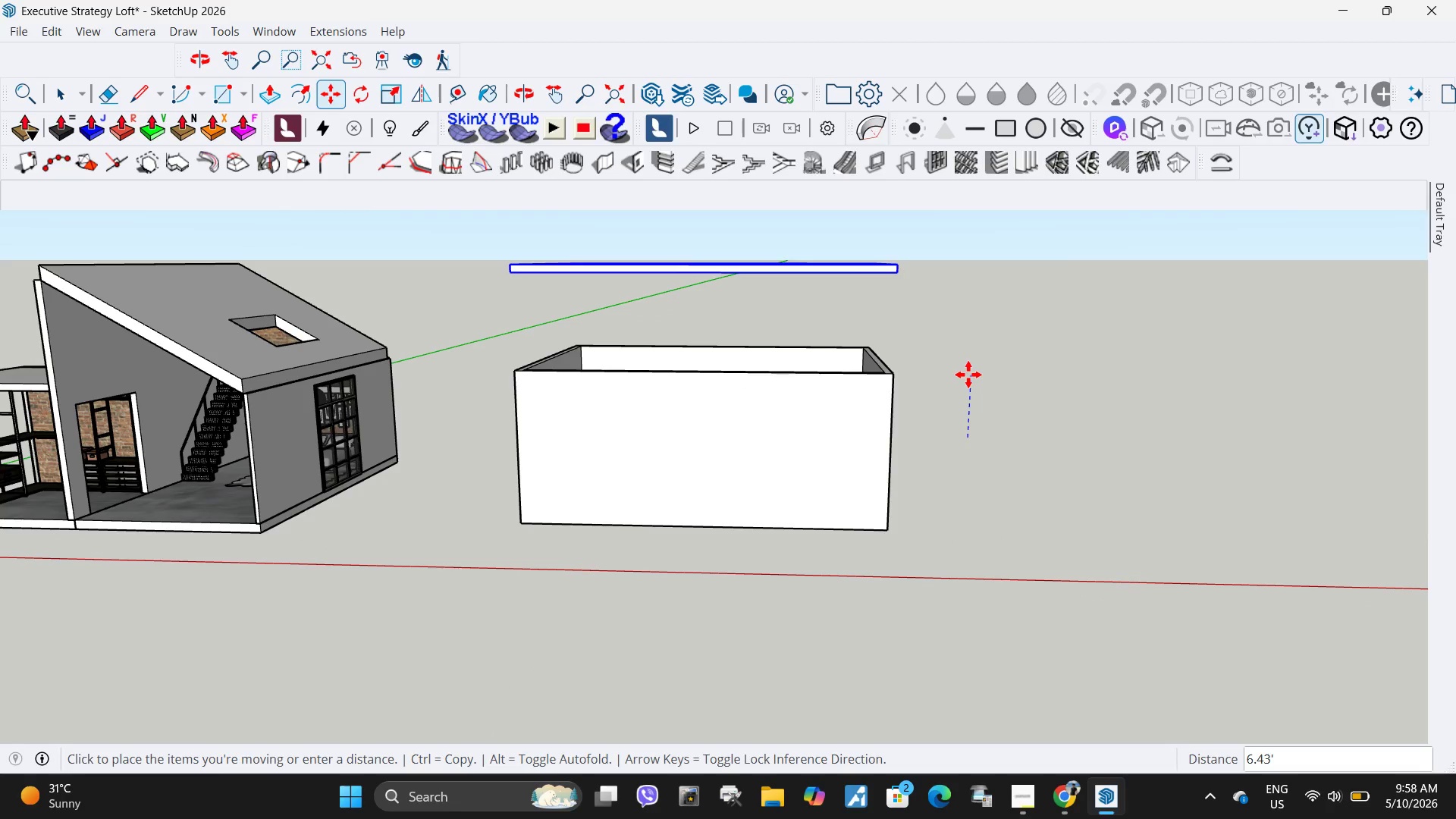 
left_click([968, 375])
 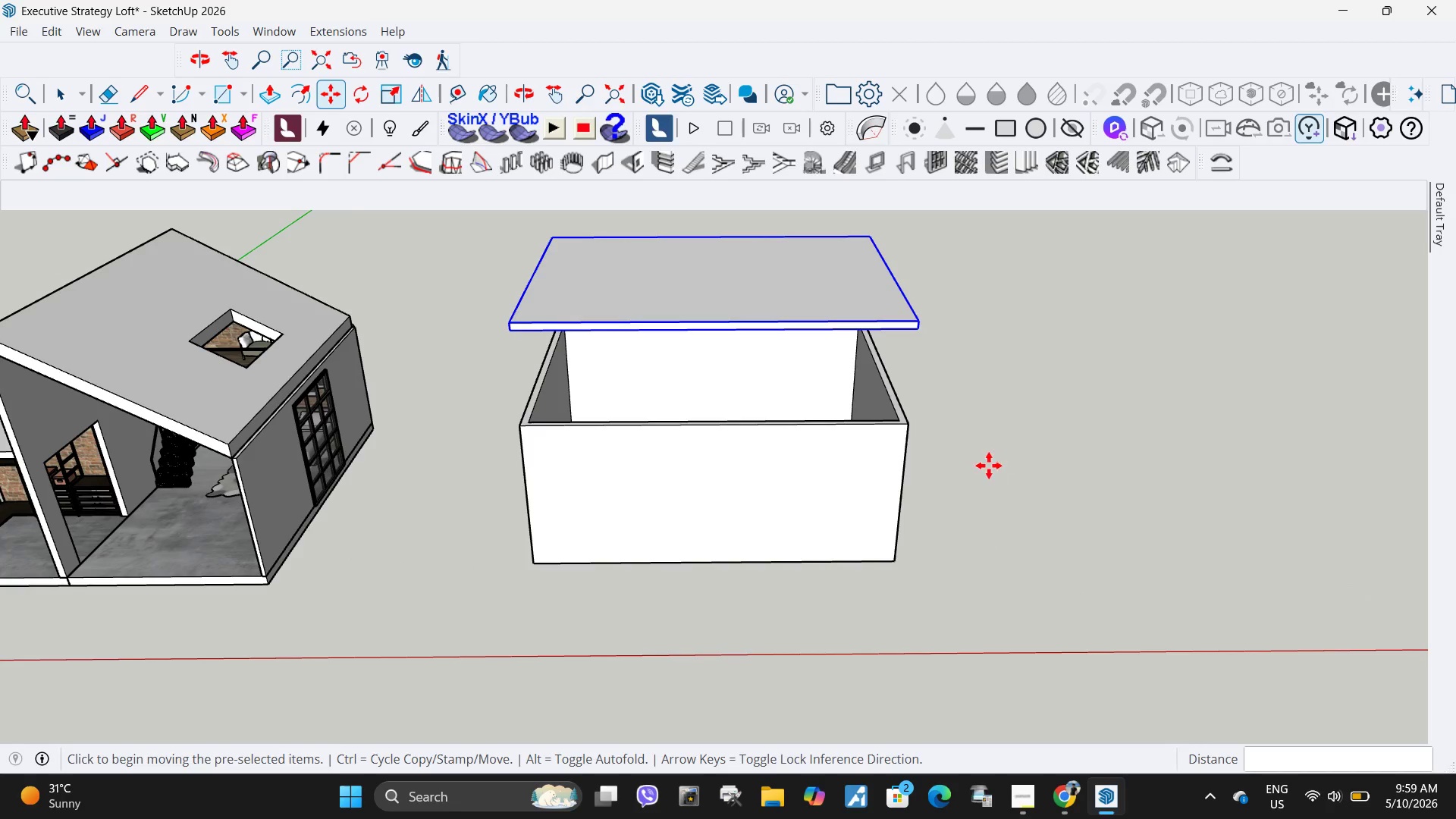 
wait(10.23)
 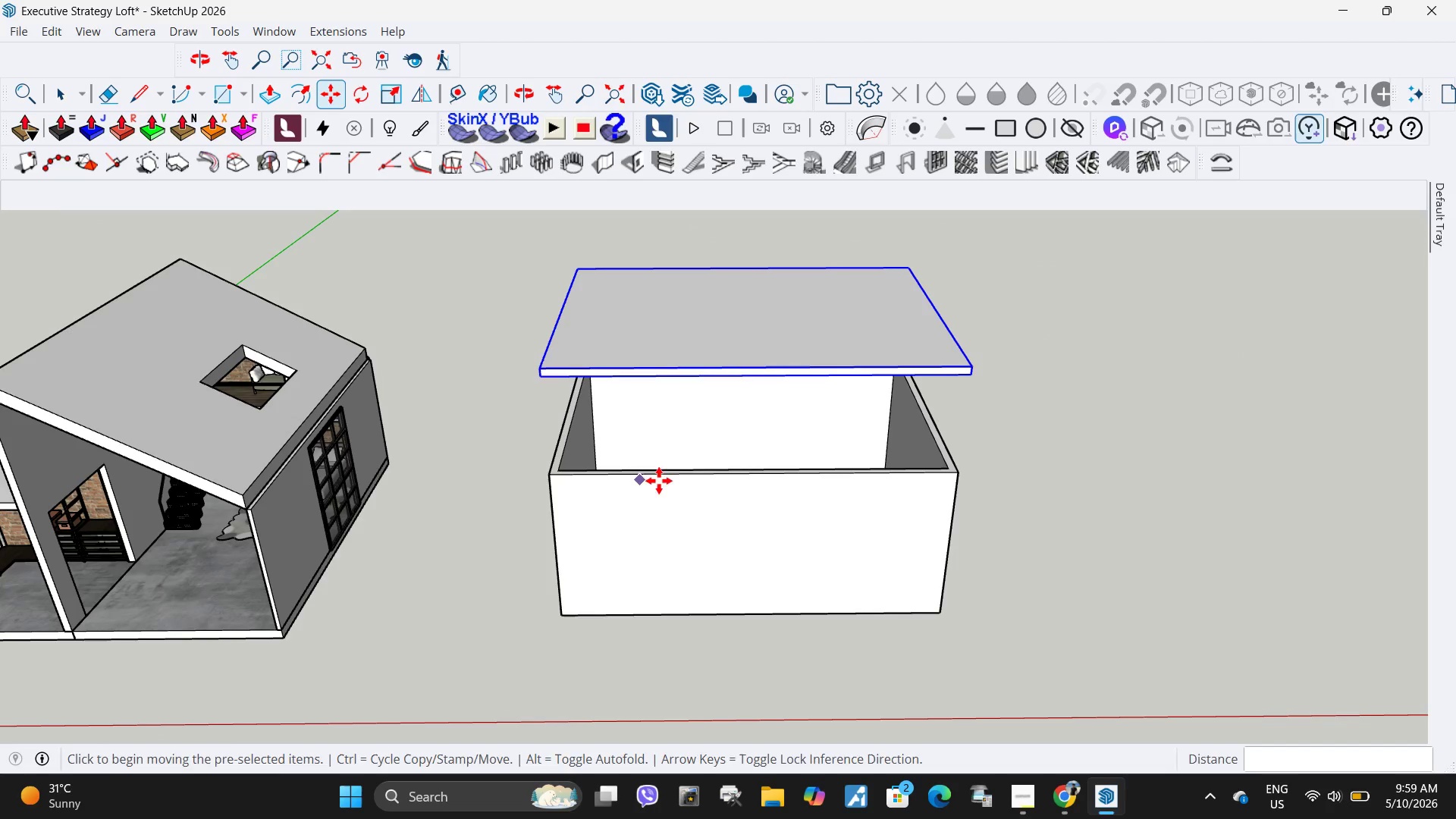 
key(Space)
 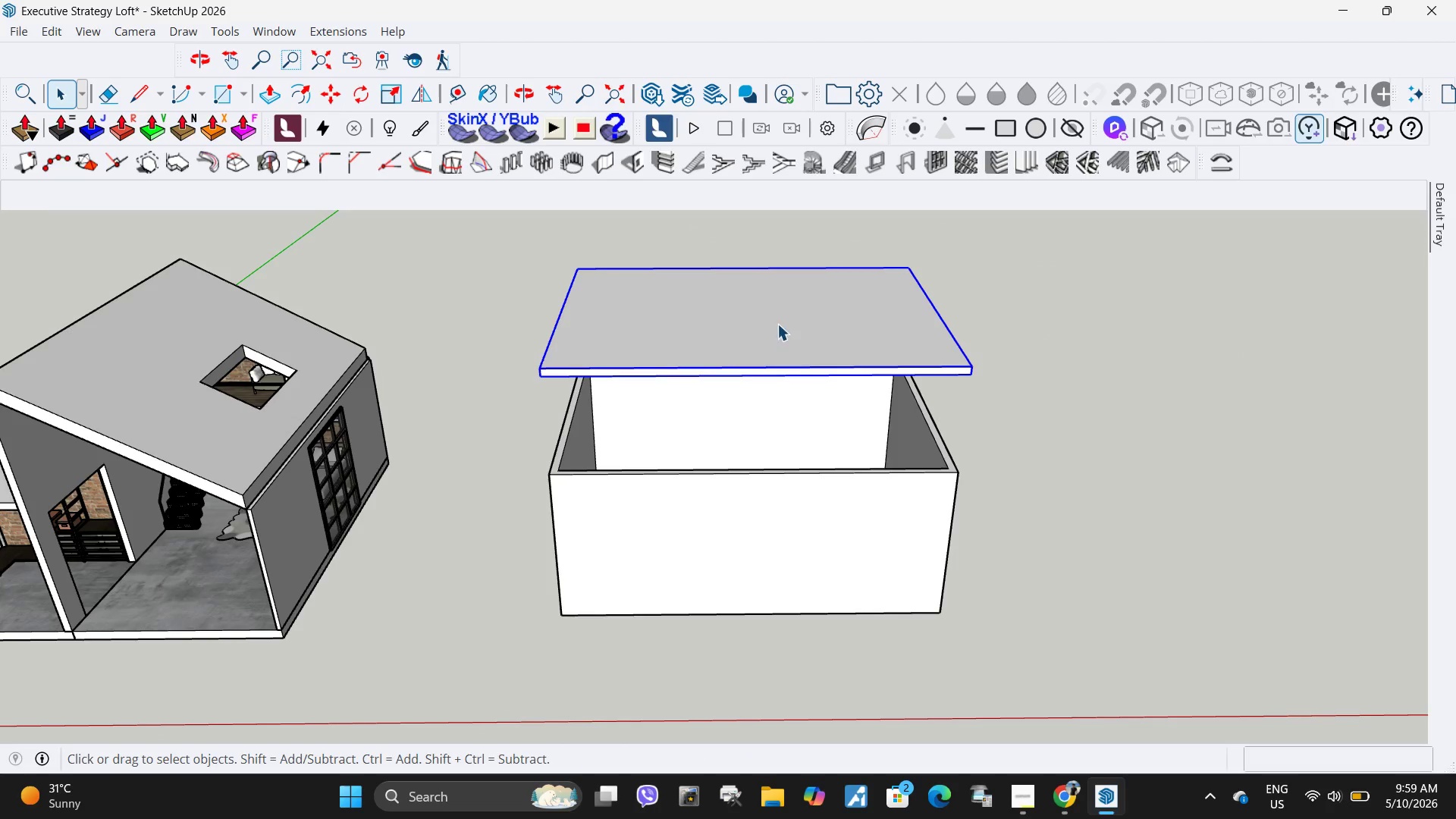 
scroll: coordinate [618, 466], scroll_direction: none, amount: 0.0
 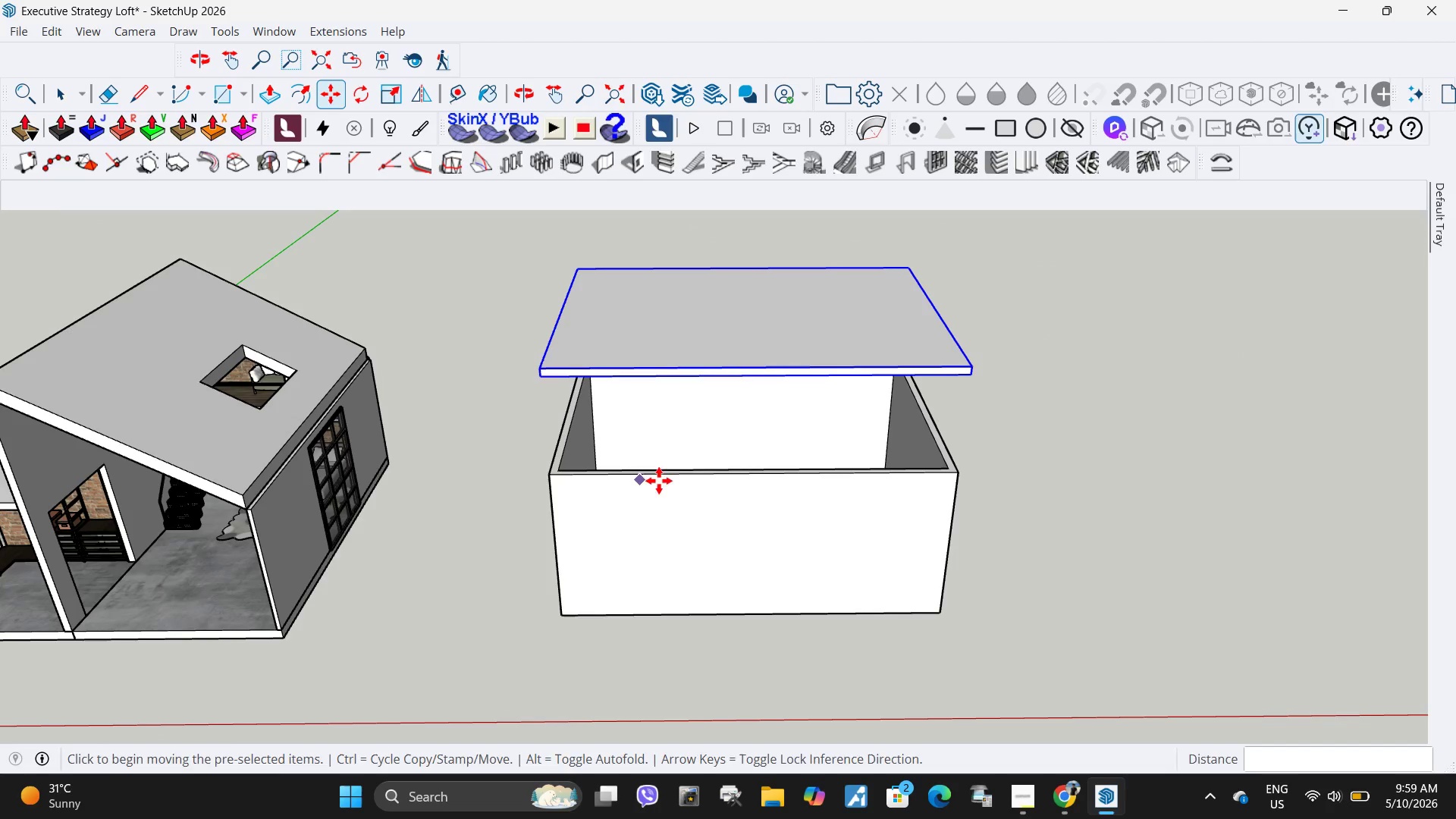 
left_click([777, 323])
 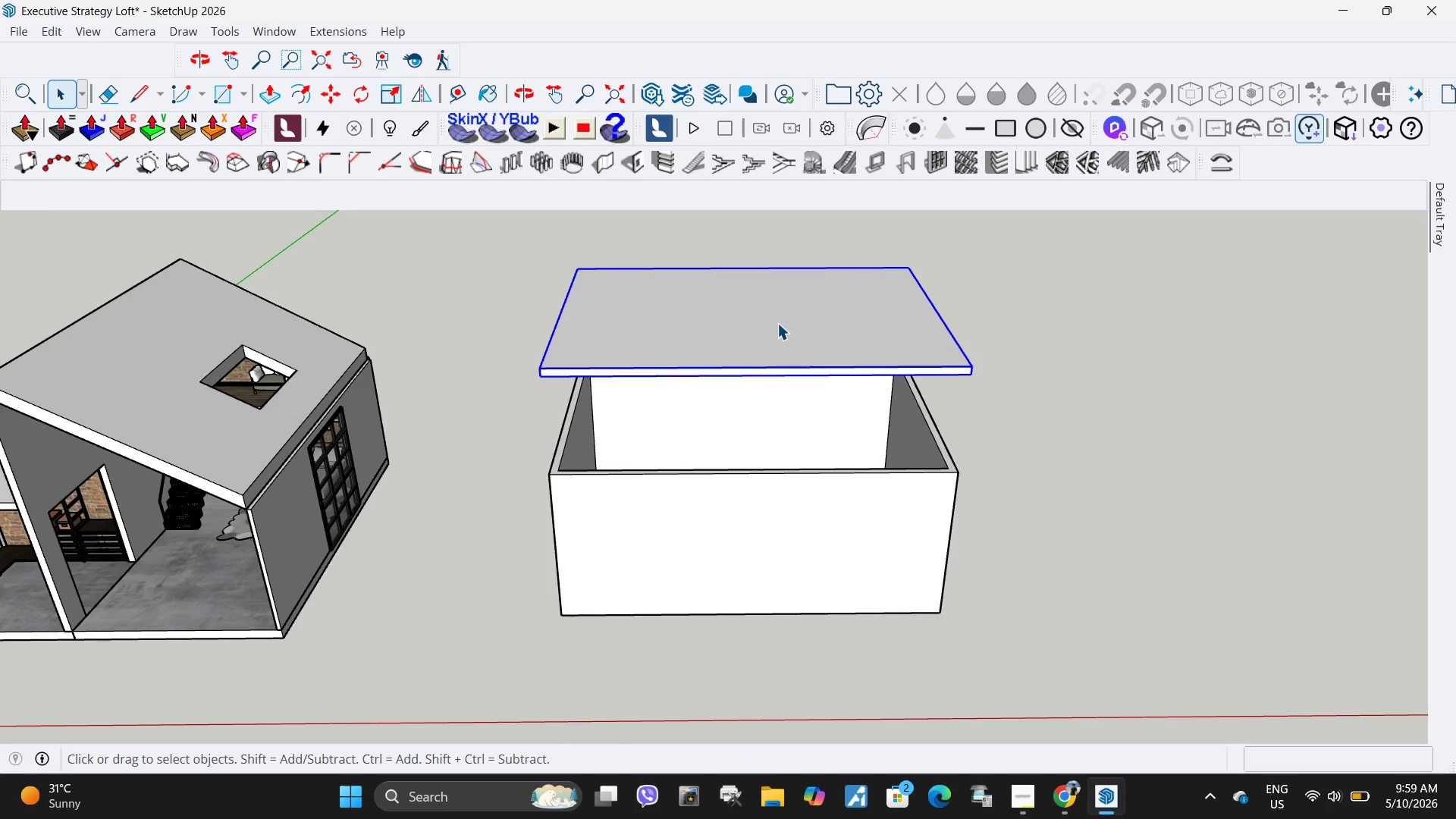 
key(M)
 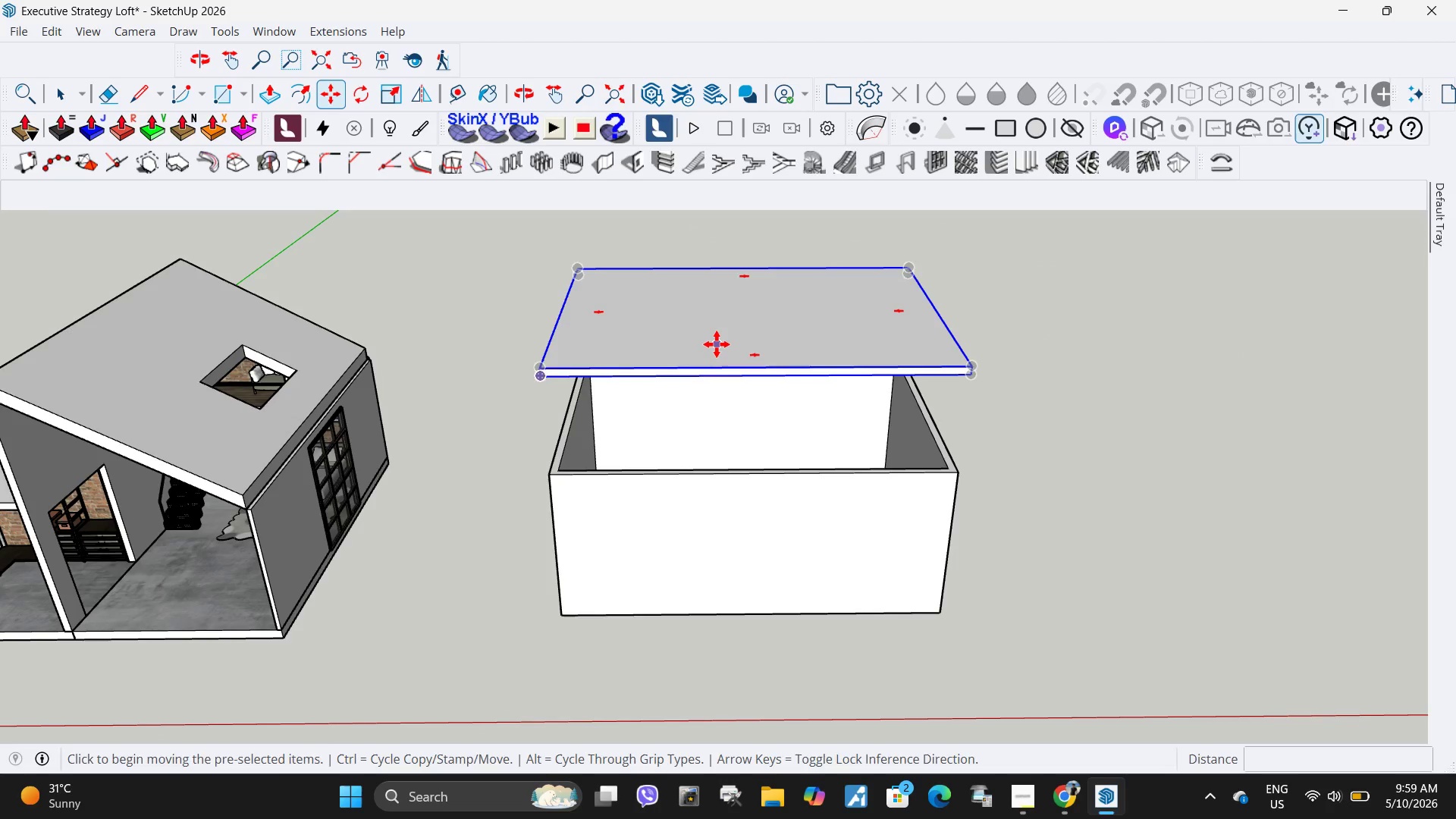 
left_click([717, 344])
 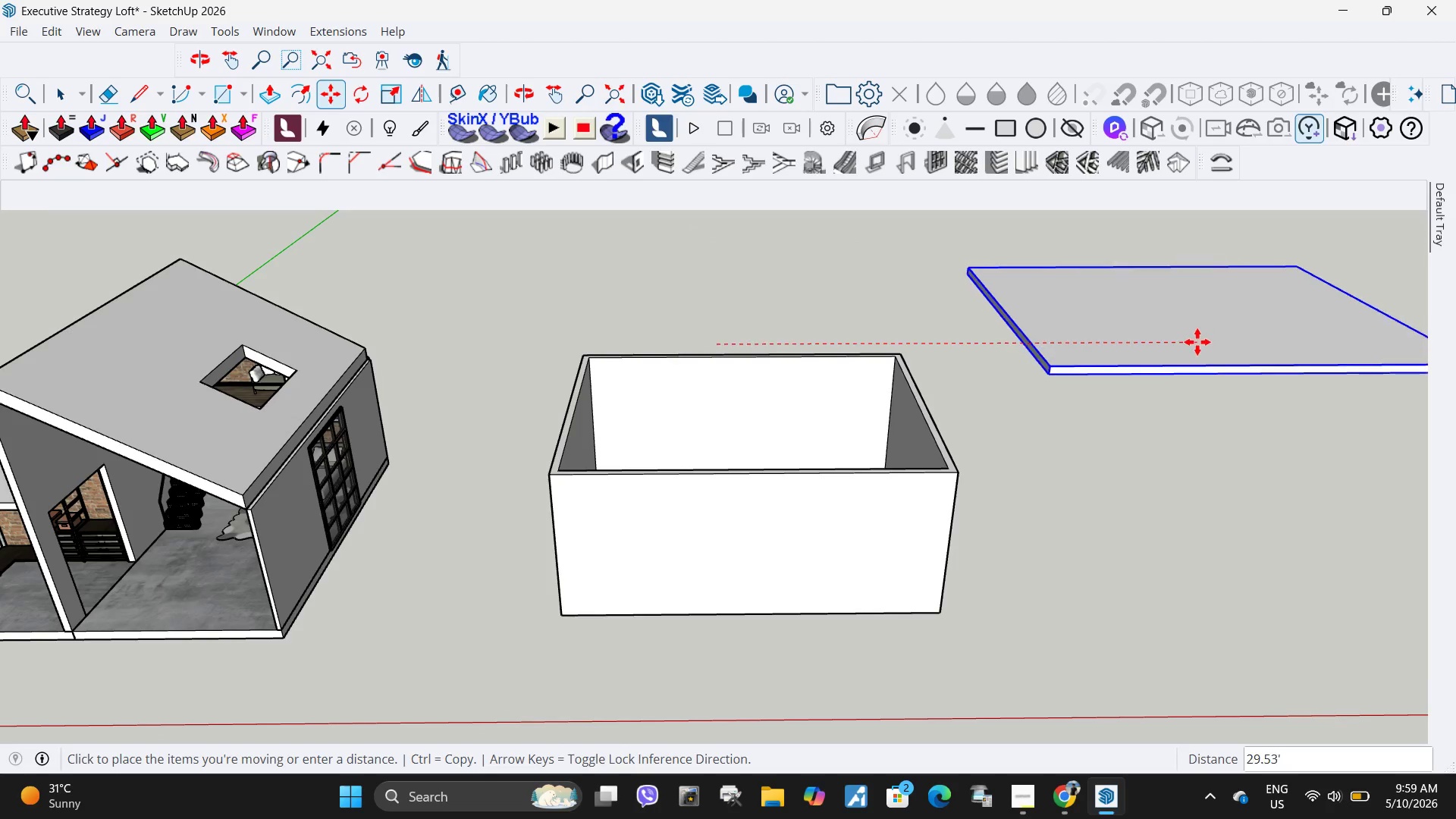 
left_click([1197, 343])
 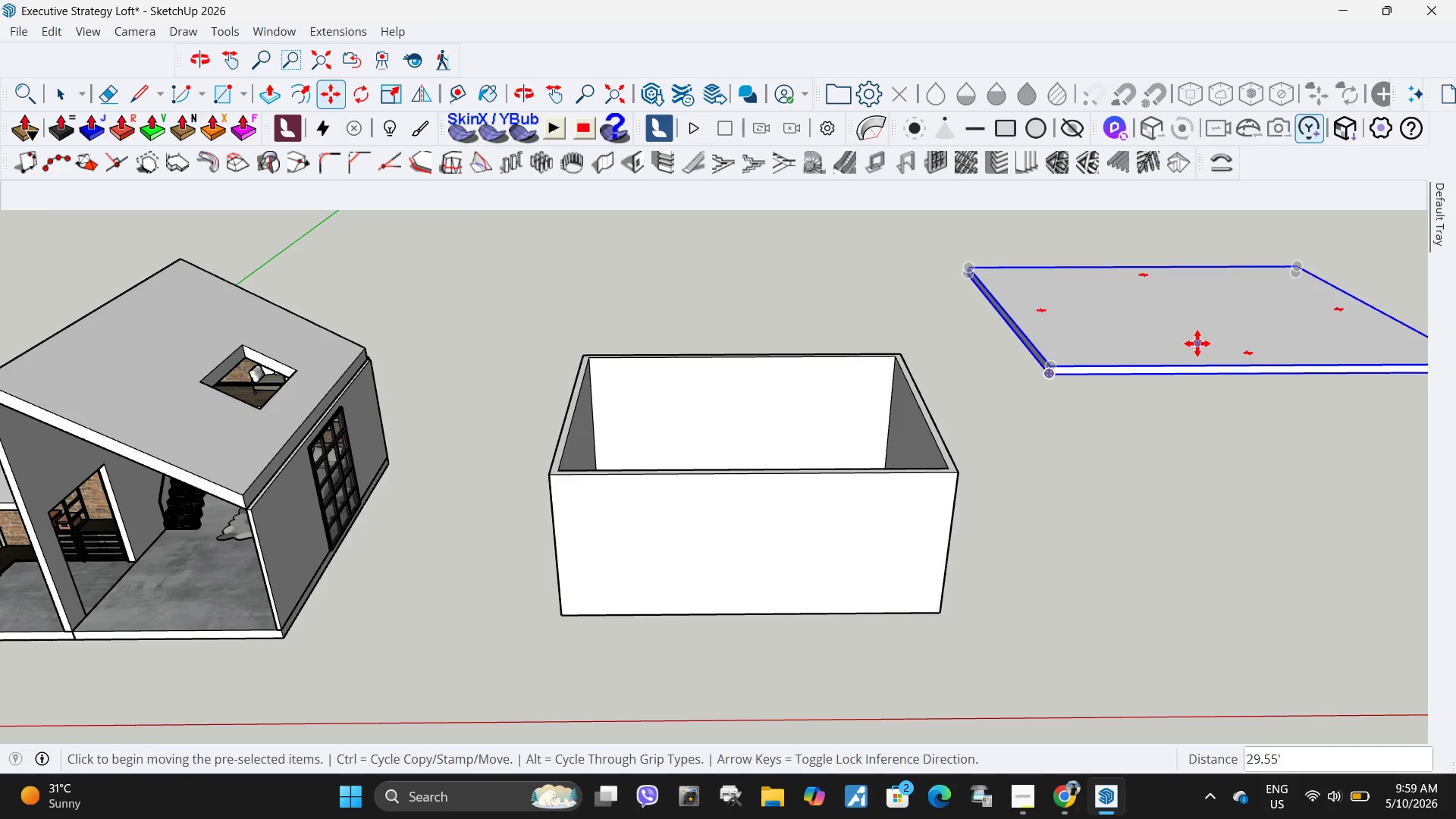 
scroll: coordinate [425, 521], scroll_direction: down, amount: 11.0
 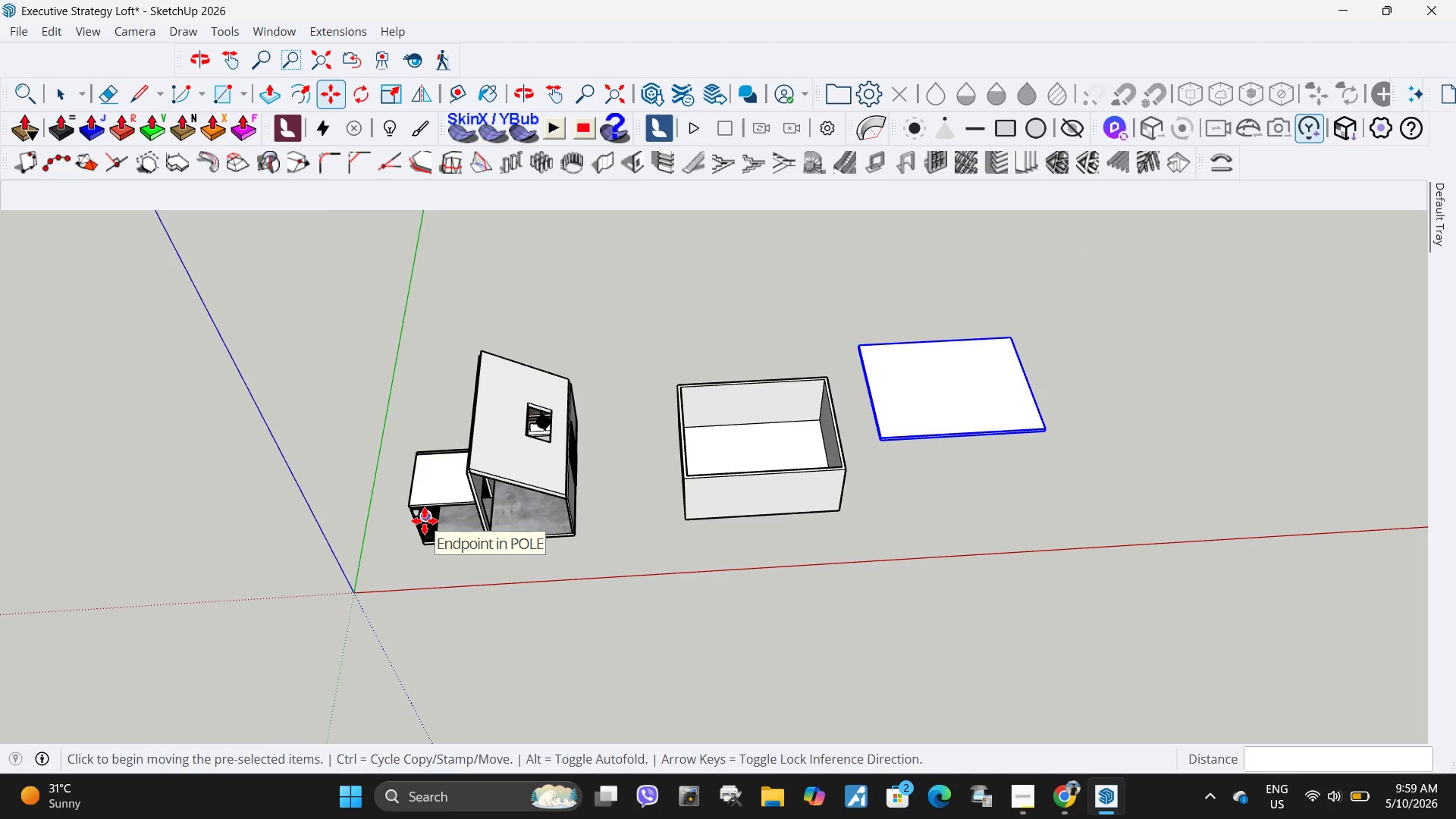 
key(Space)
 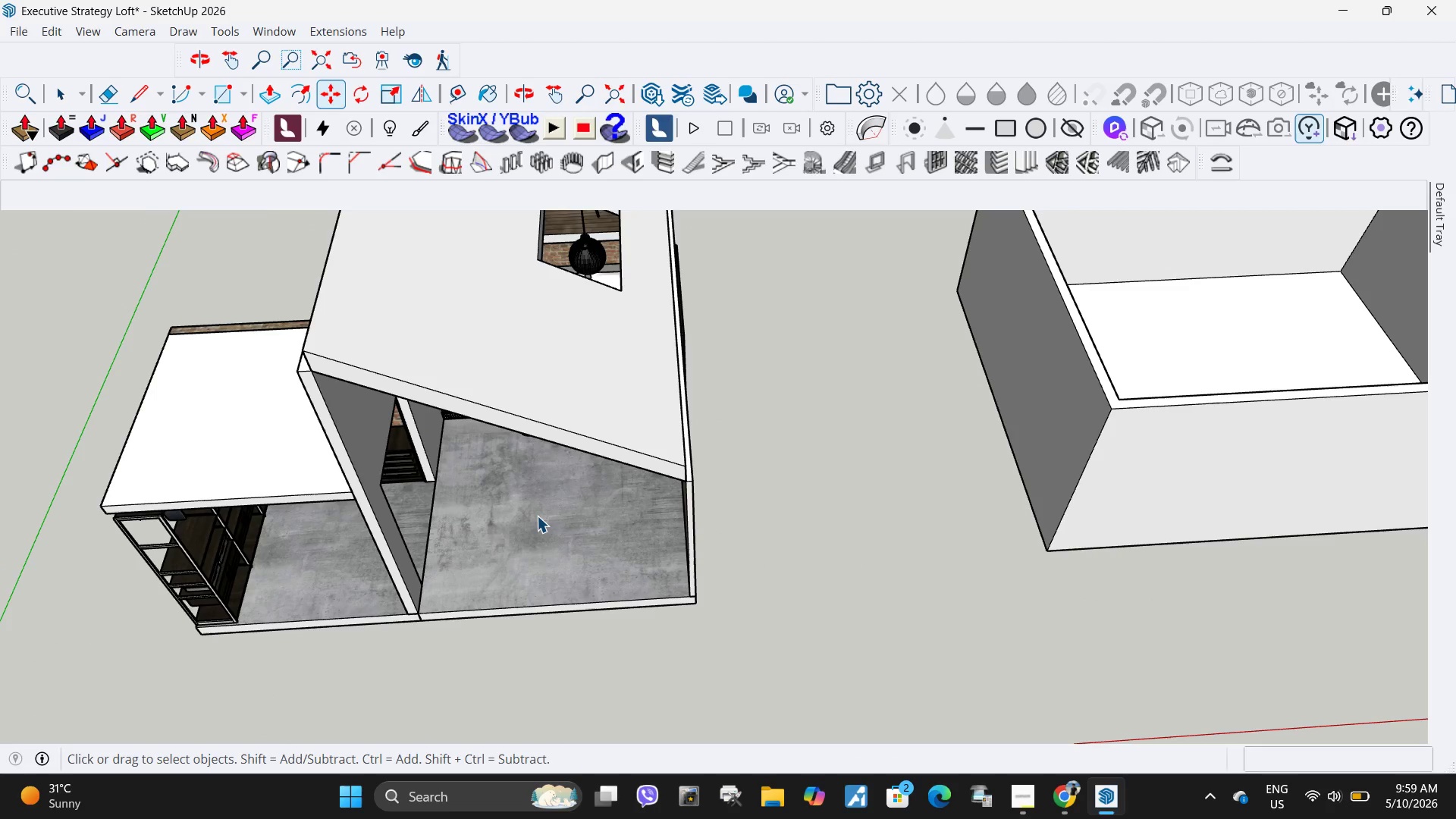 
left_click([537, 516])
 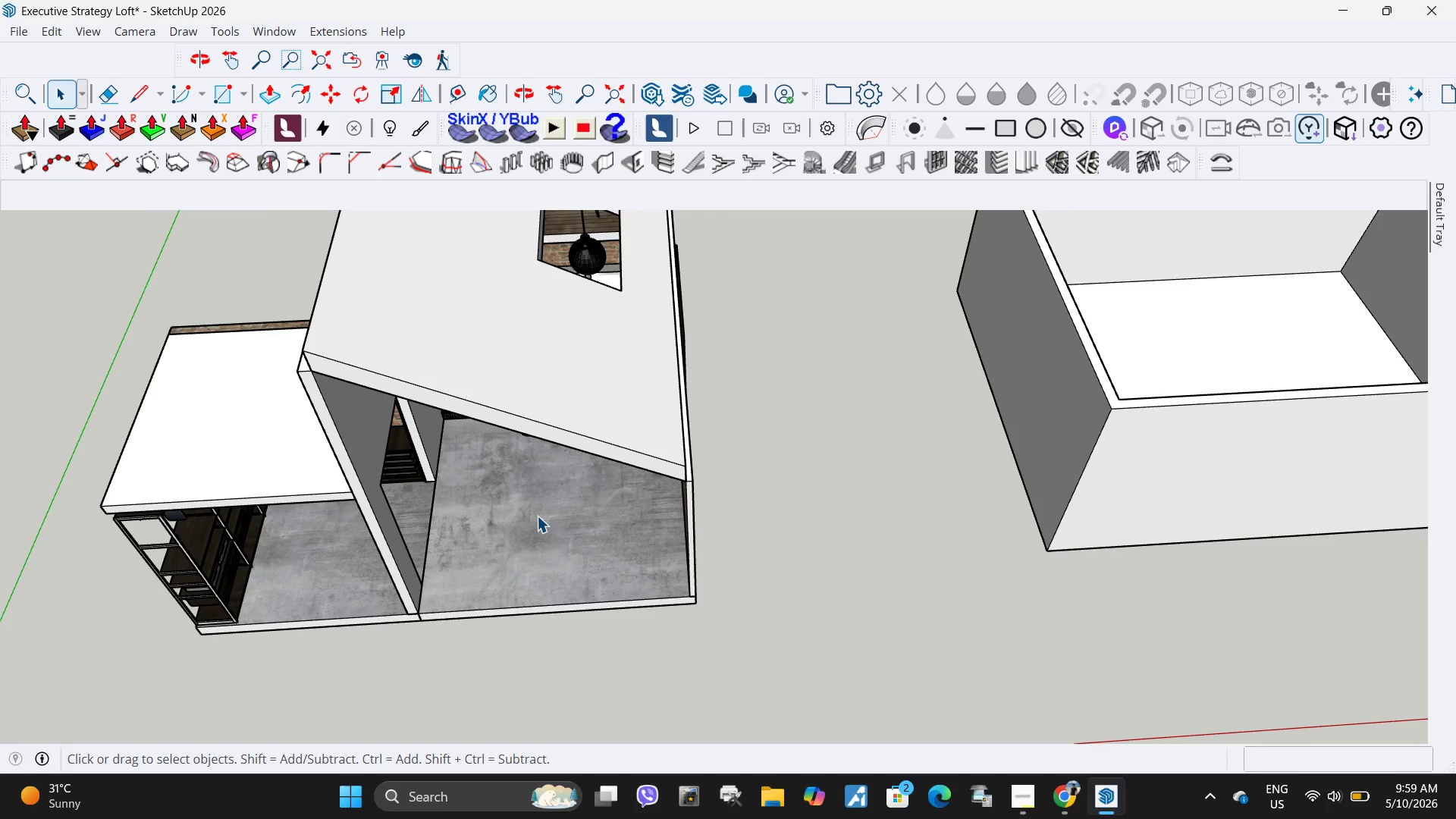 
scroll: coordinate [532, 509], scroll_direction: up, amount: 11.0
 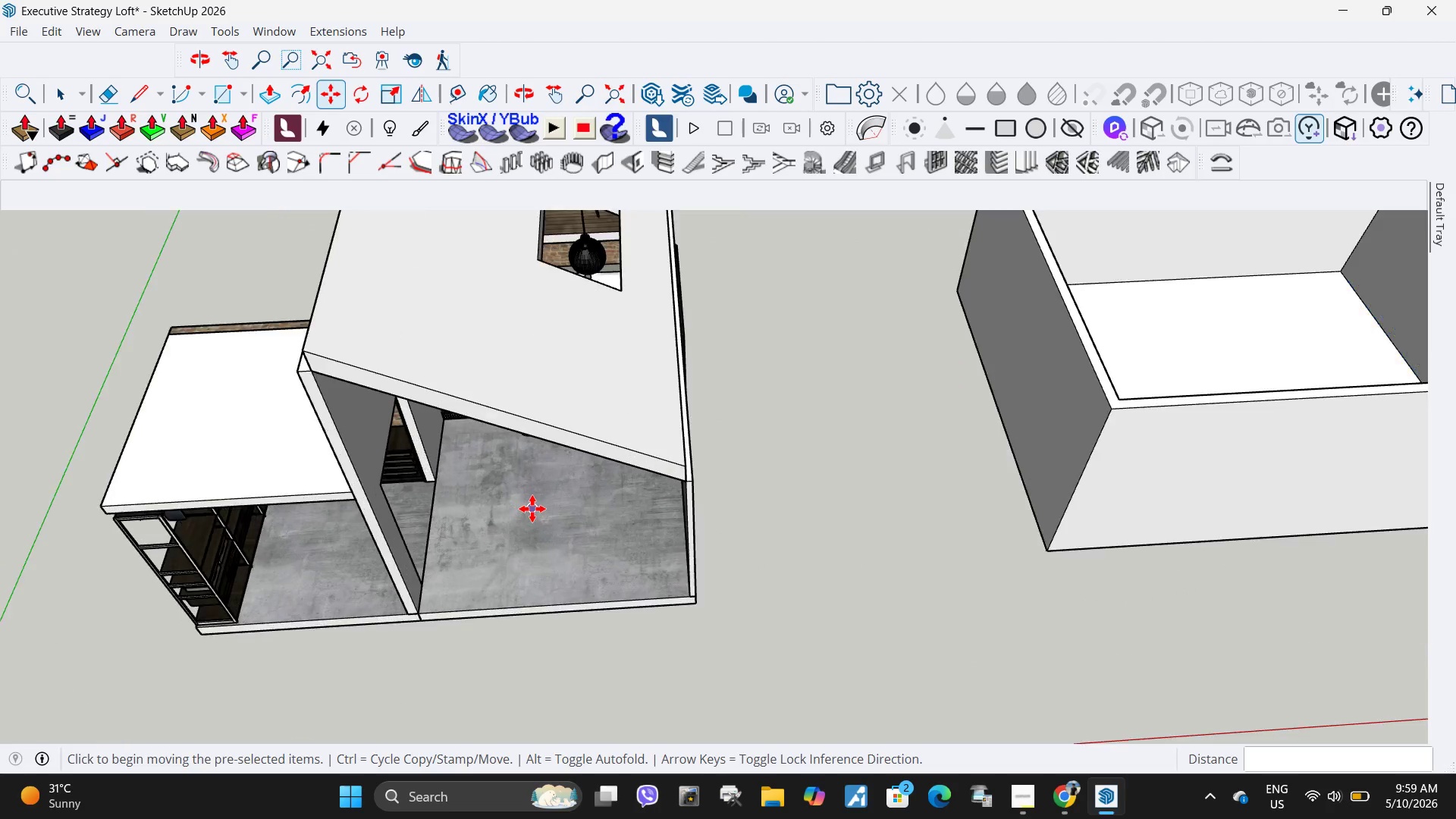 
double_click([537, 516])
 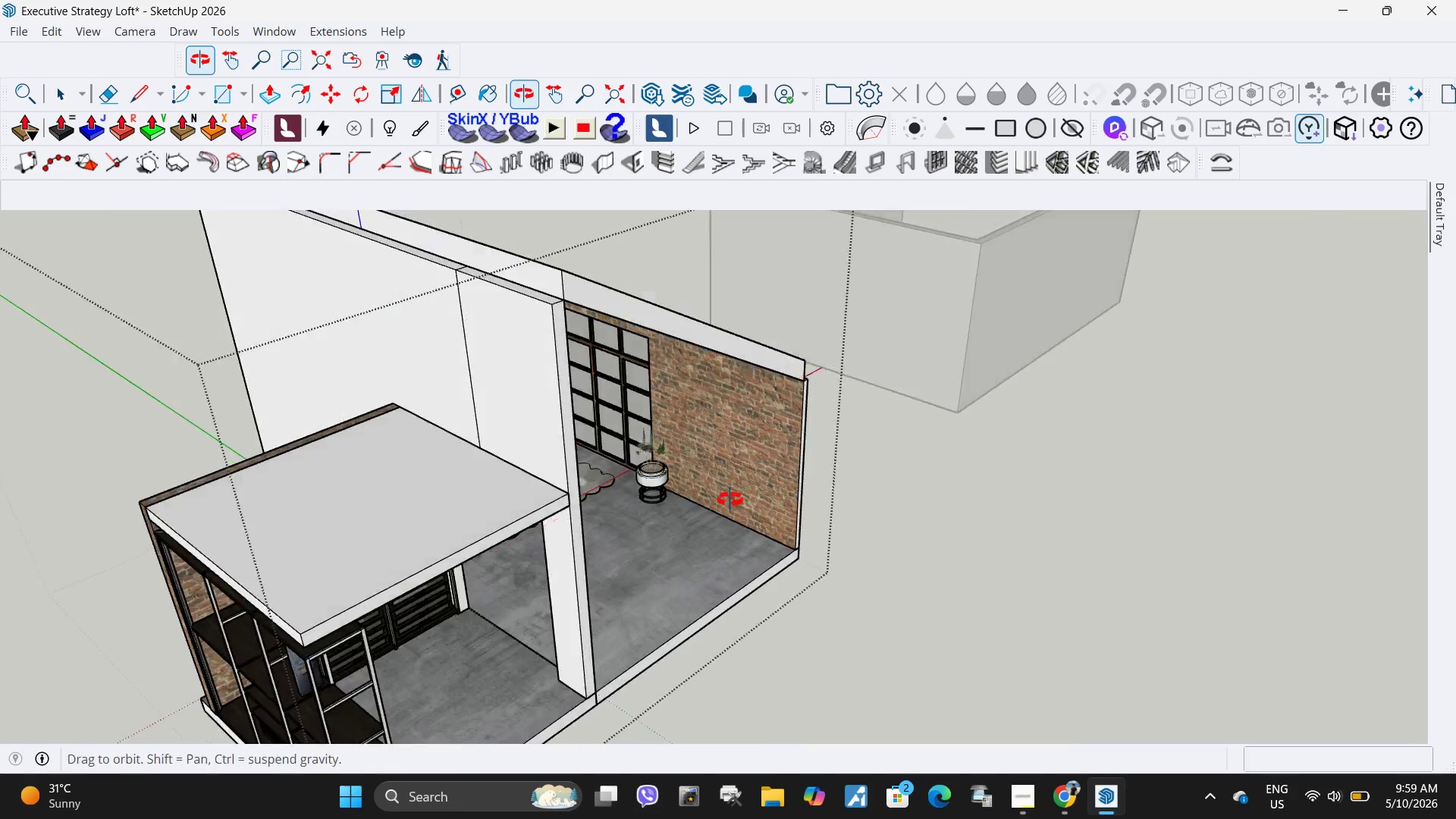 
left_click([506, 548])
 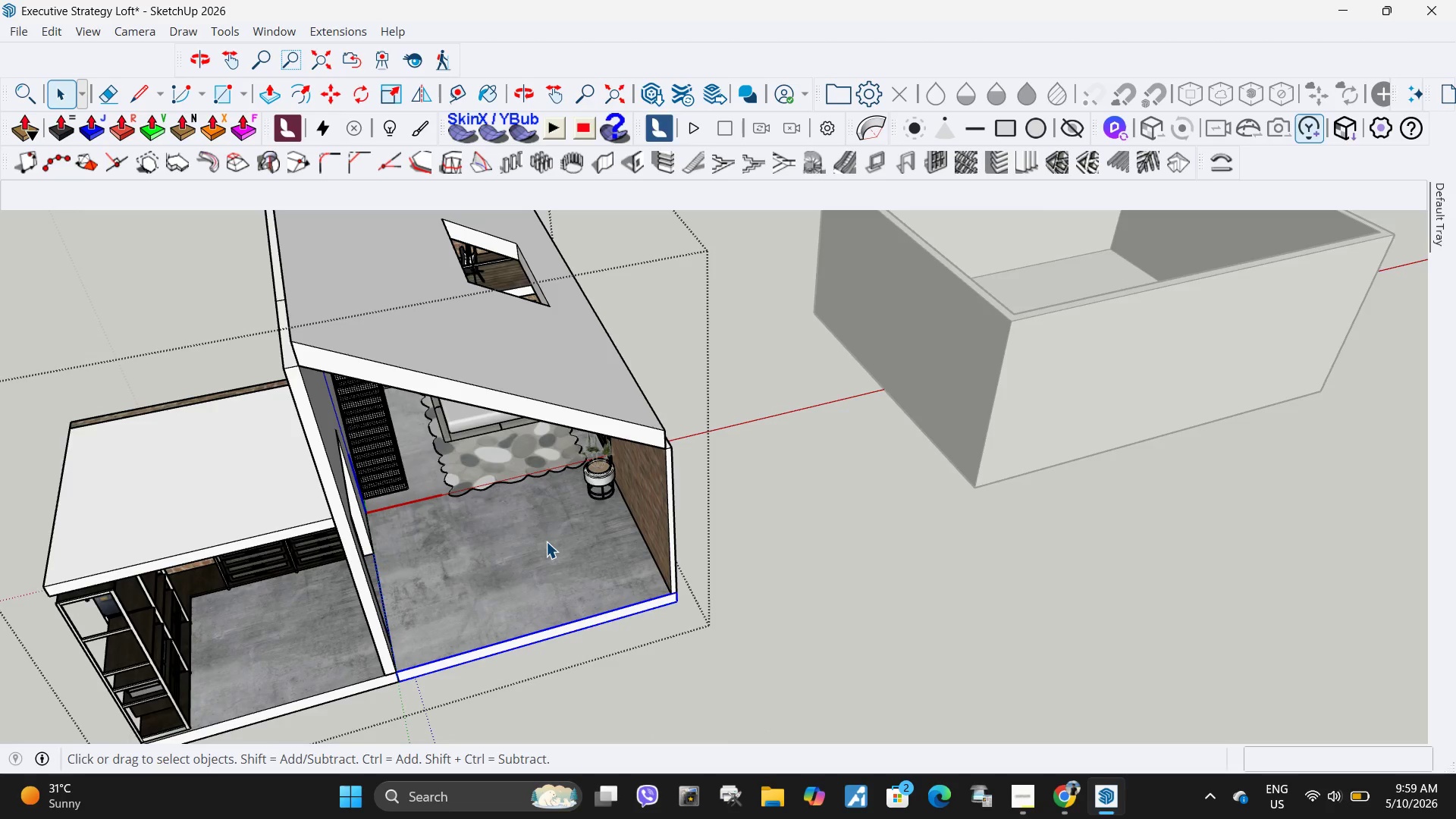 
double_click([546, 541])
 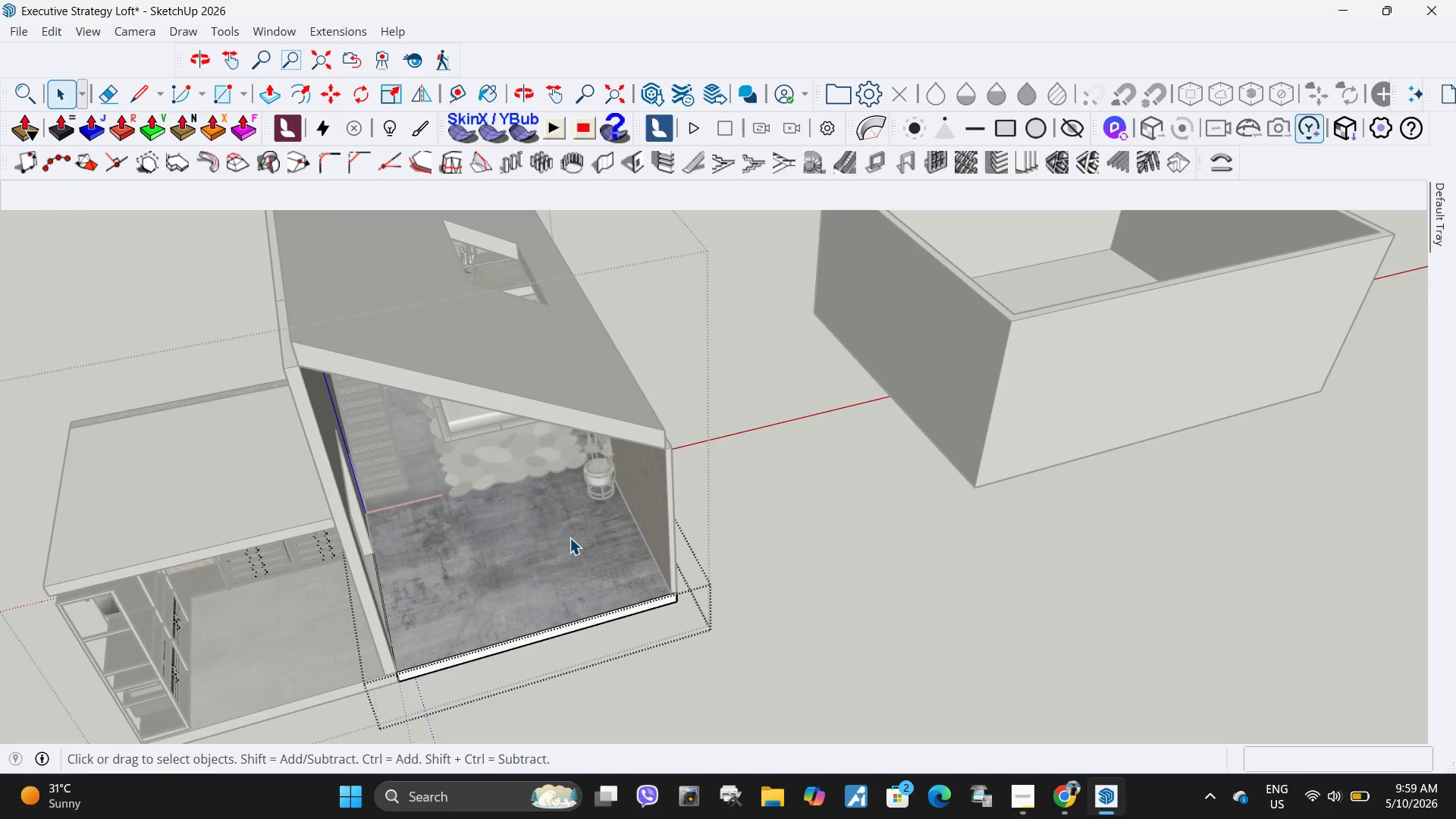 
triple_click([570, 538])
 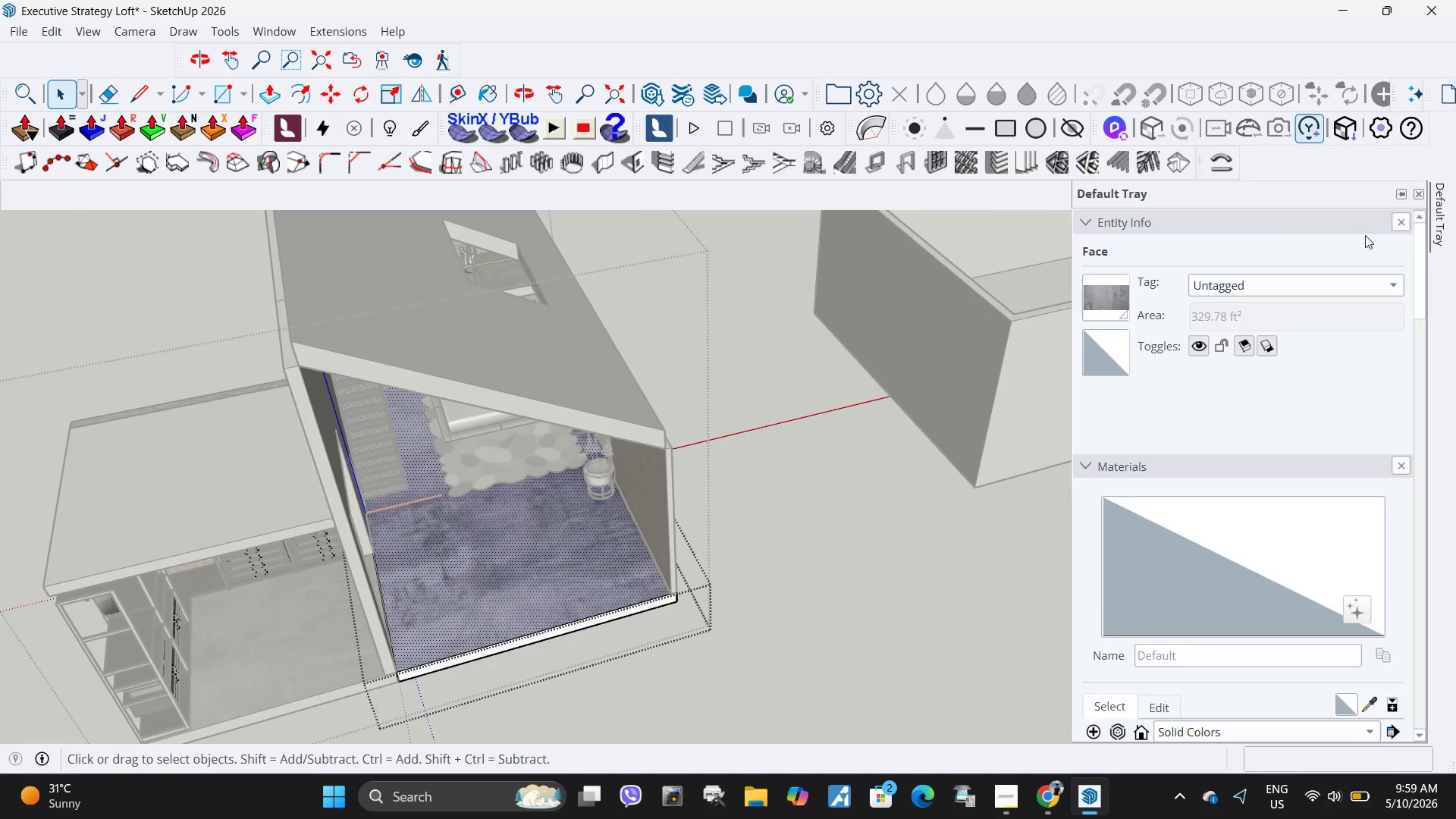 
wait(7.75)
 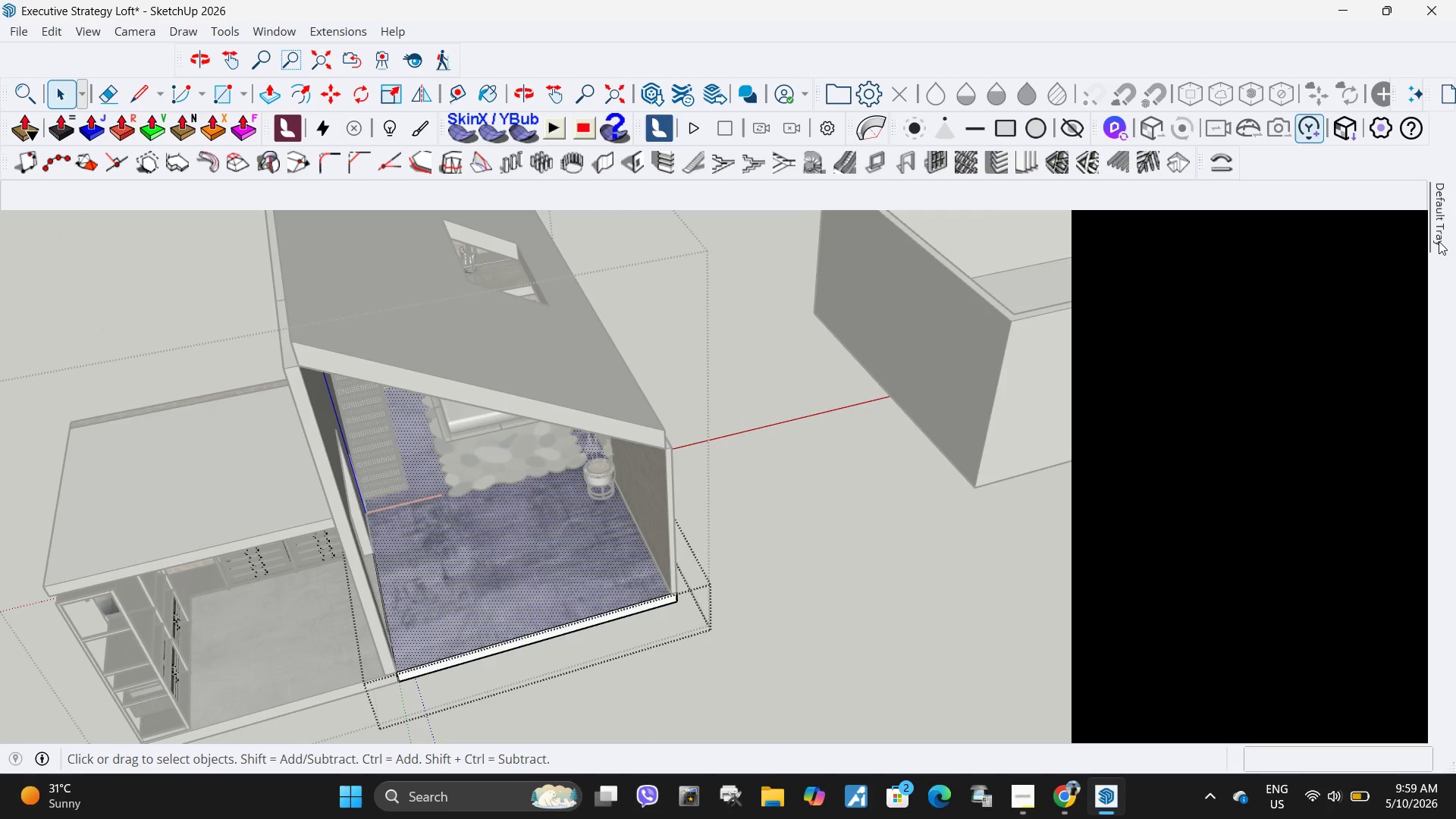 
left_click([1376, 704])
 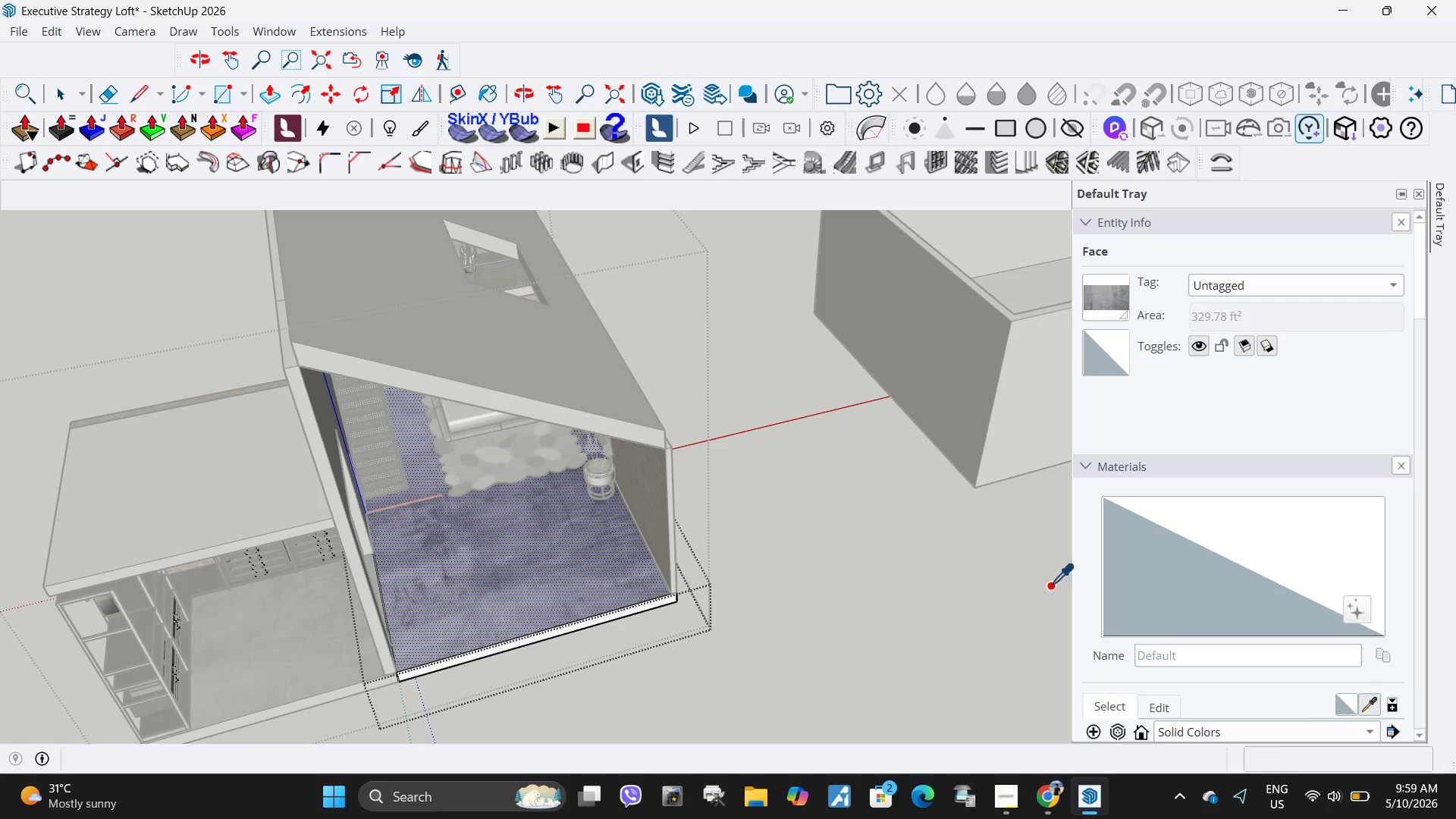 
left_click([565, 573])
 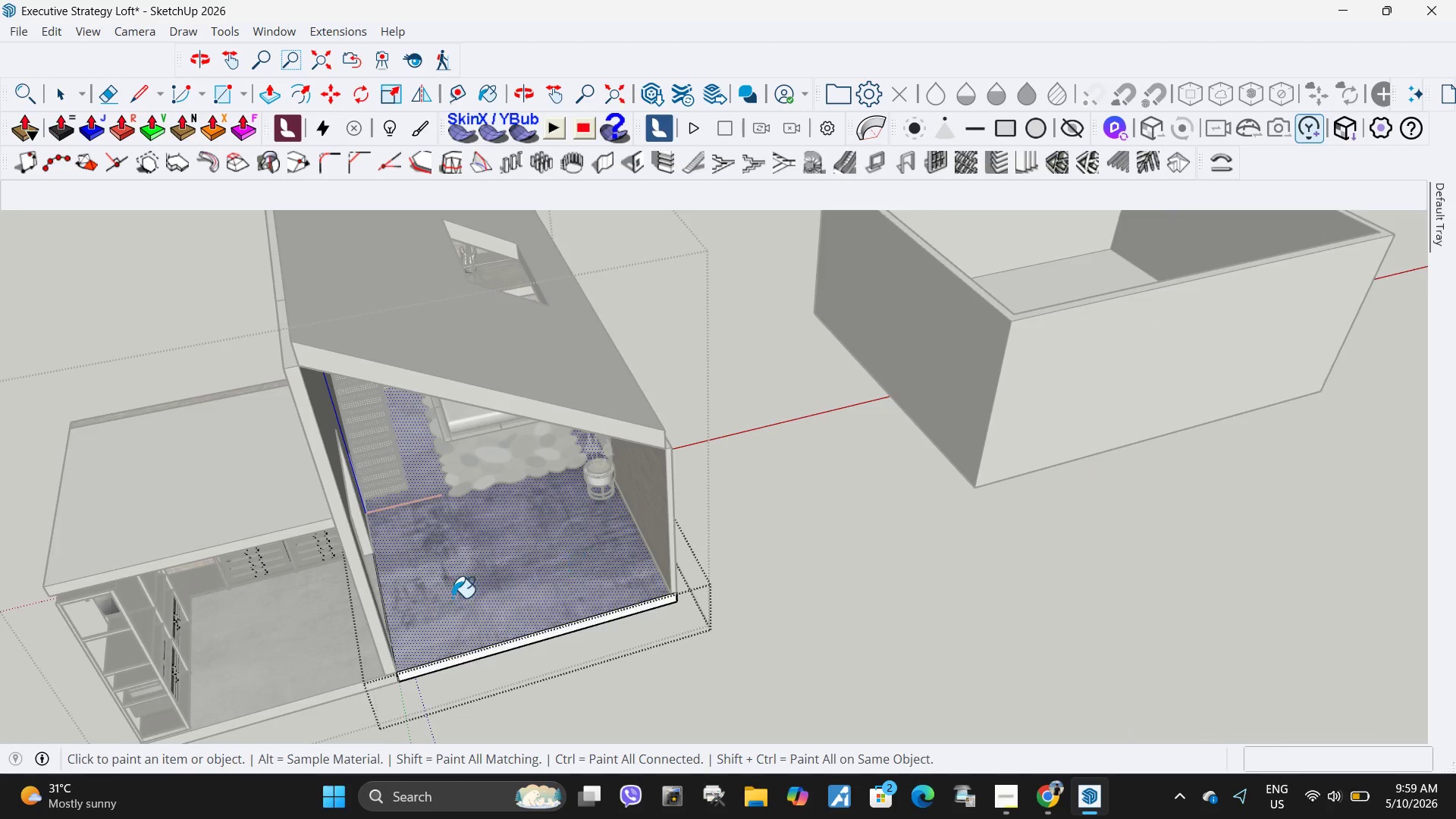 
key(Space)
 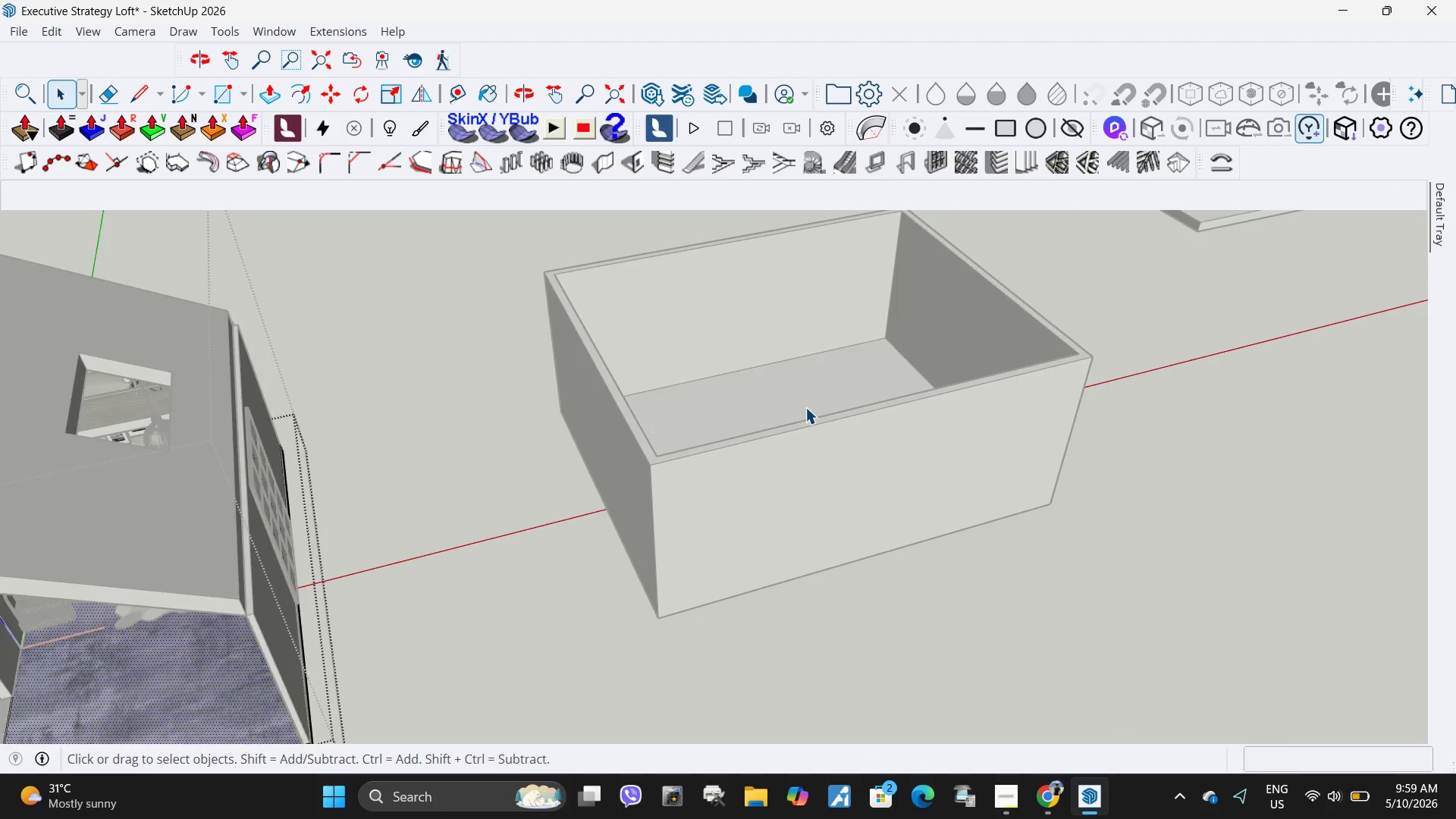 
key(Escape)
 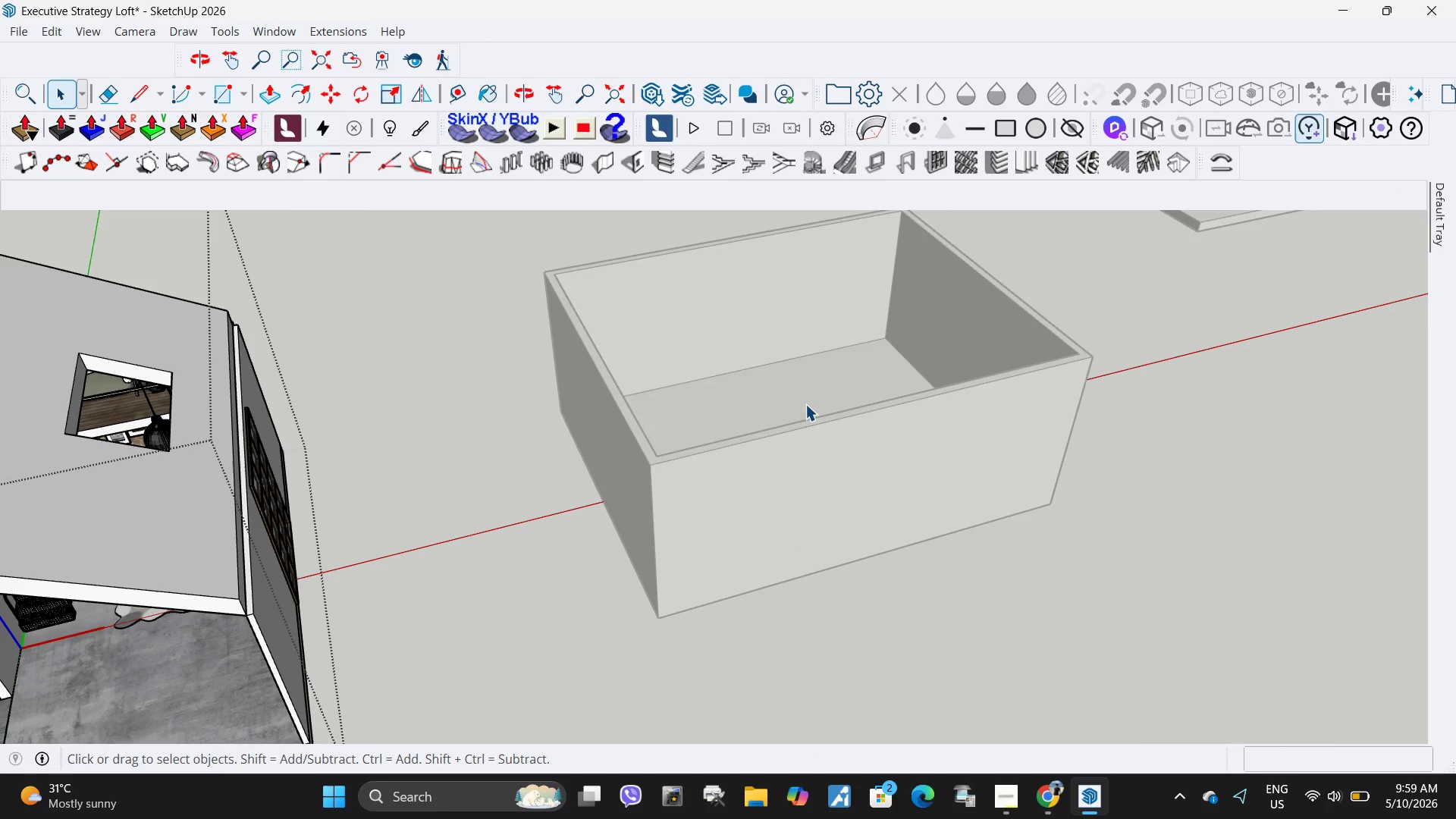 
scroll: coordinate [801, 416], scroll_direction: down, amount: 2.0
 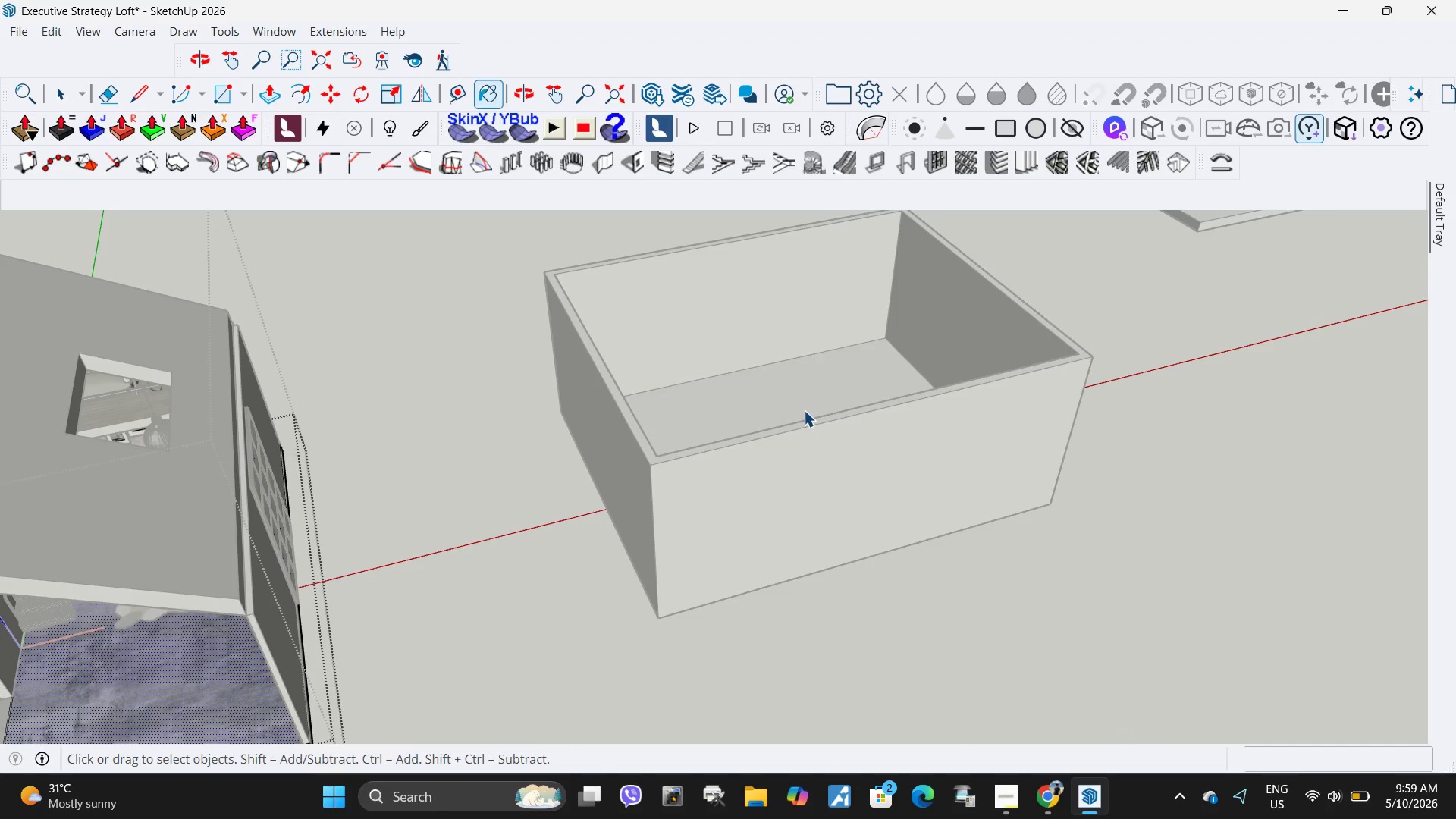 
wait(5.4)
 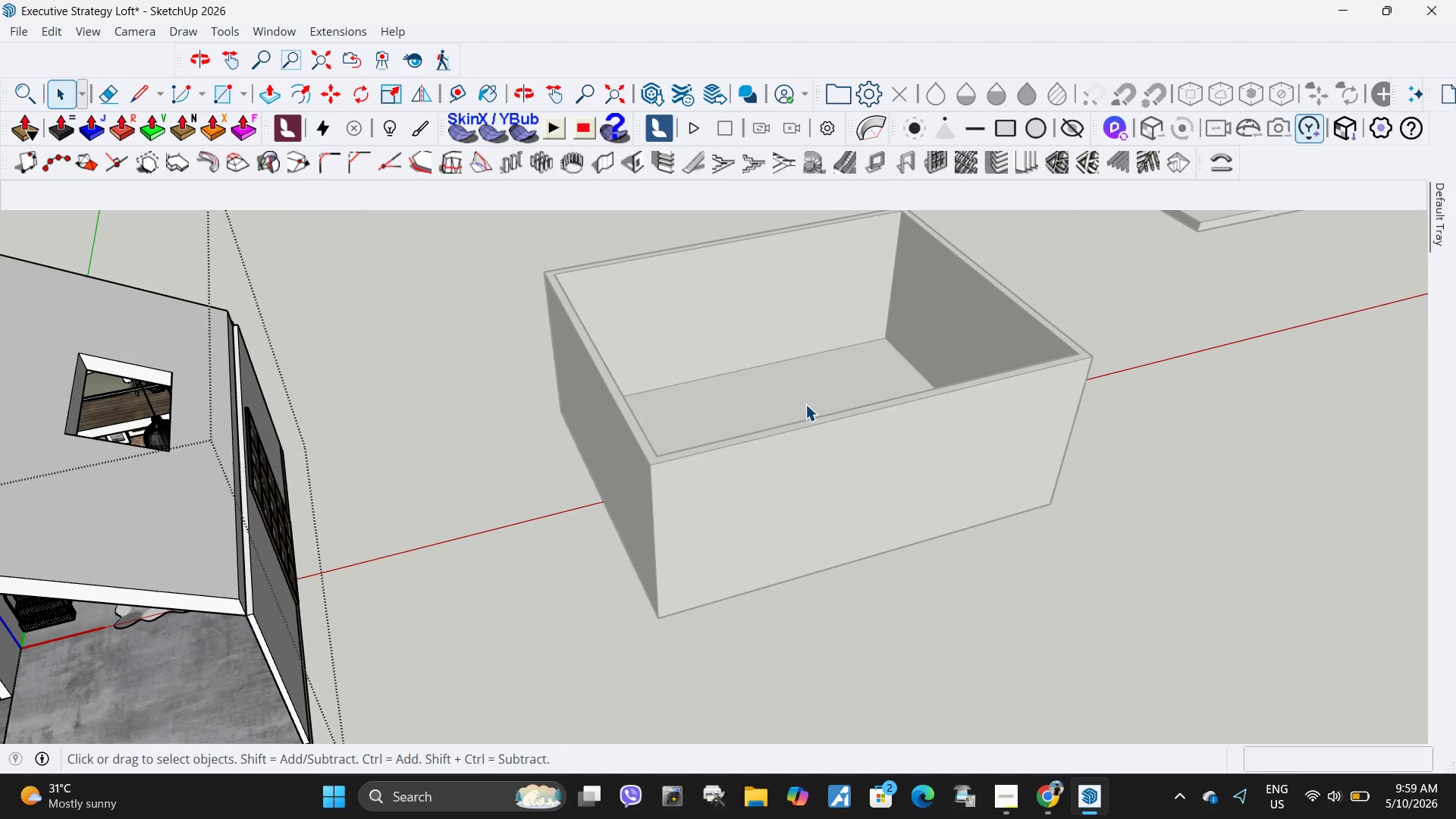 
scroll: coordinate [400, 622], scroll_direction: down, amount: 1.0
 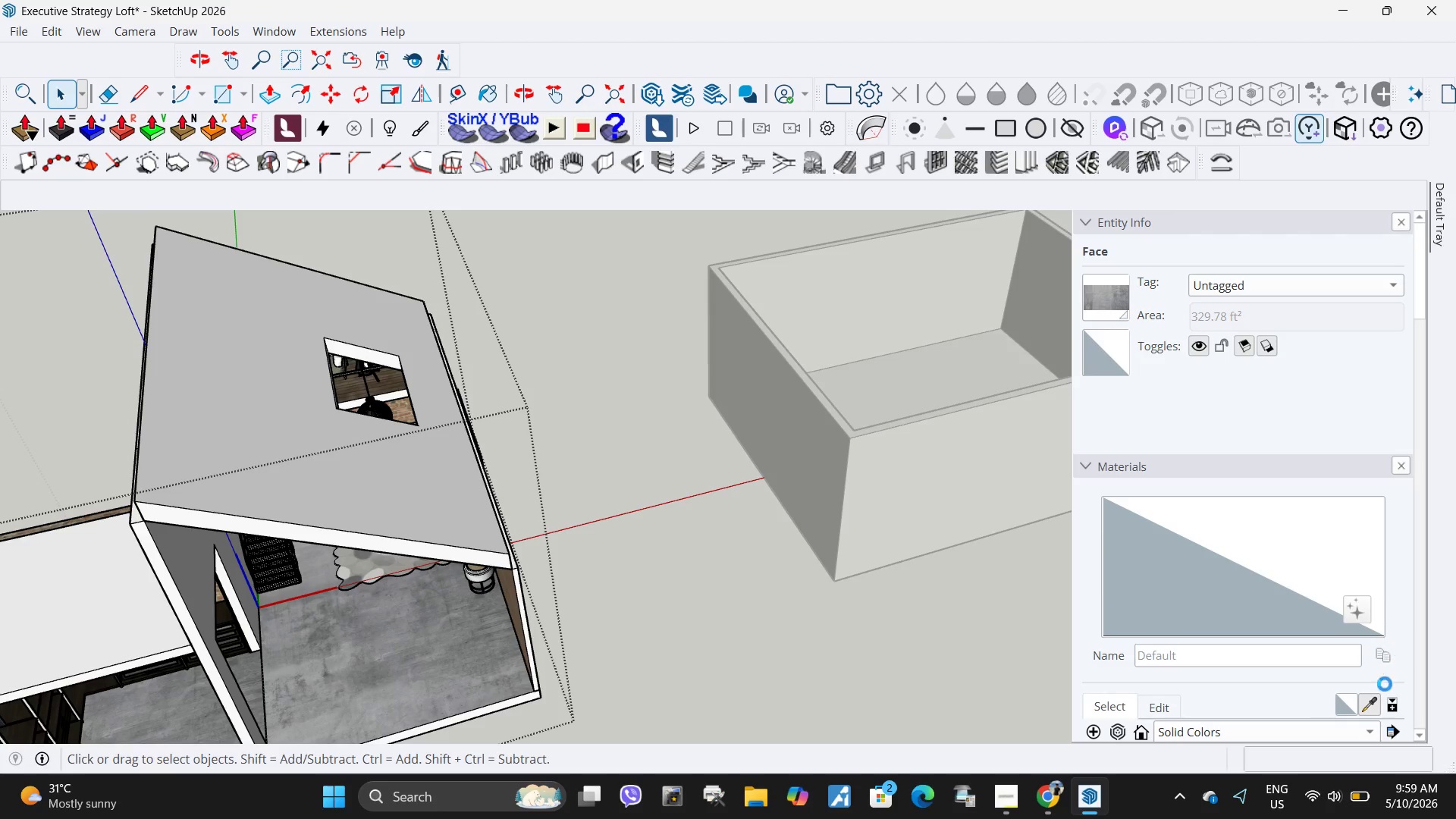 
left_click([1372, 706])
 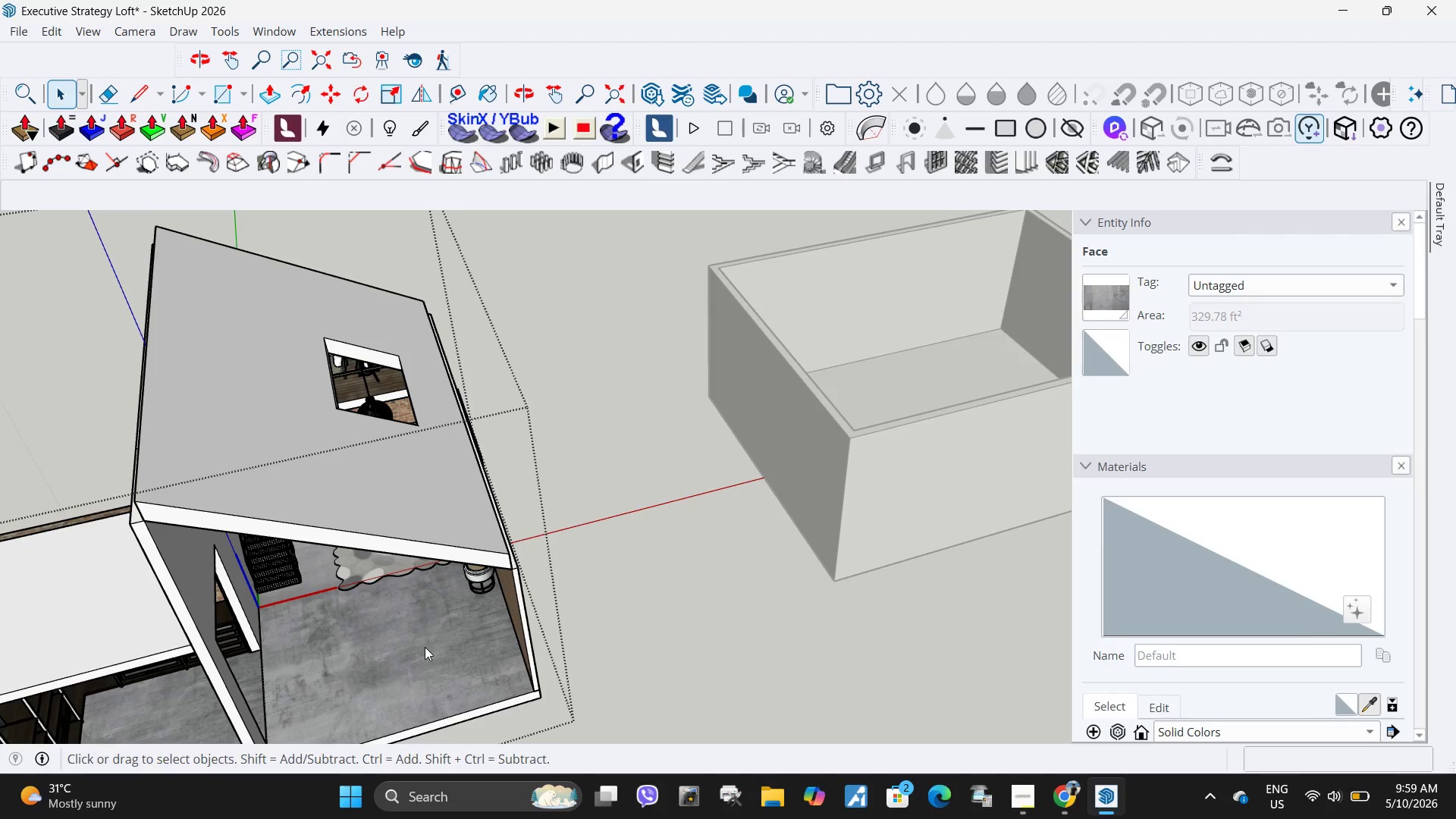 
left_click([403, 643])
 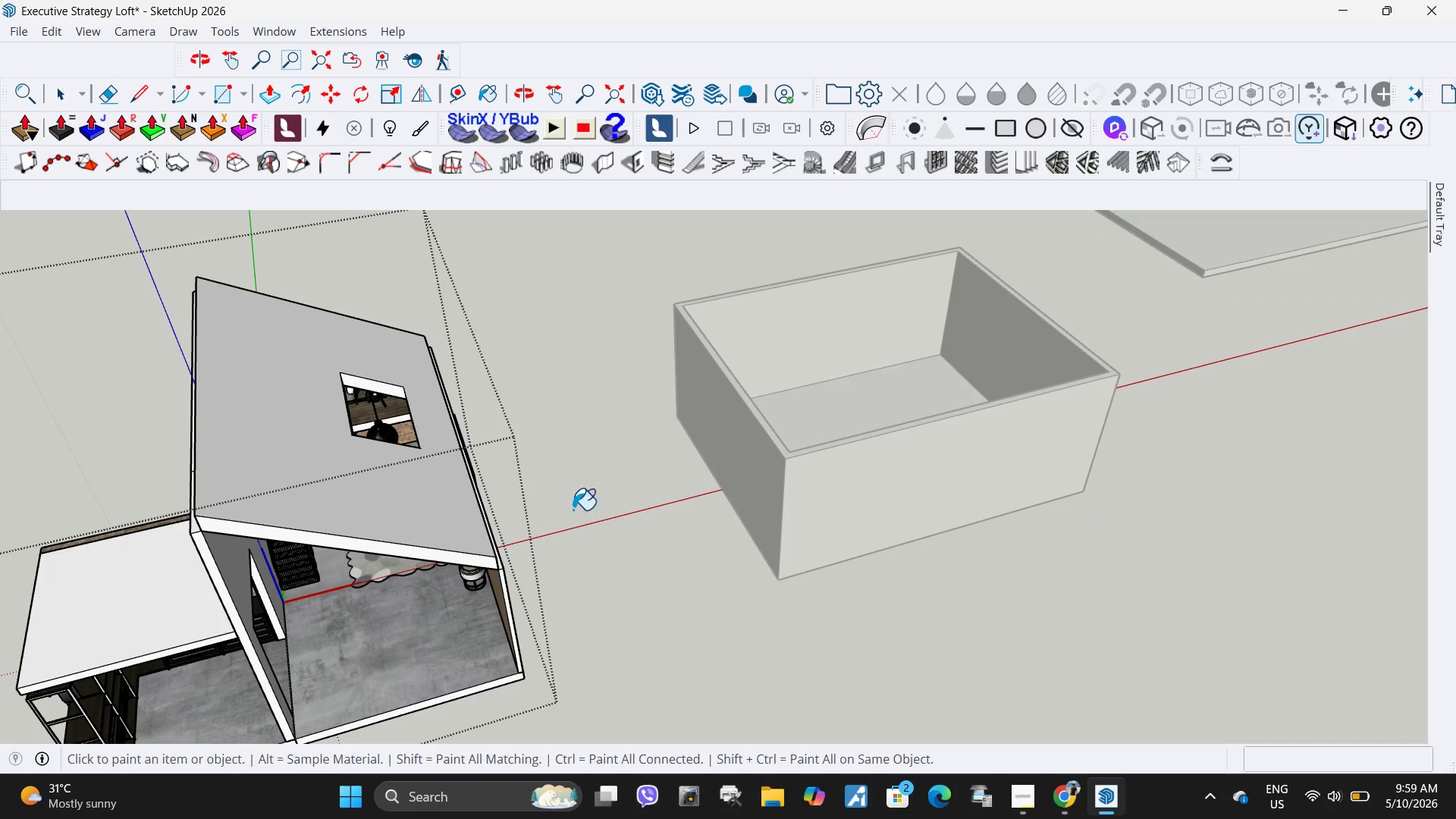 
scroll: coordinate [332, 610], scroll_direction: down, amount: 2.0
 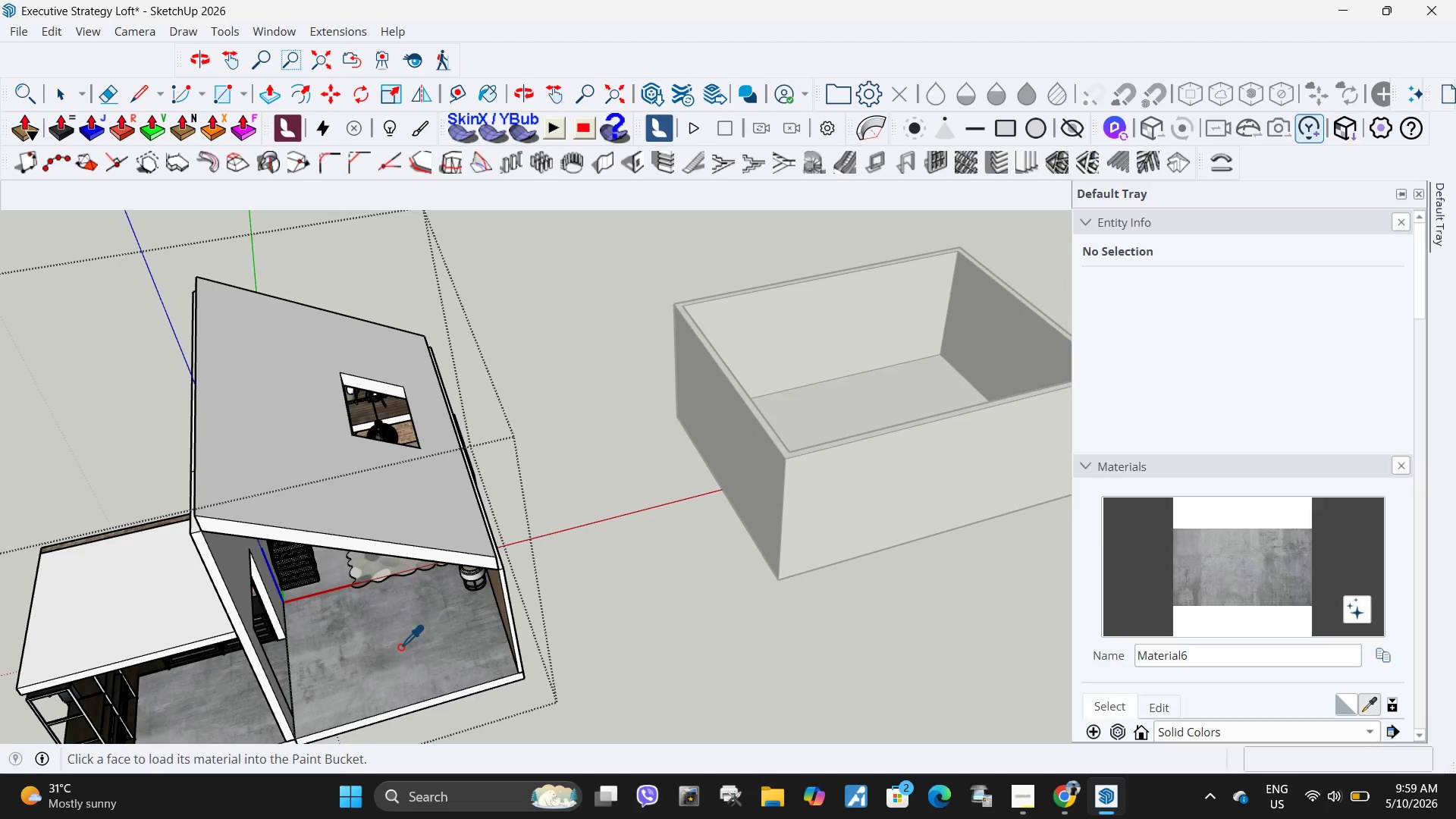 
key(Space)
 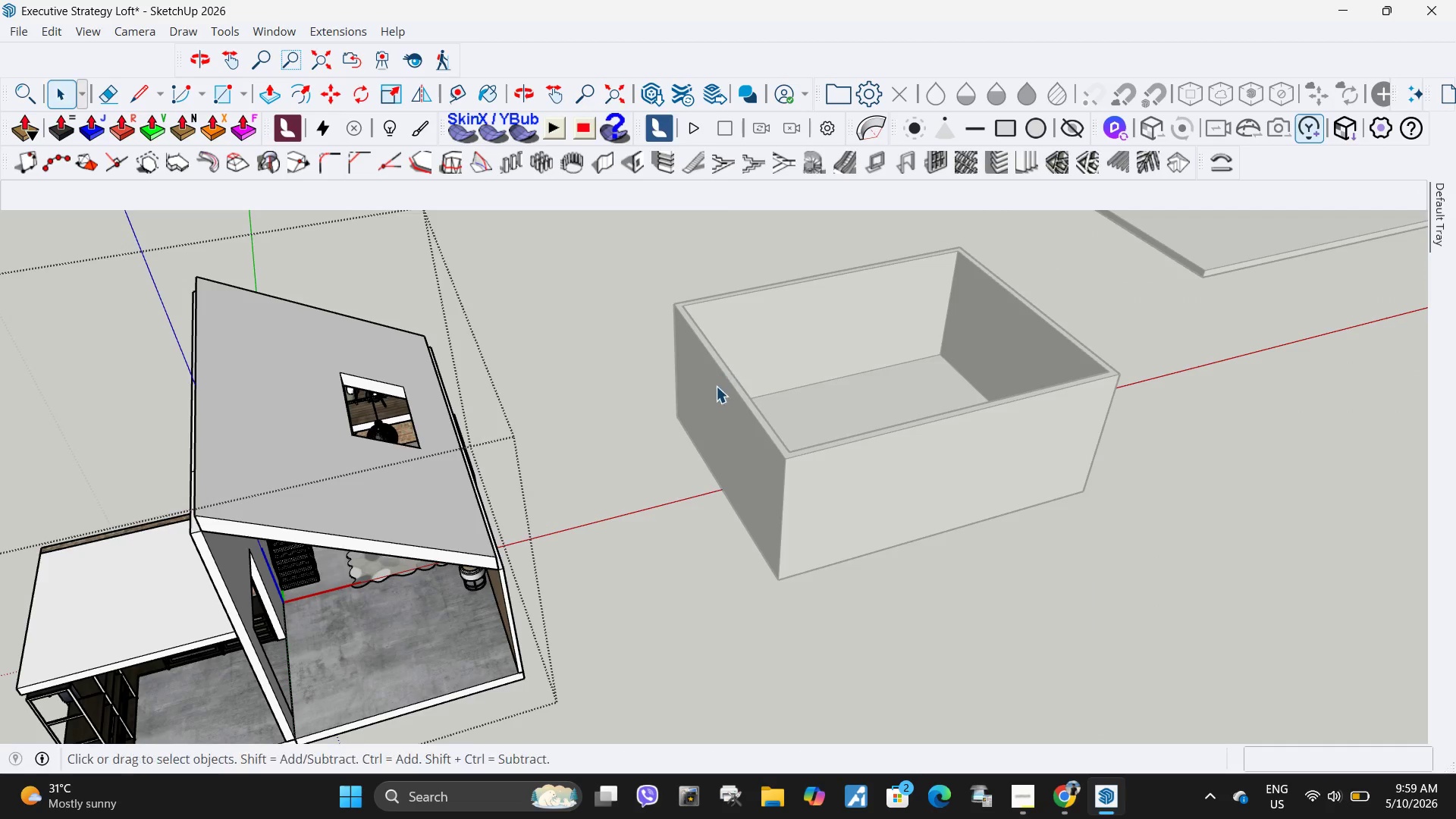 
key(Escape)
 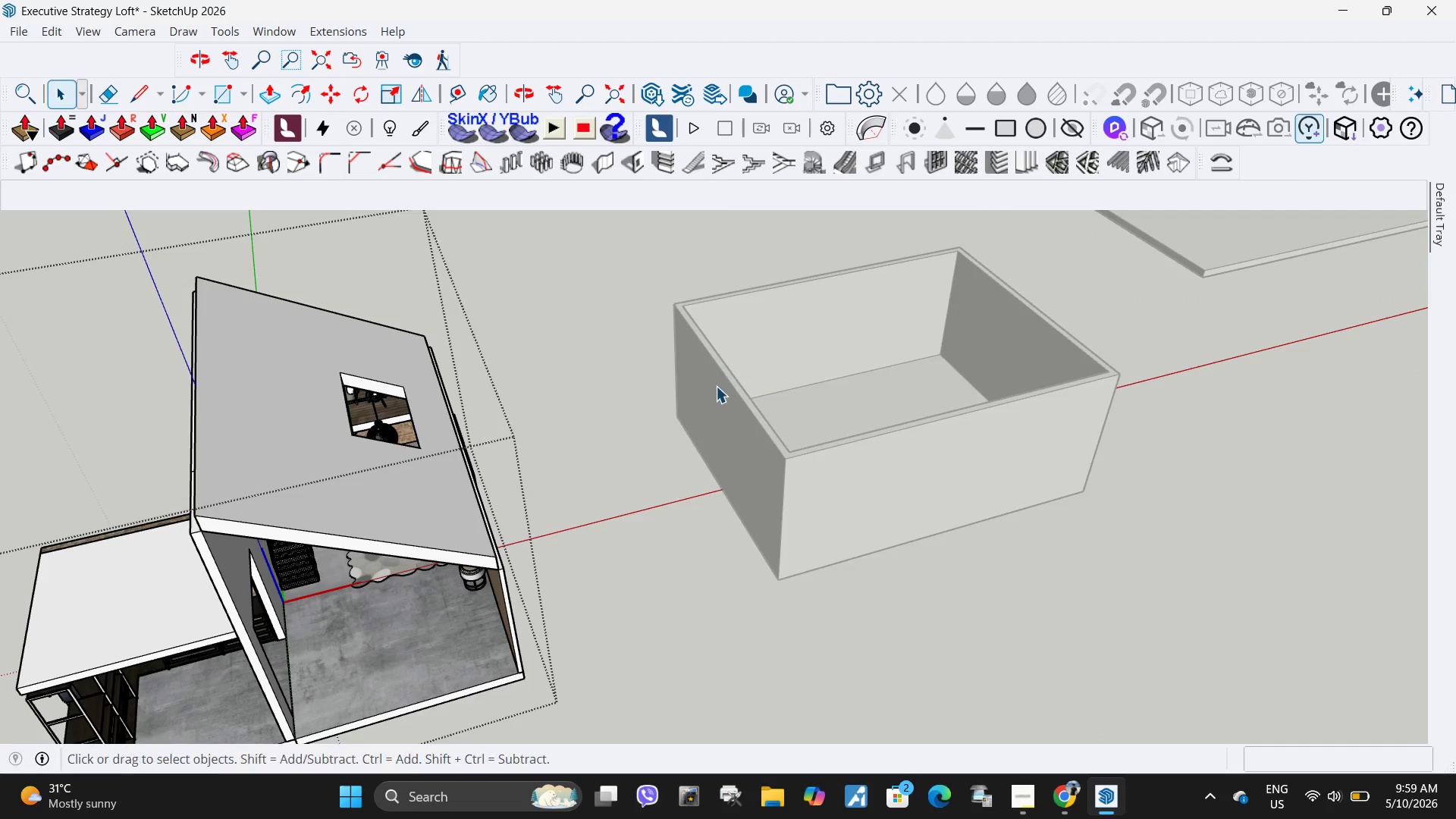 
double_click([899, 437])
 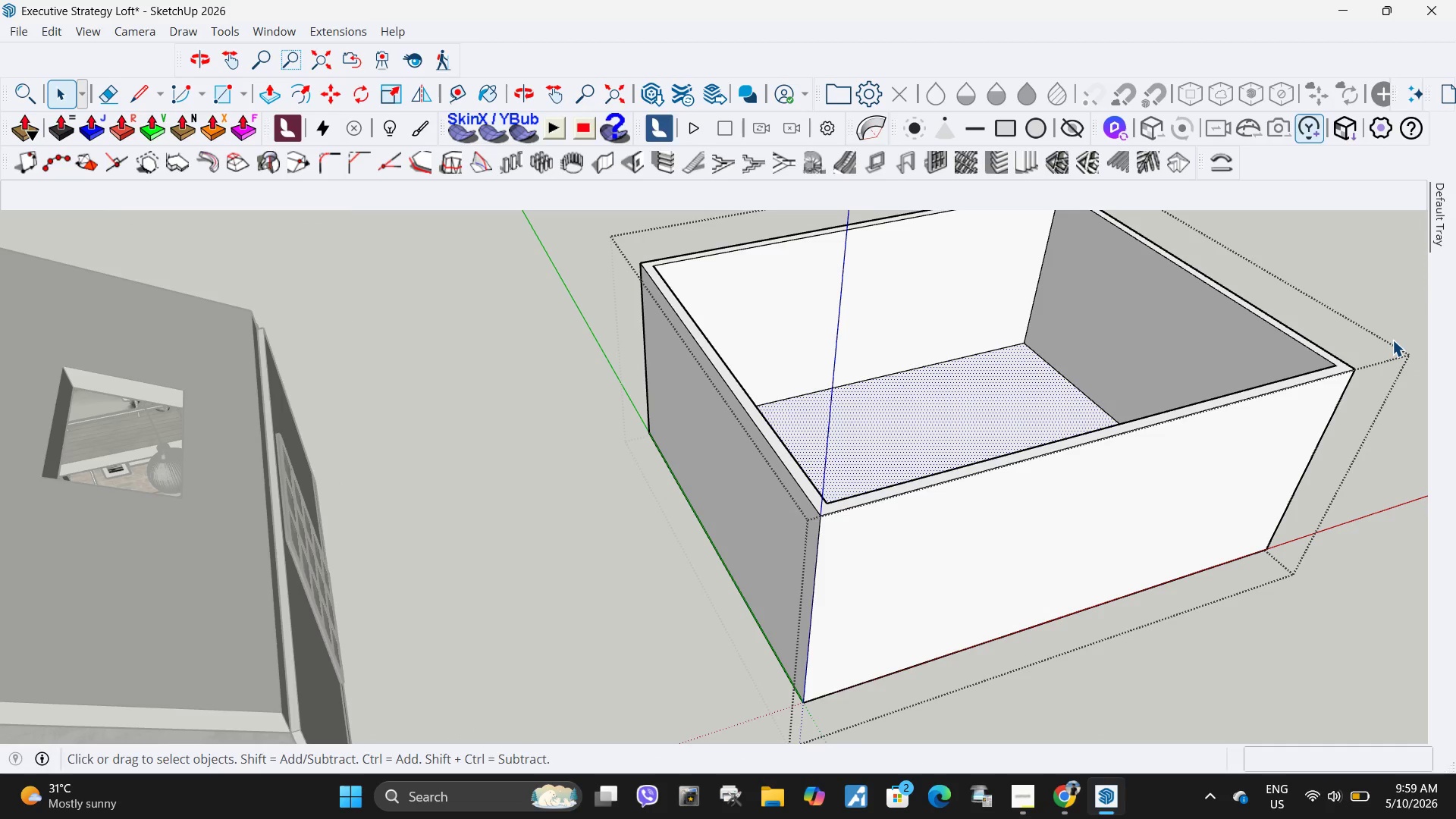 
scroll: coordinate [754, 379], scroll_direction: up, amount: 4.0
 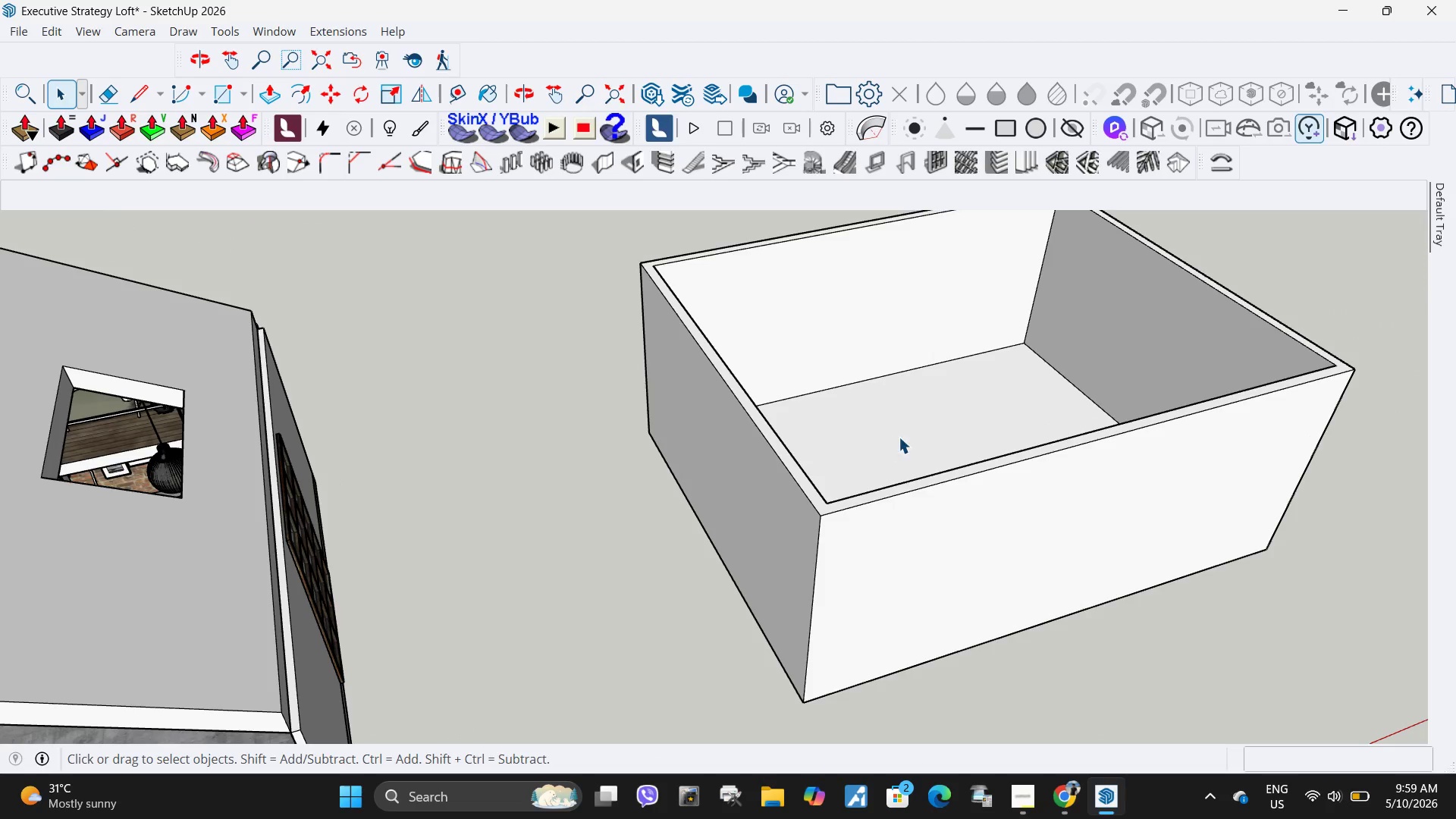 
wait(7.71)
 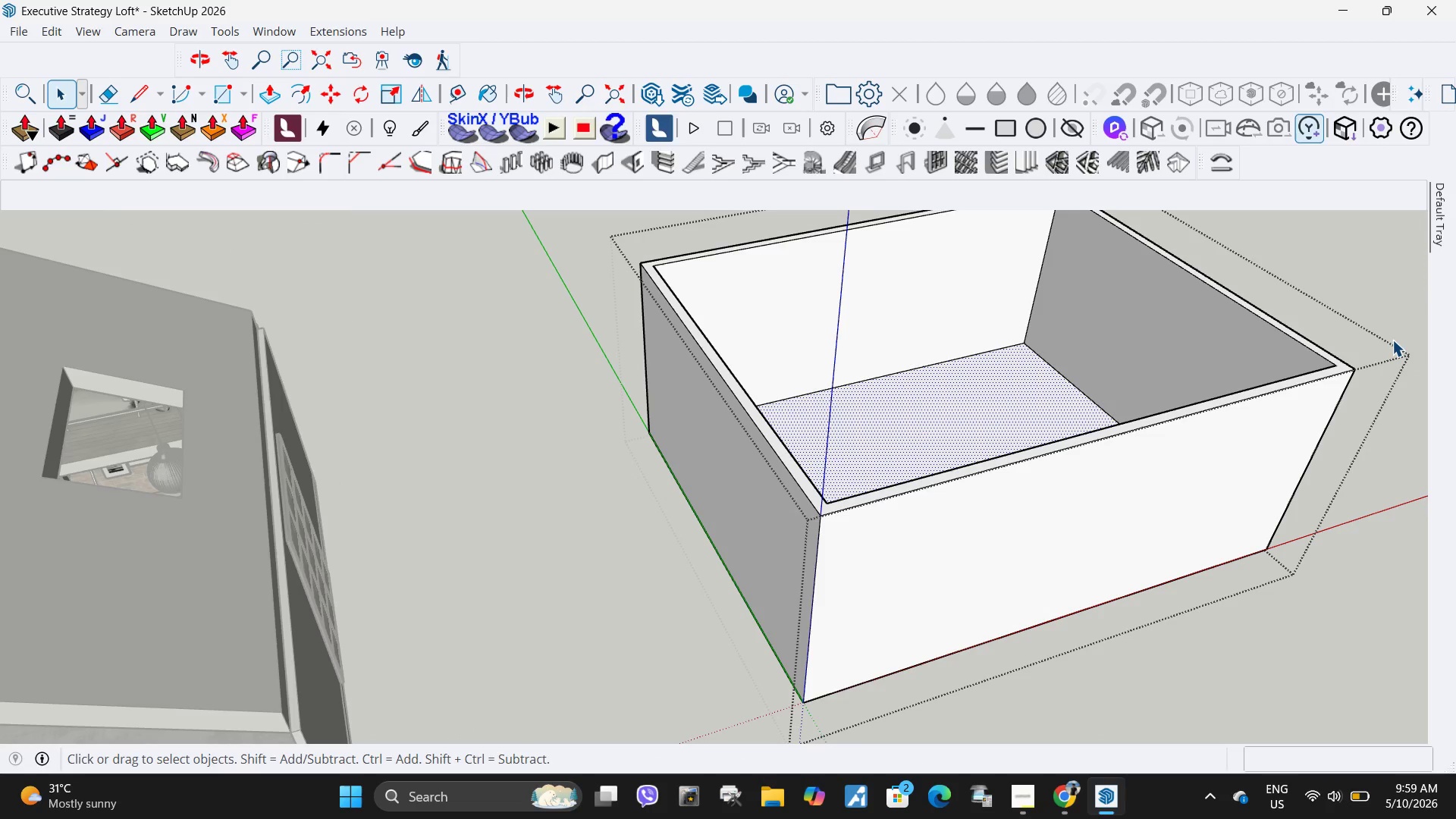 
left_click([1283, 557])
 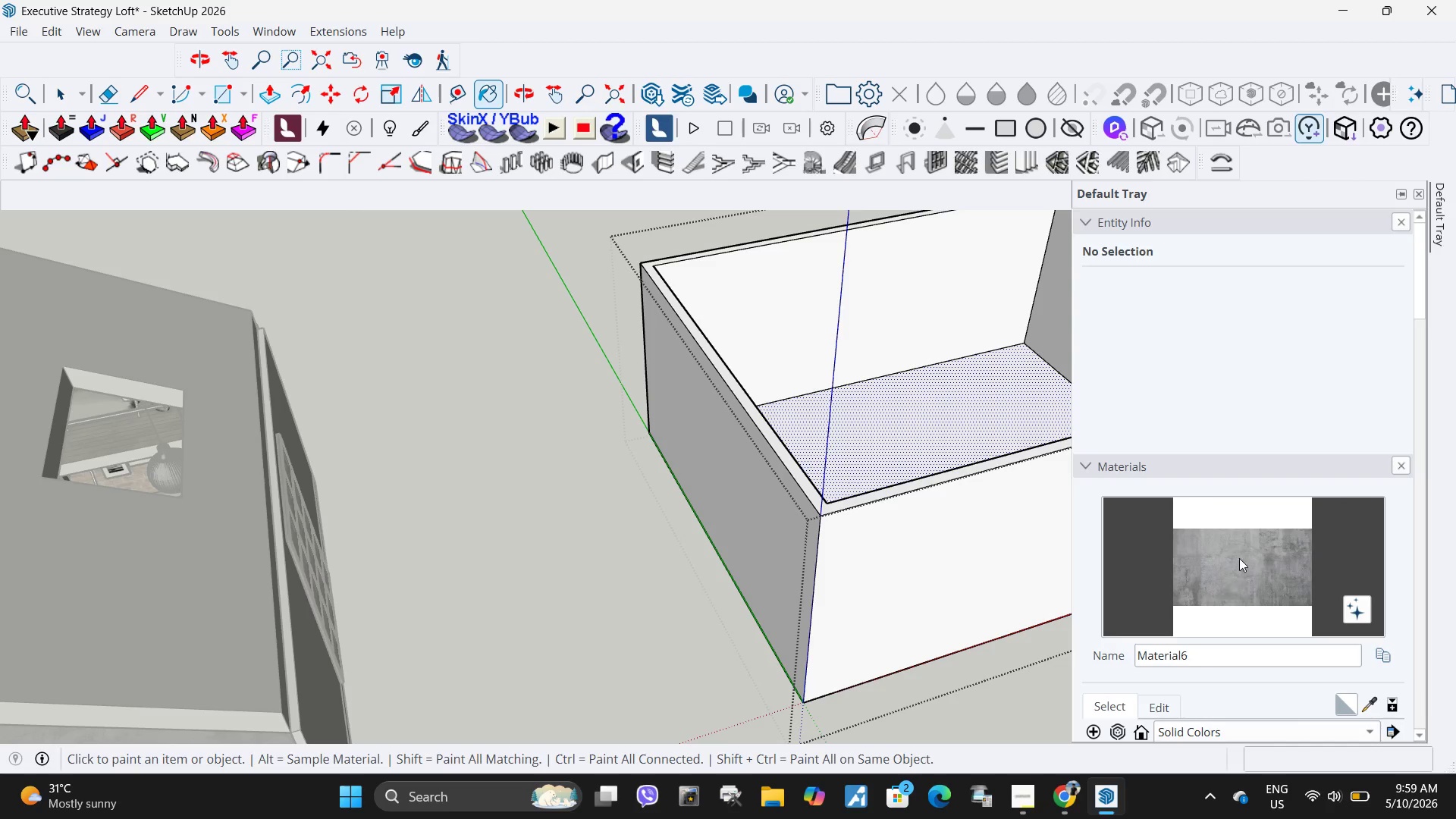 
left_click([968, 425])
 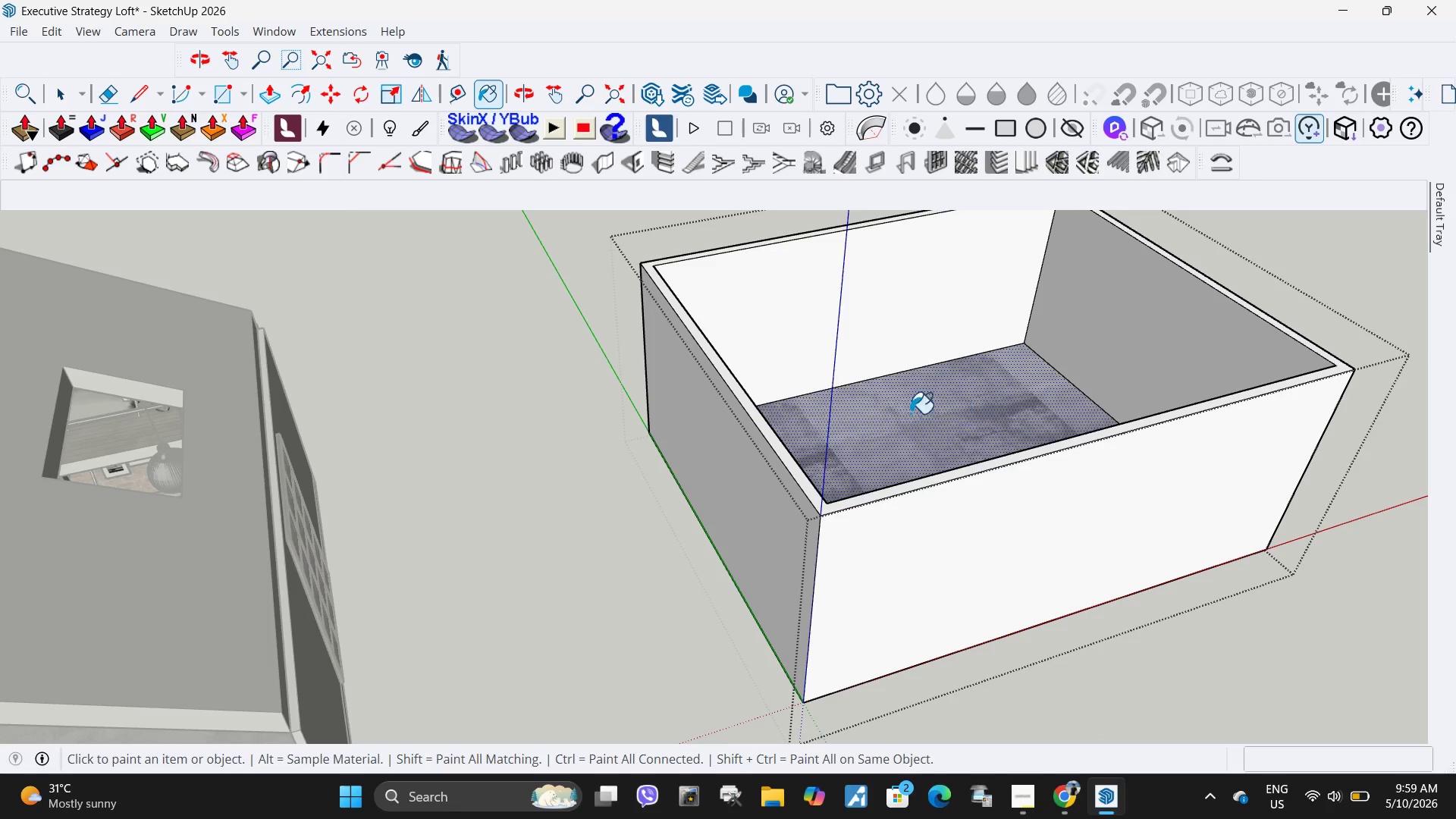 
key(Space)
 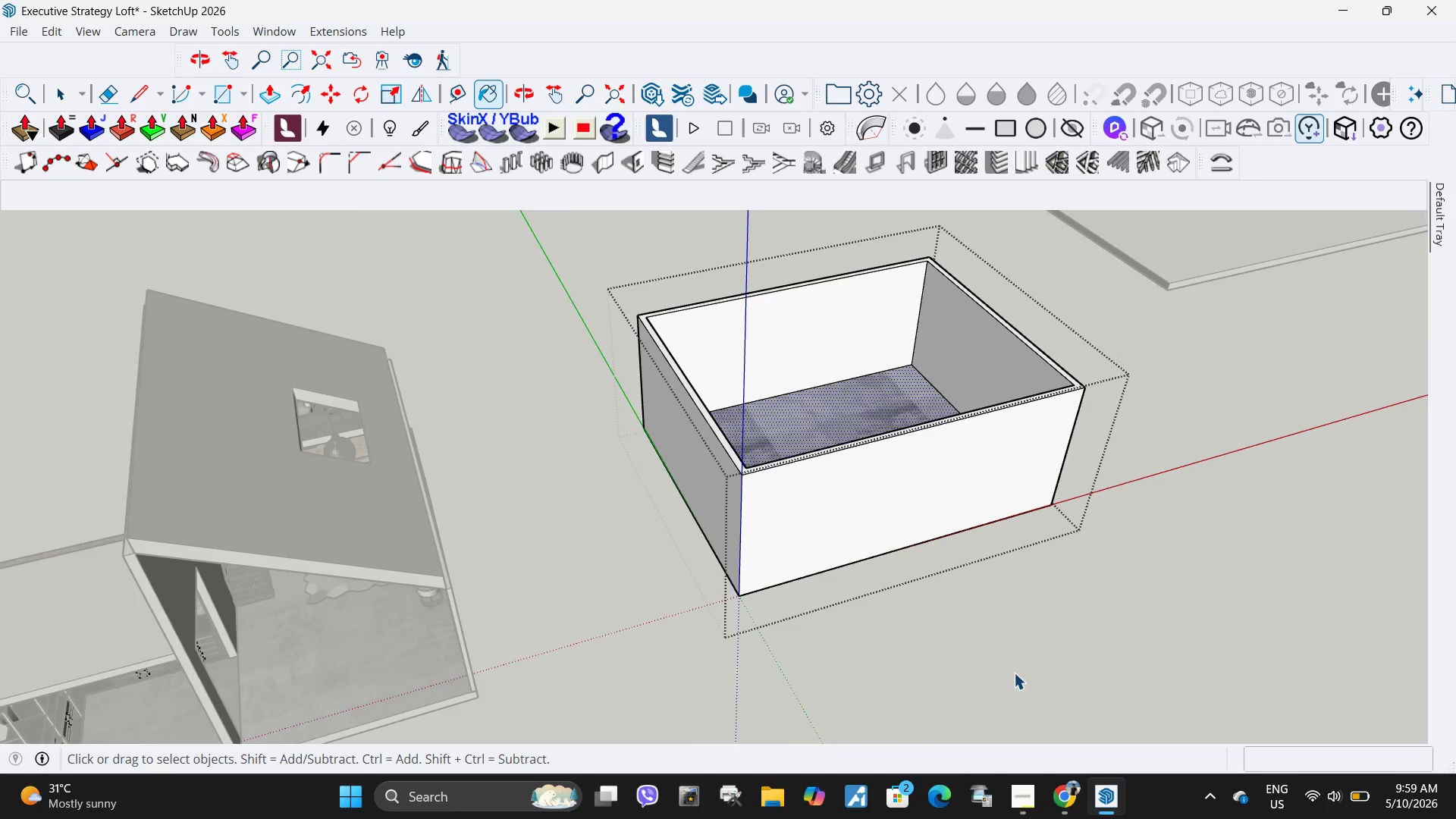 
left_click([1020, 676])
 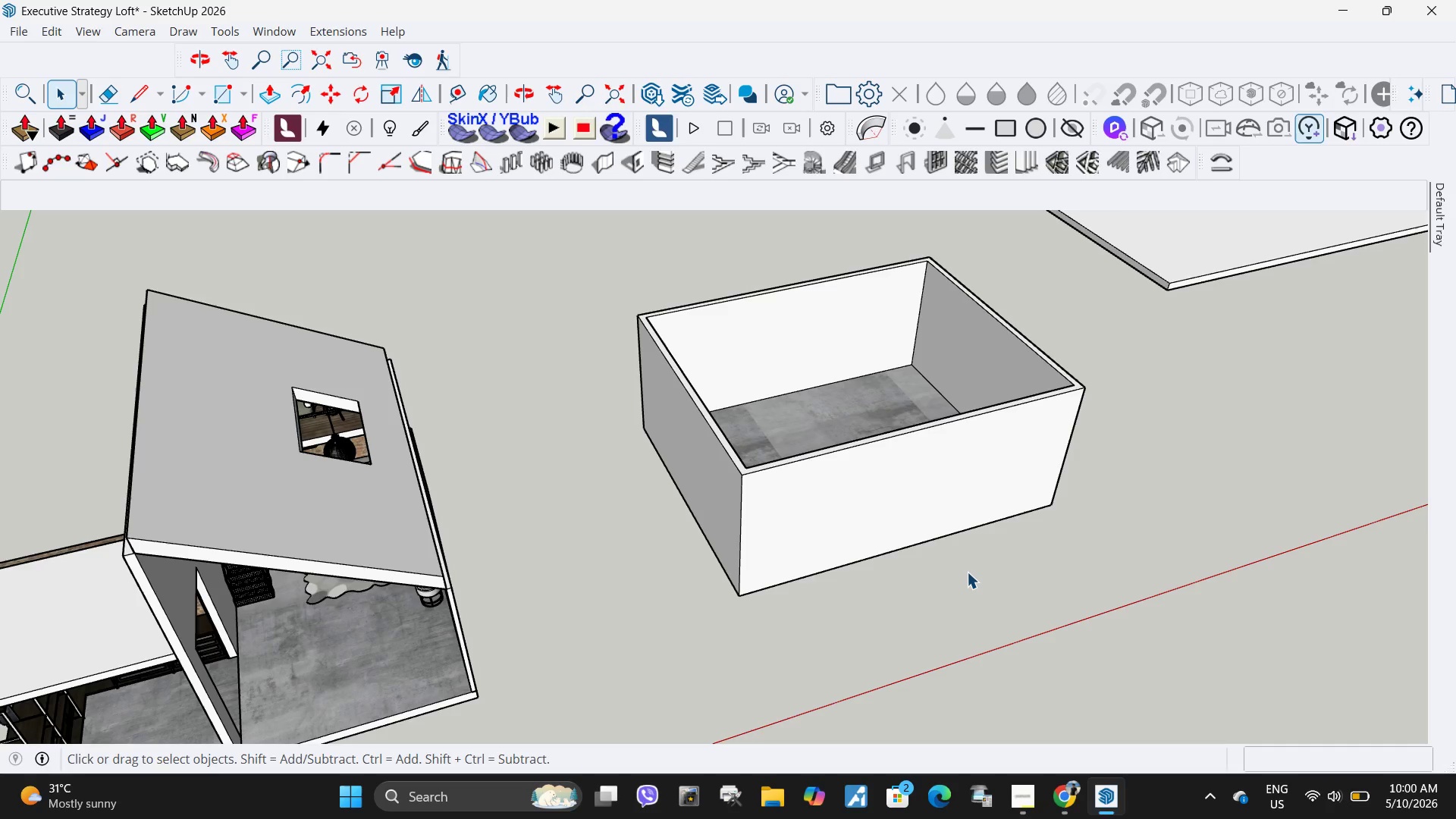 
scroll: coordinate [589, 422], scroll_direction: down, amount: 6.0
 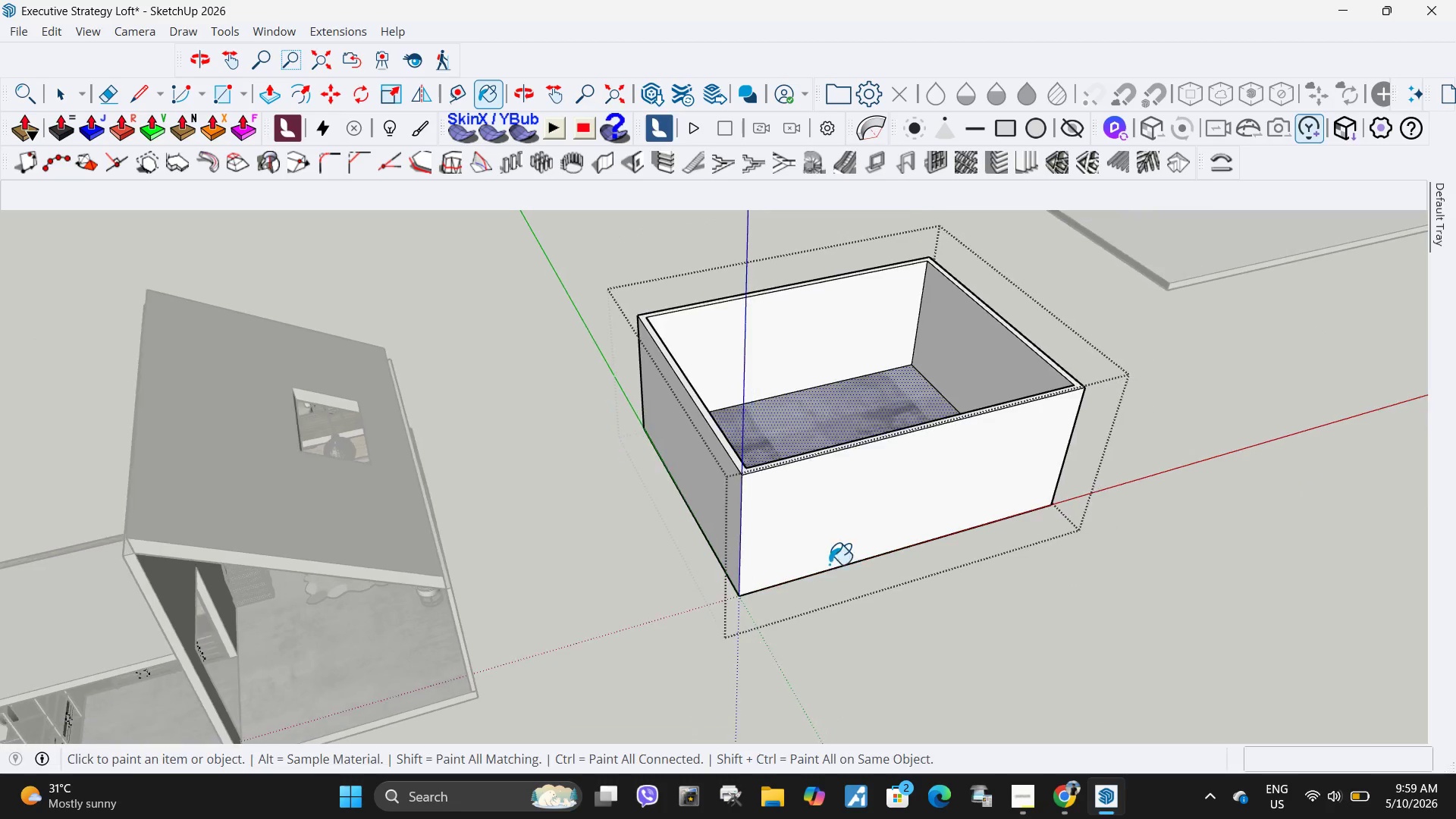 
wait(10.71)
 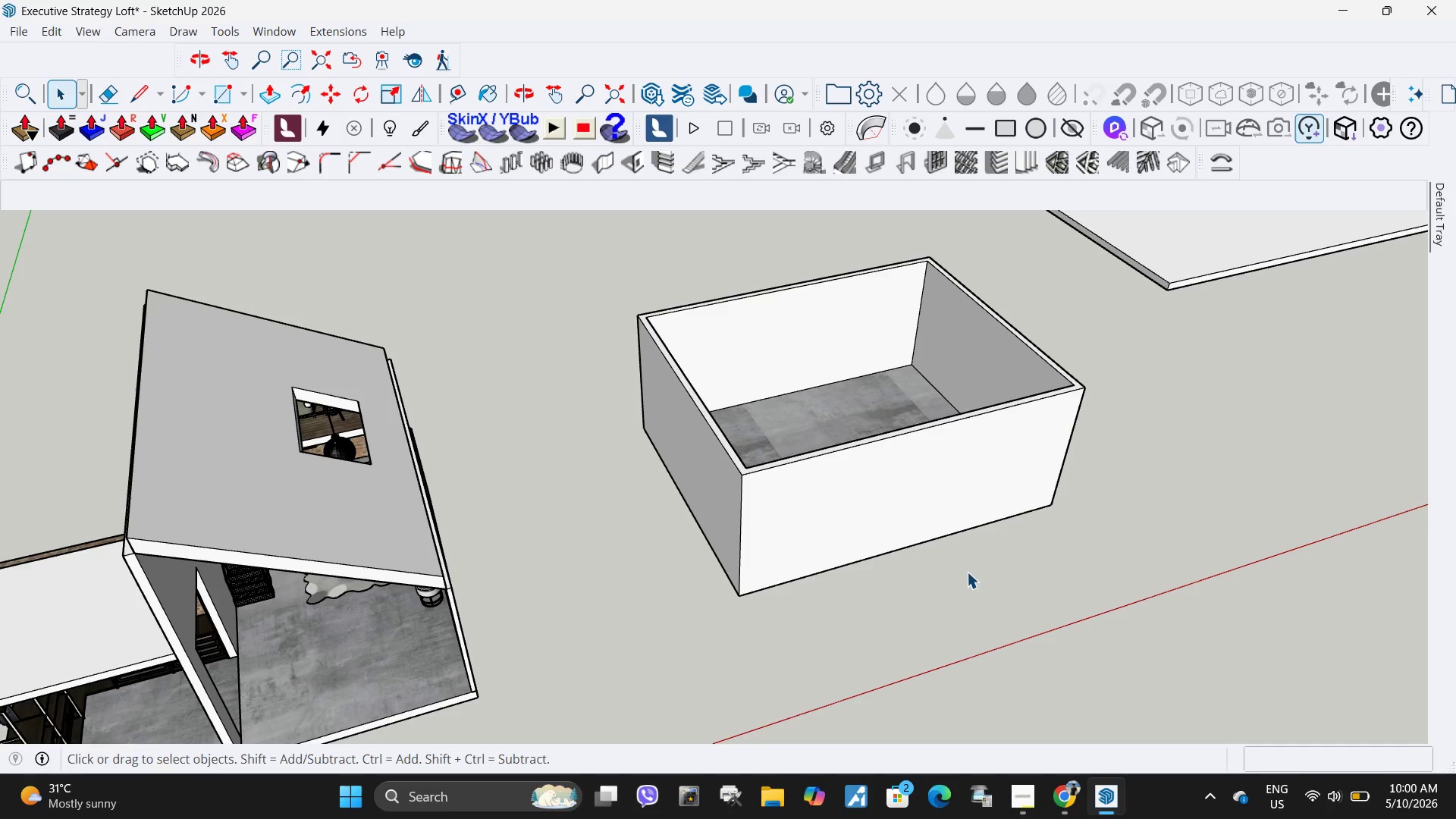 
scroll: coordinate [928, 466], scroll_direction: down, amount: 10.0
 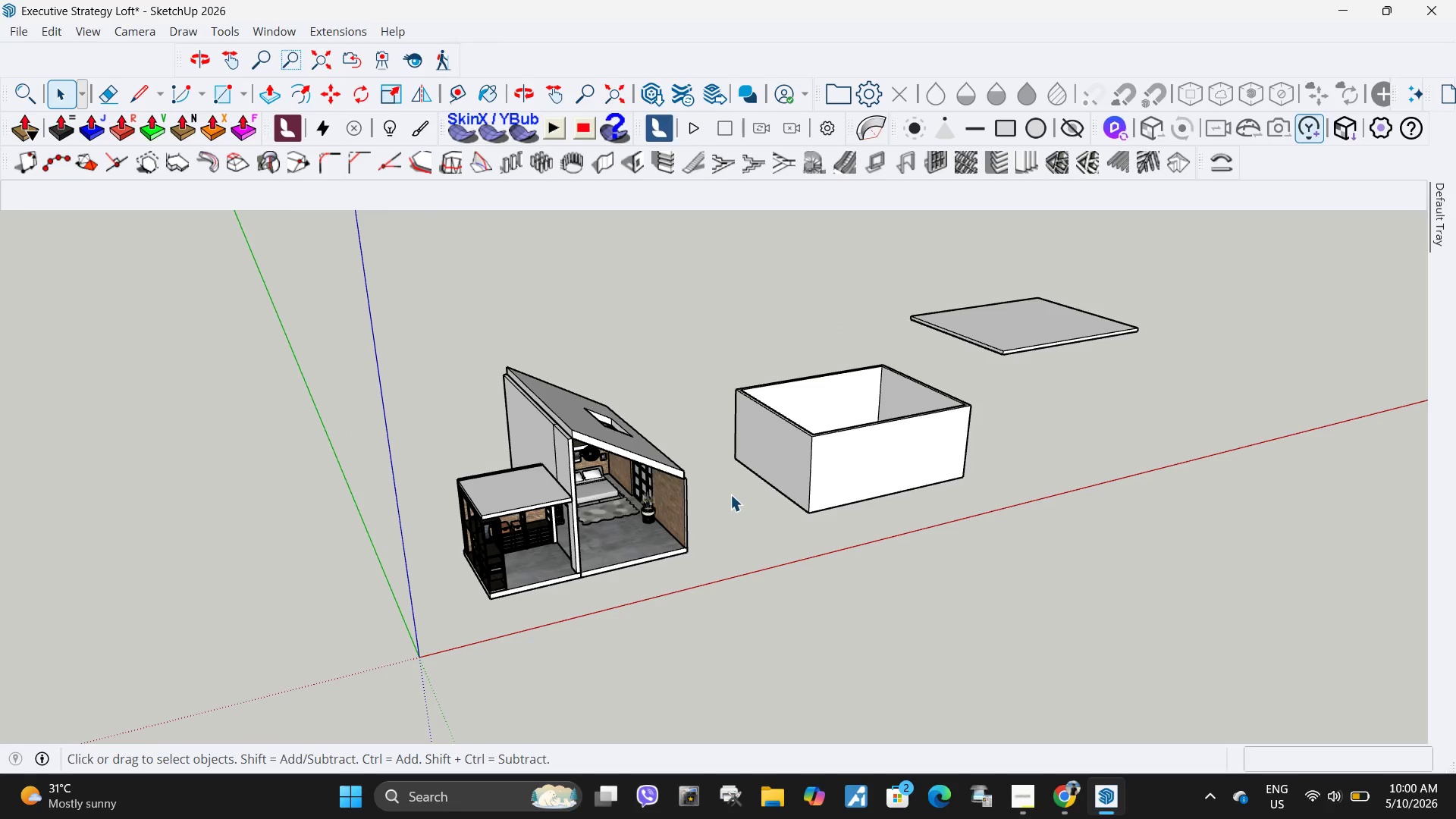 
wait(8.31)
 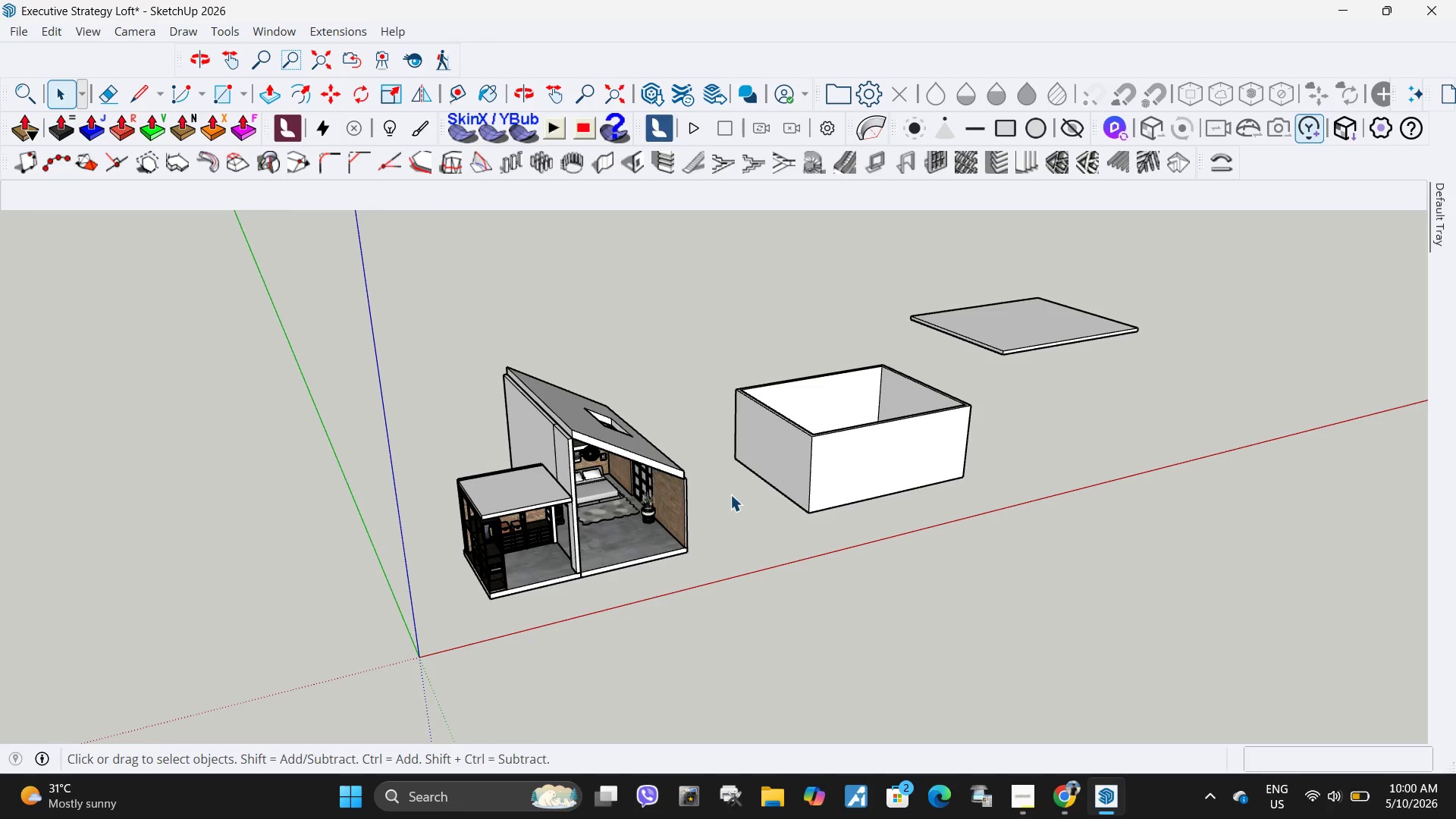 
scroll: coordinate [635, 522], scroll_direction: up, amount: 7.0
 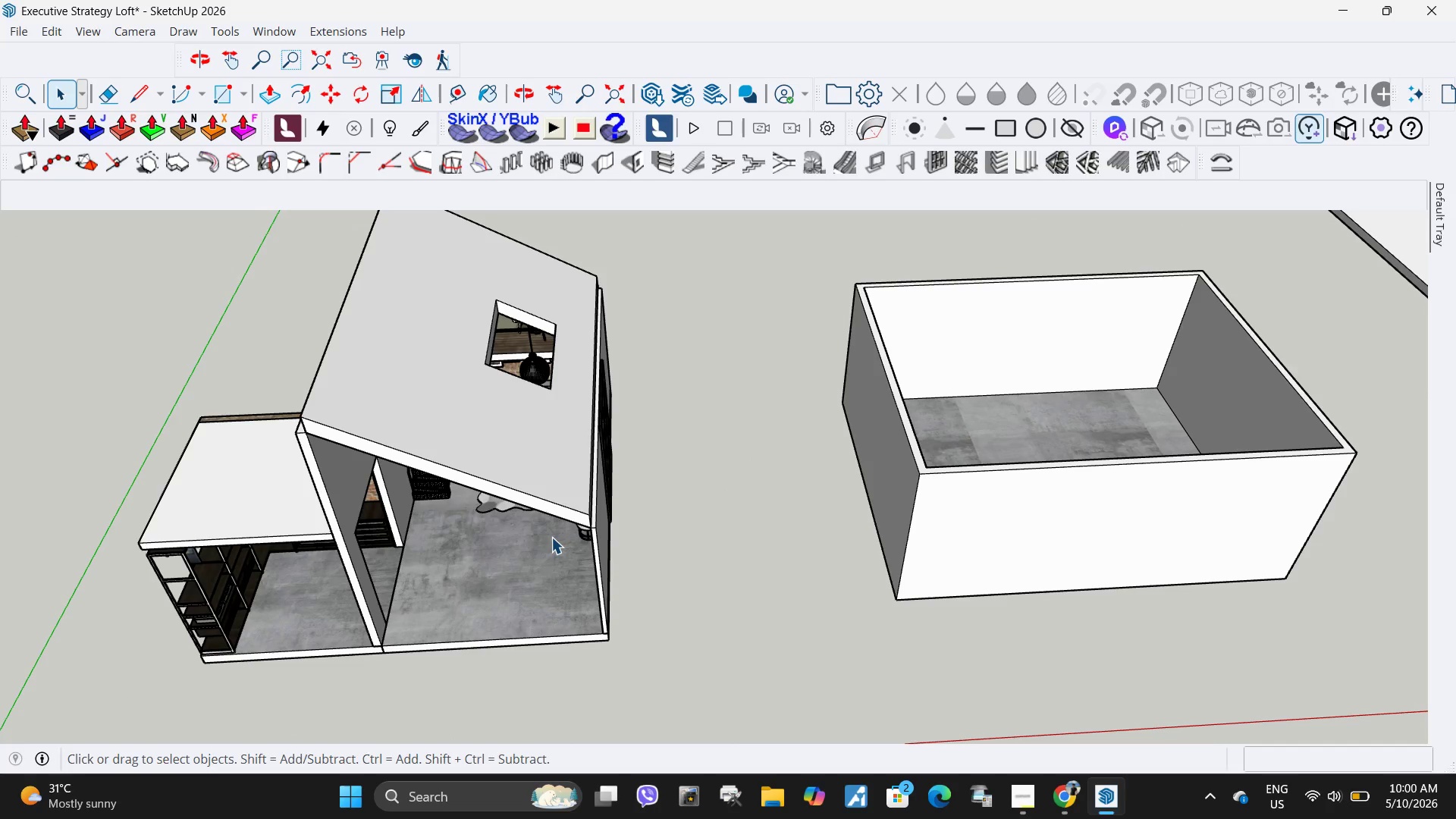 
scroll: coordinate [676, 532], scroll_direction: down, amount: 5.0
 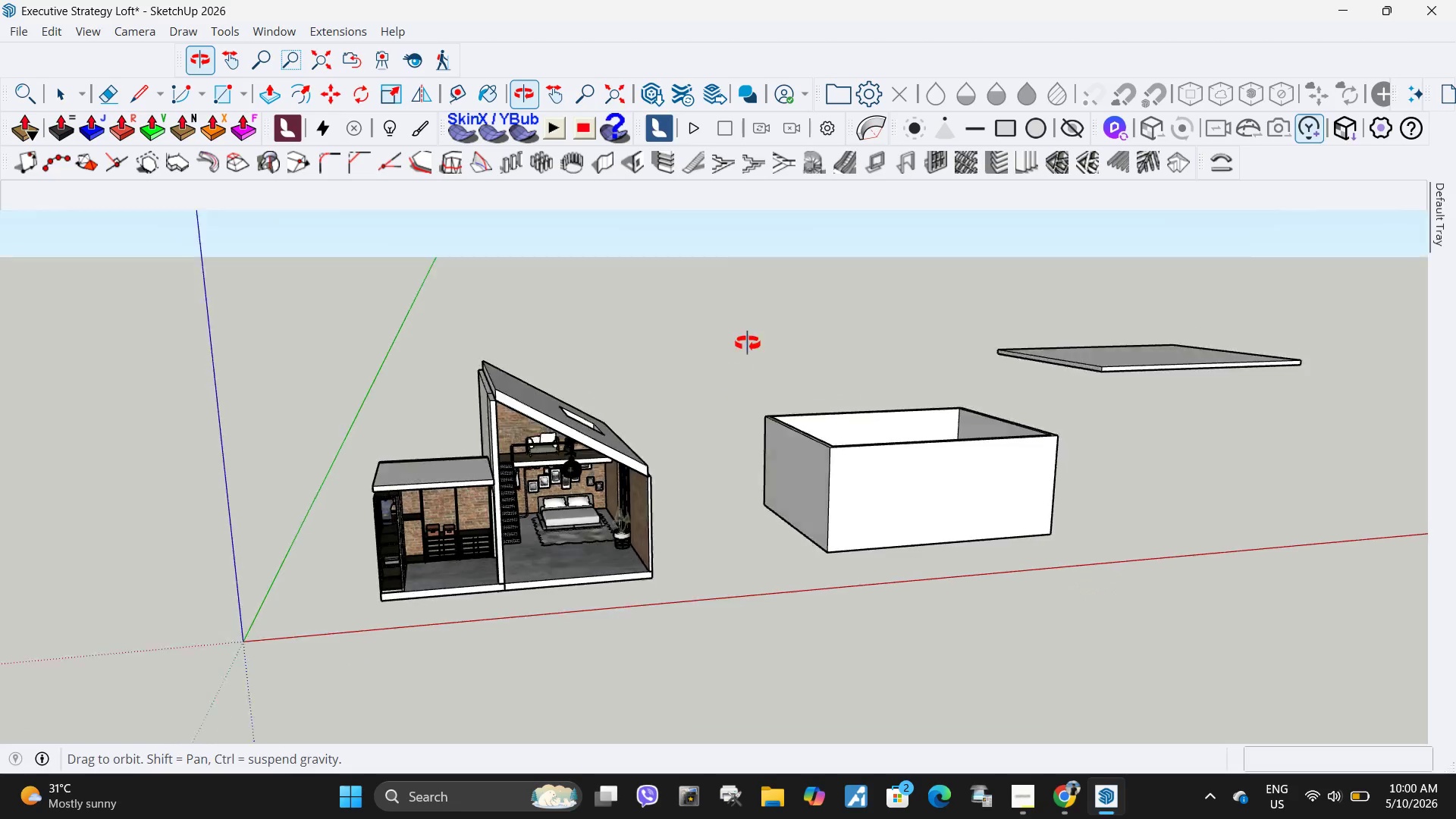 
left_click([899, 507])
 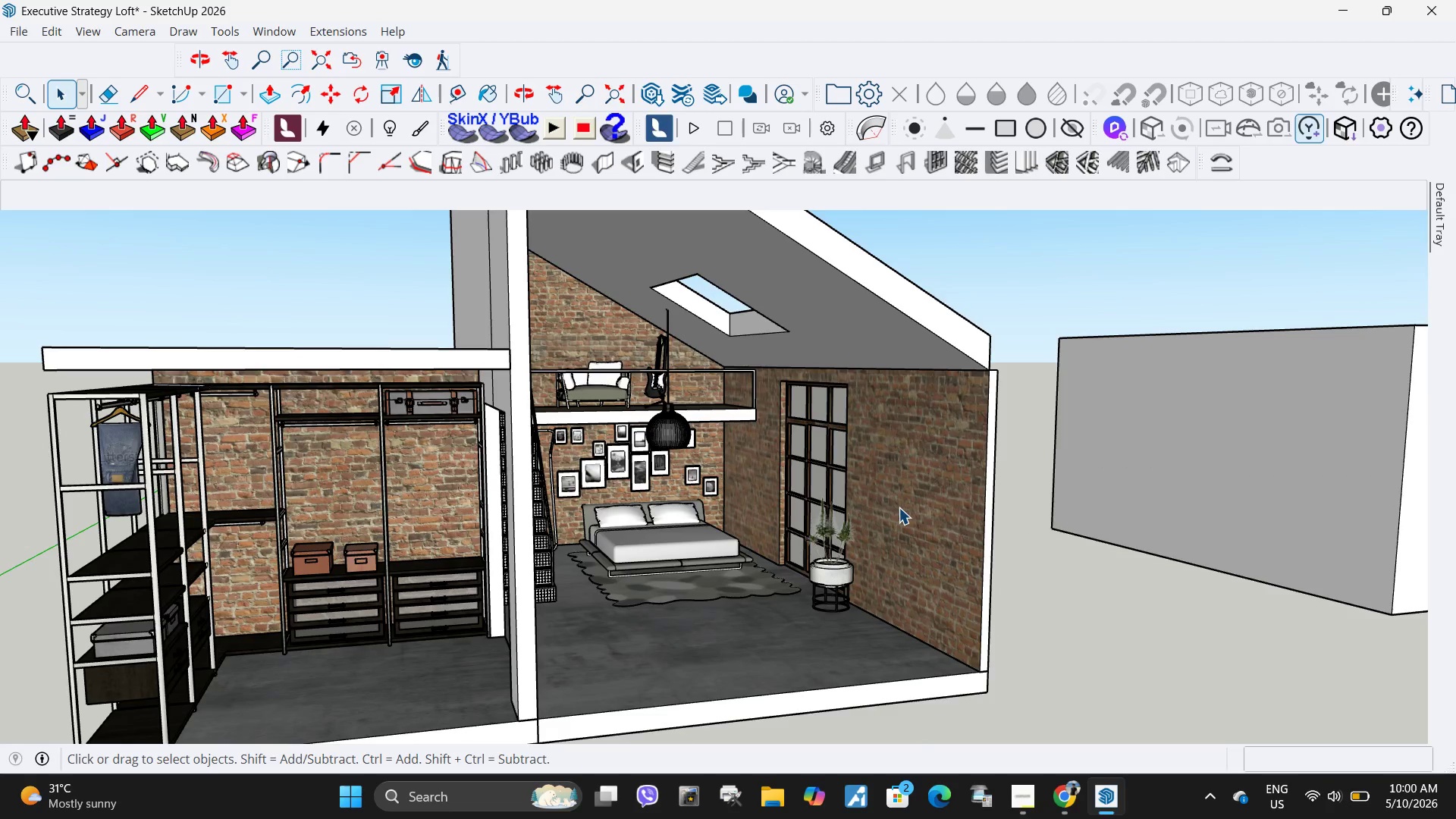 
scroll: coordinate [626, 513], scroll_direction: up, amount: 9.0
 